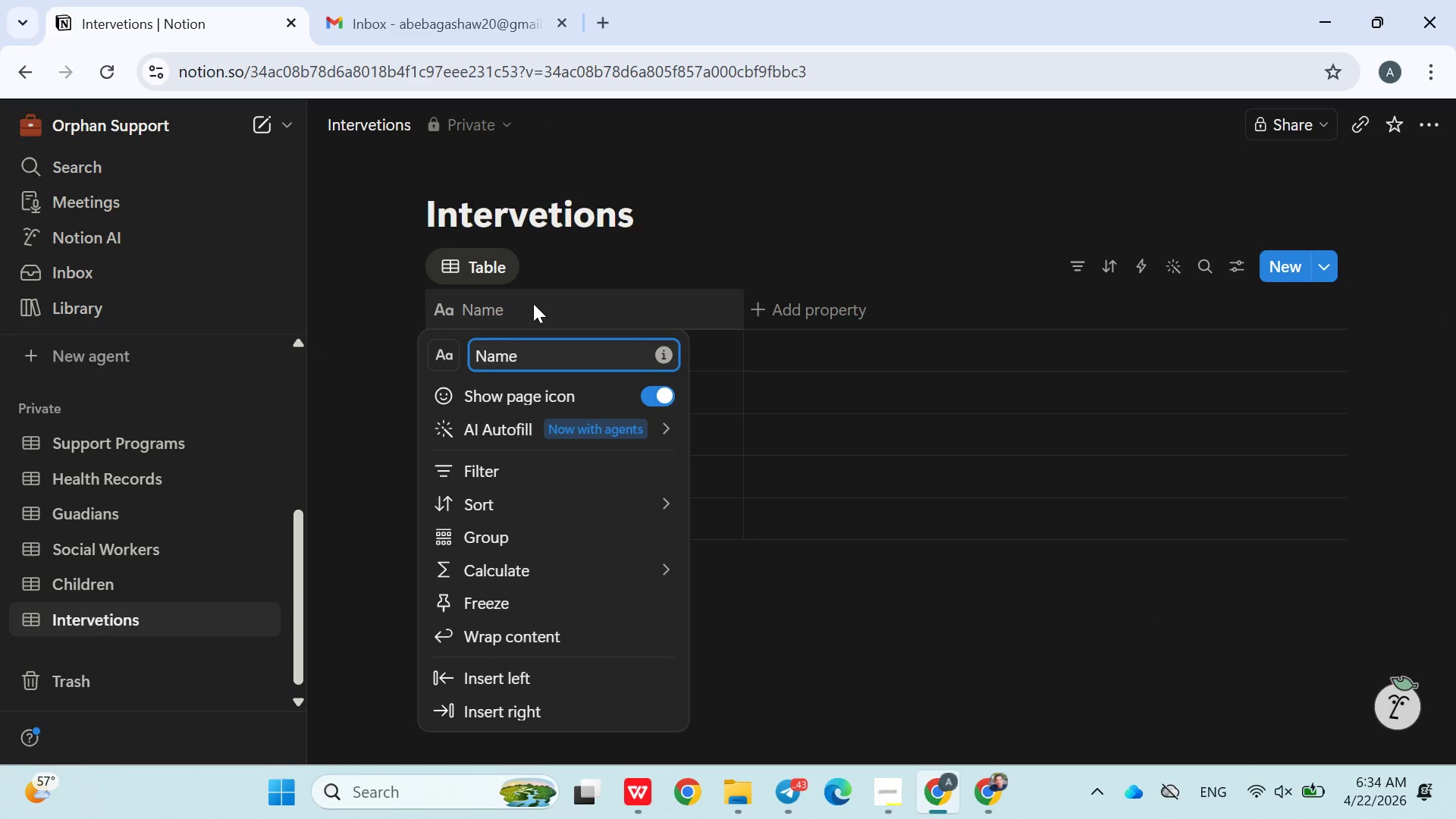 
hold_key(key=ArrowLeft, duration=0.83)
 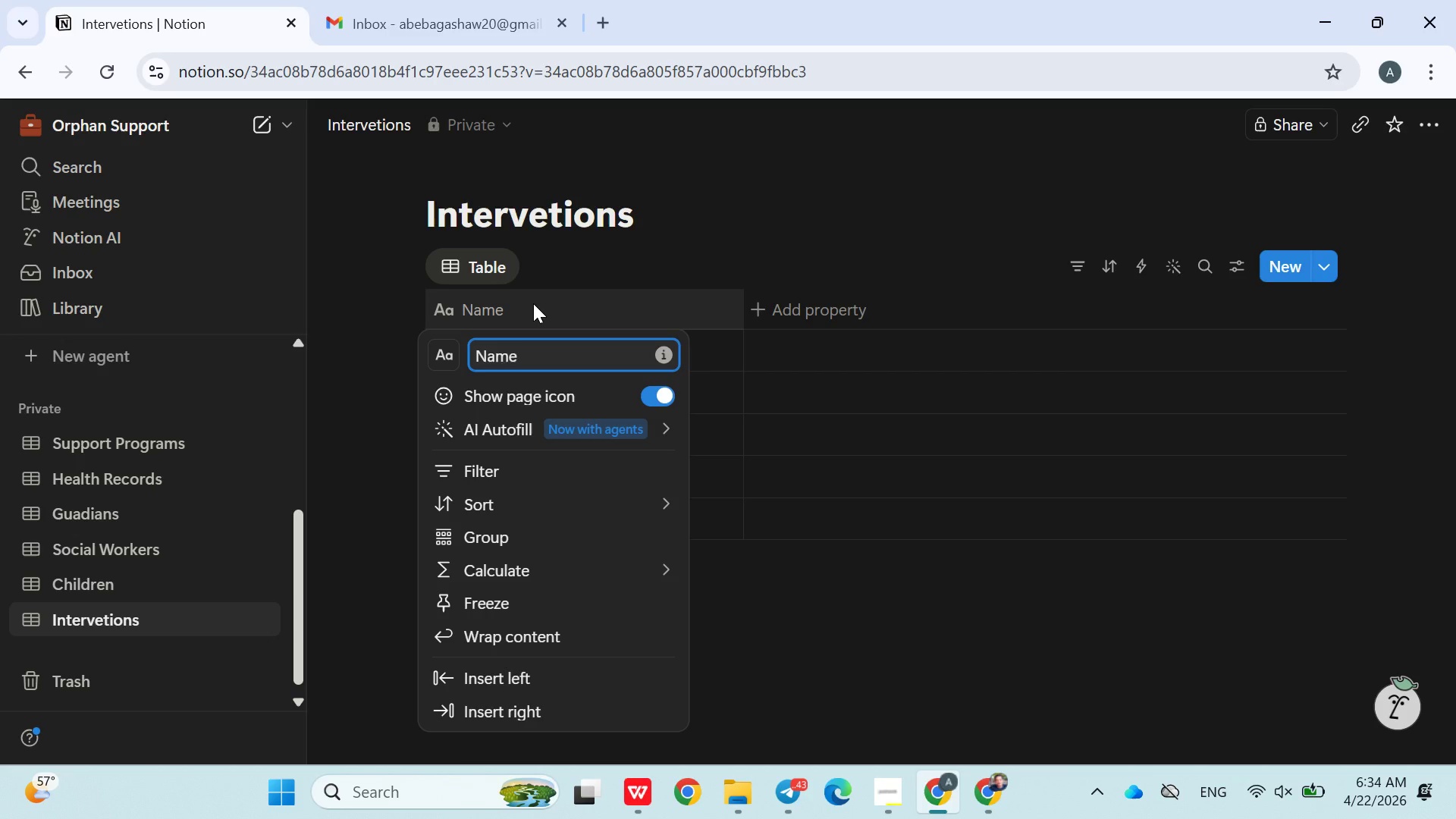 
type(Intervention )
 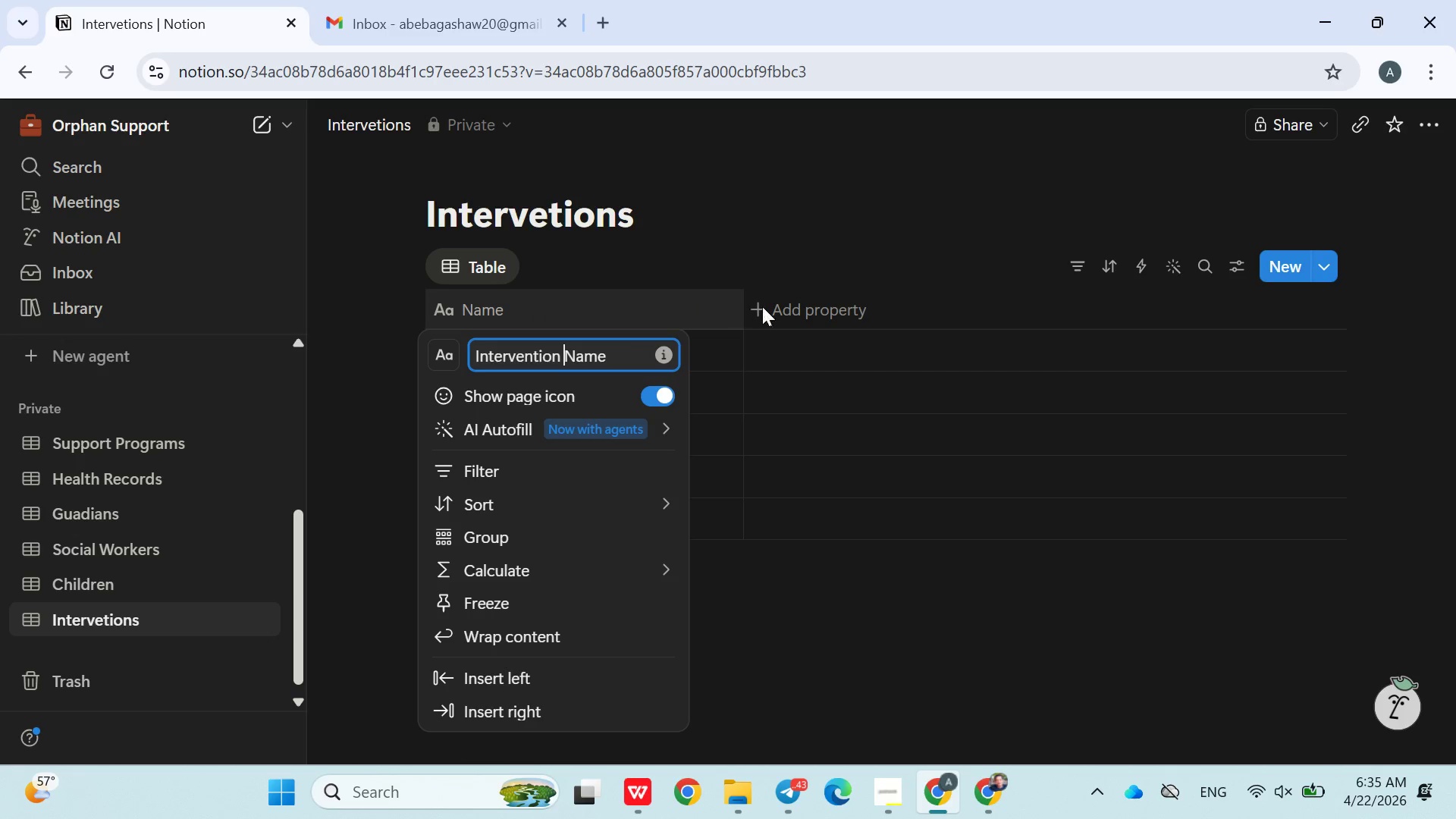 
left_click([785, 310])
 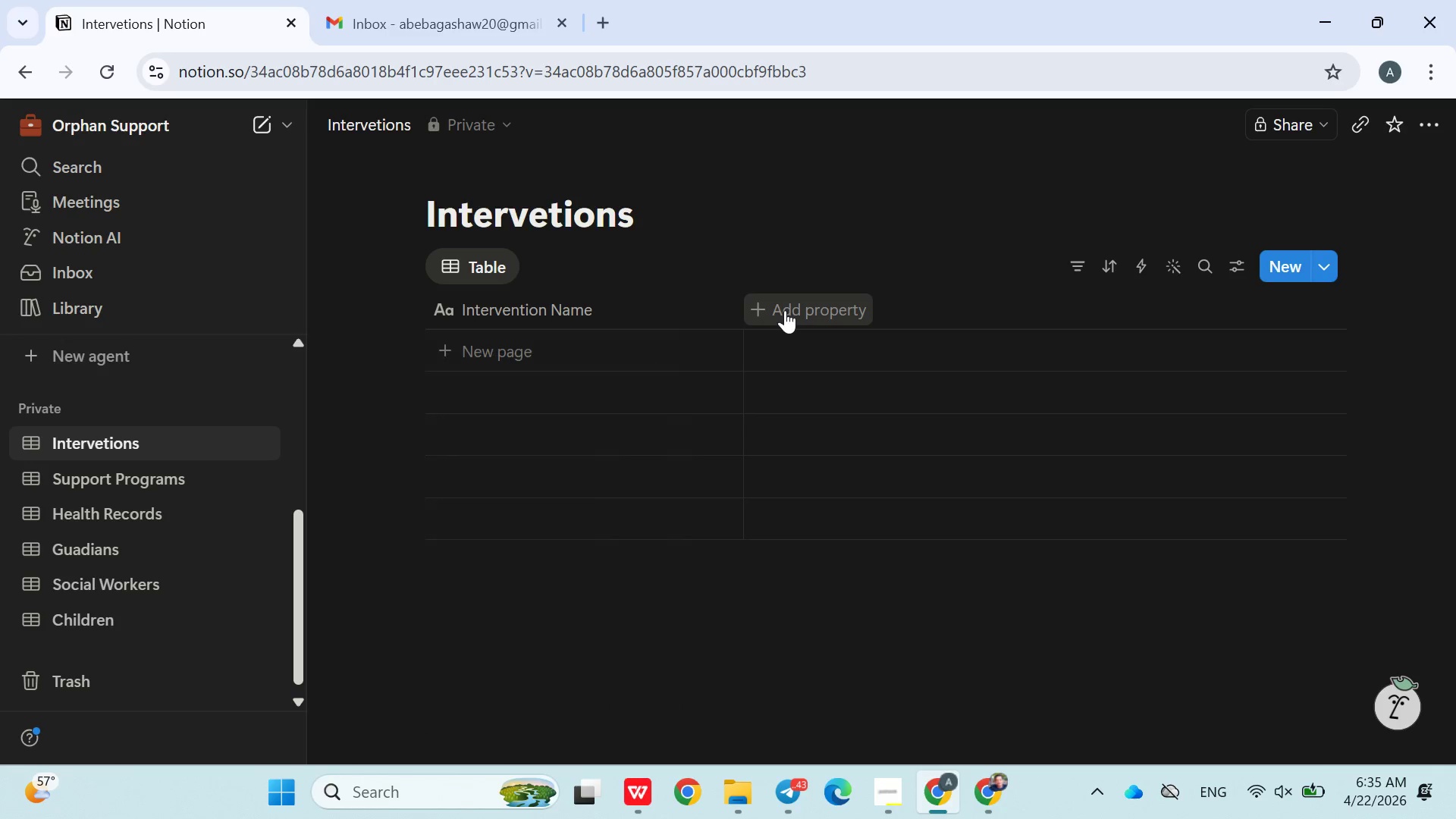 
left_click([785, 310])
 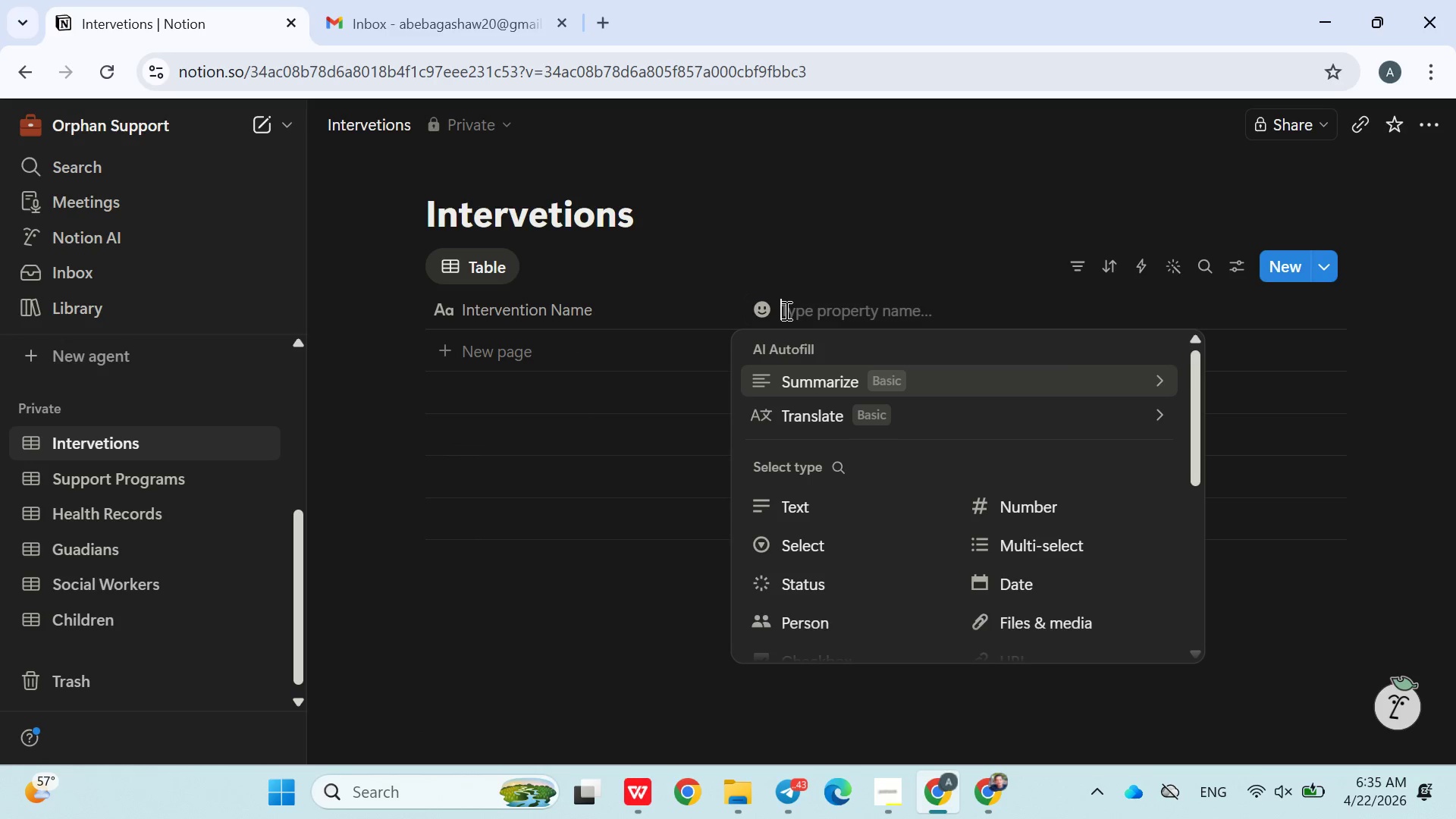 
type(Child)
 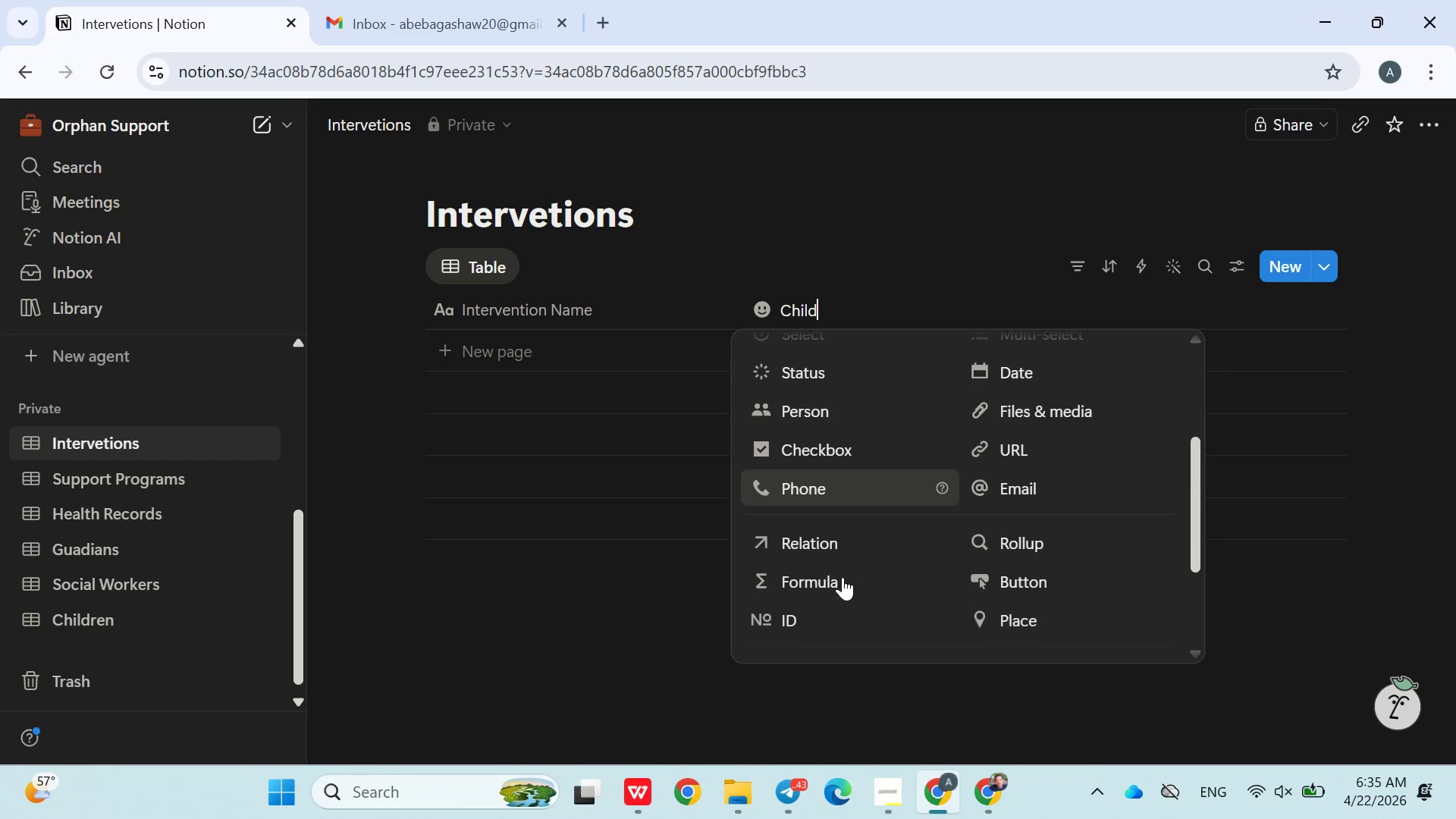 
left_click([833, 553])
 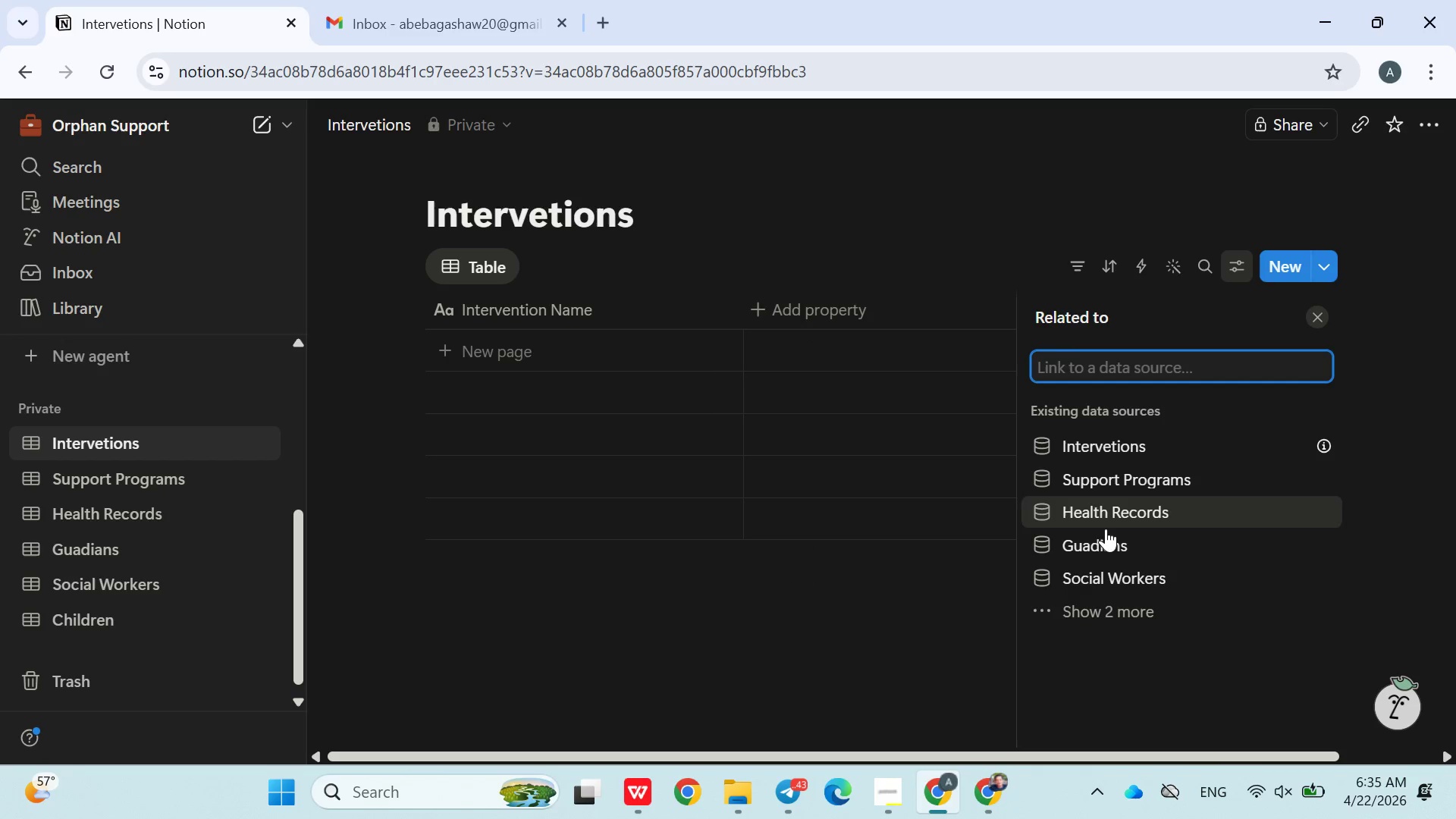 
wait(9.27)
 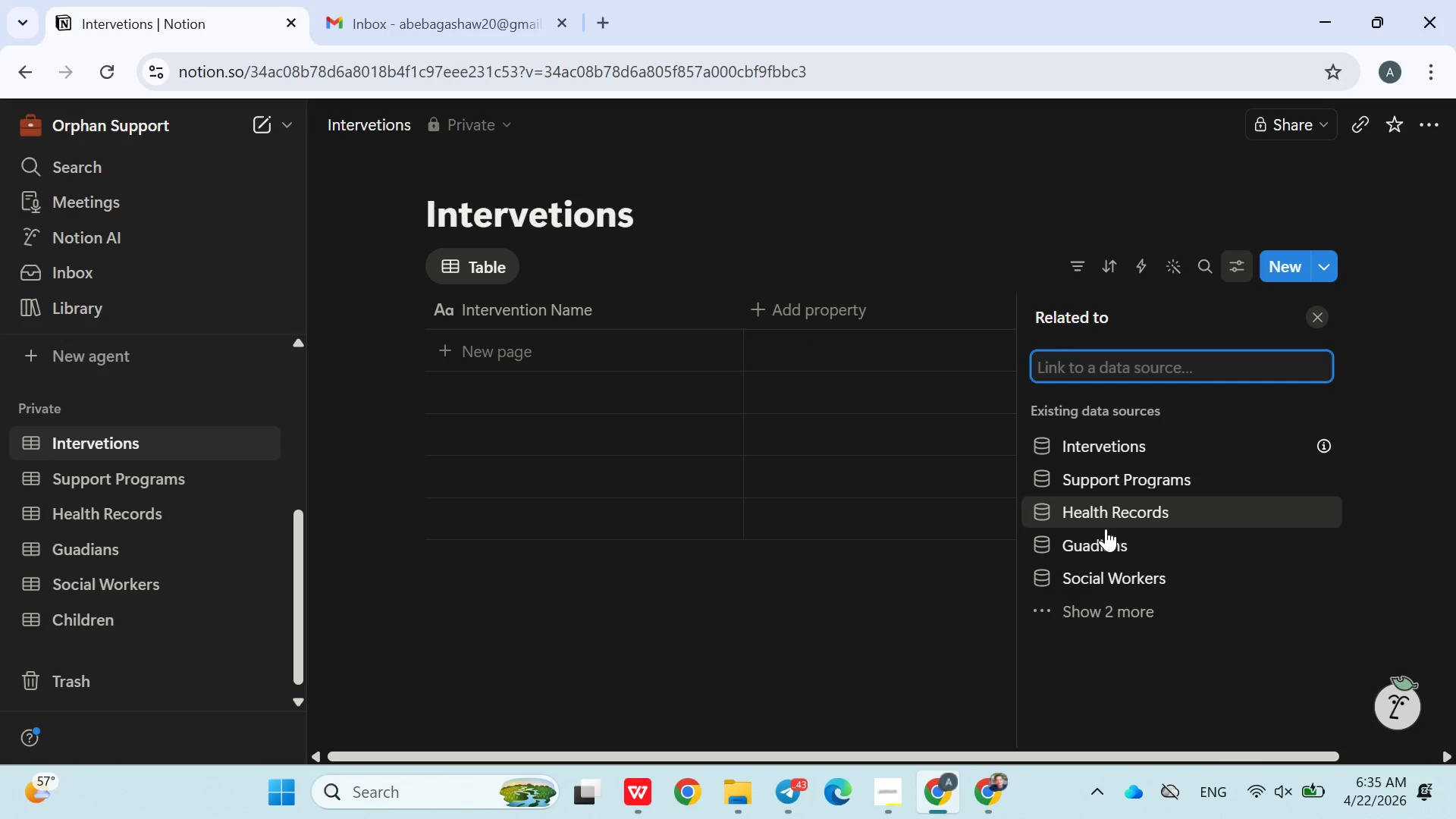 
left_click([1112, 607])
 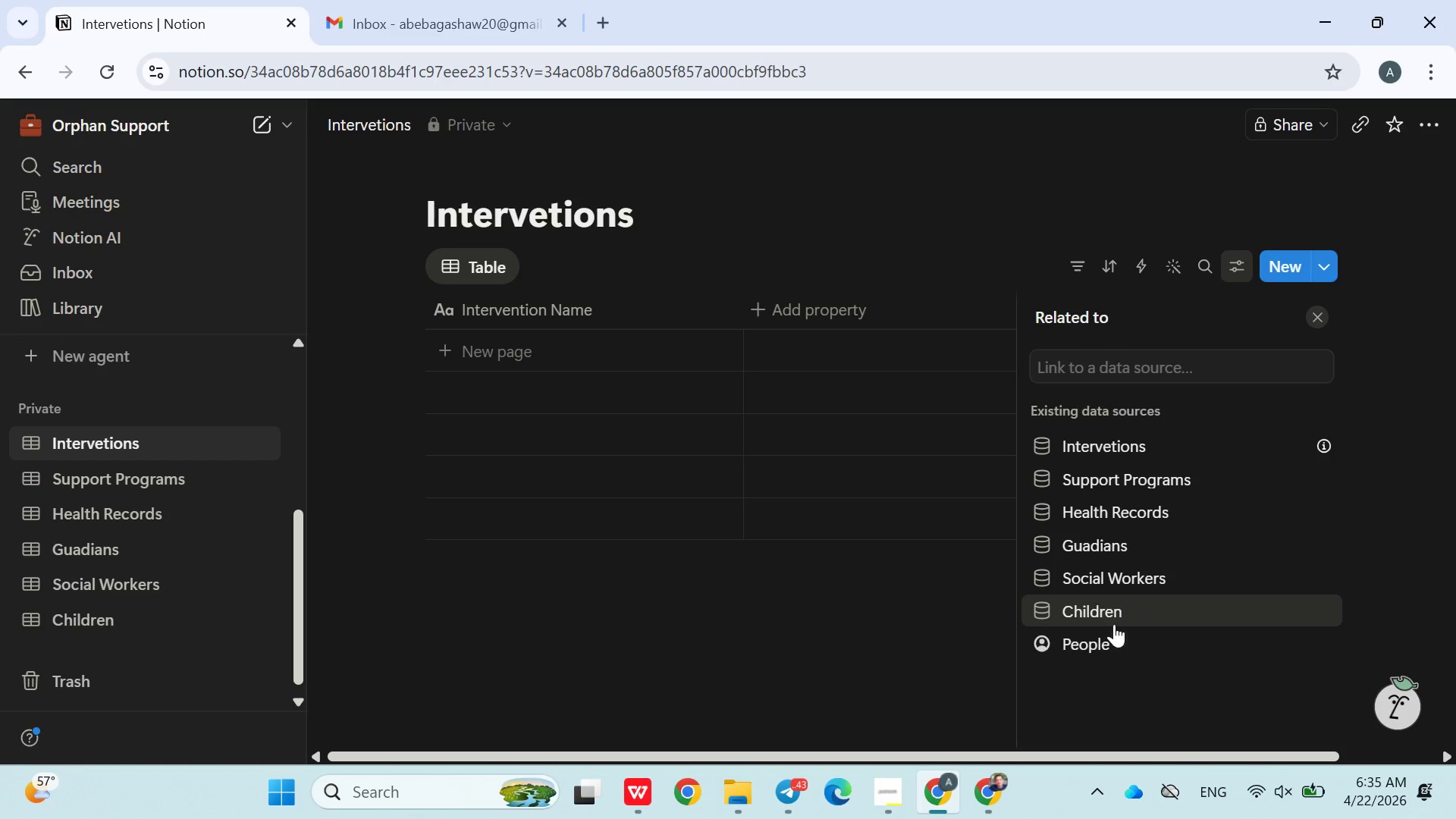 
left_click([1106, 604])
 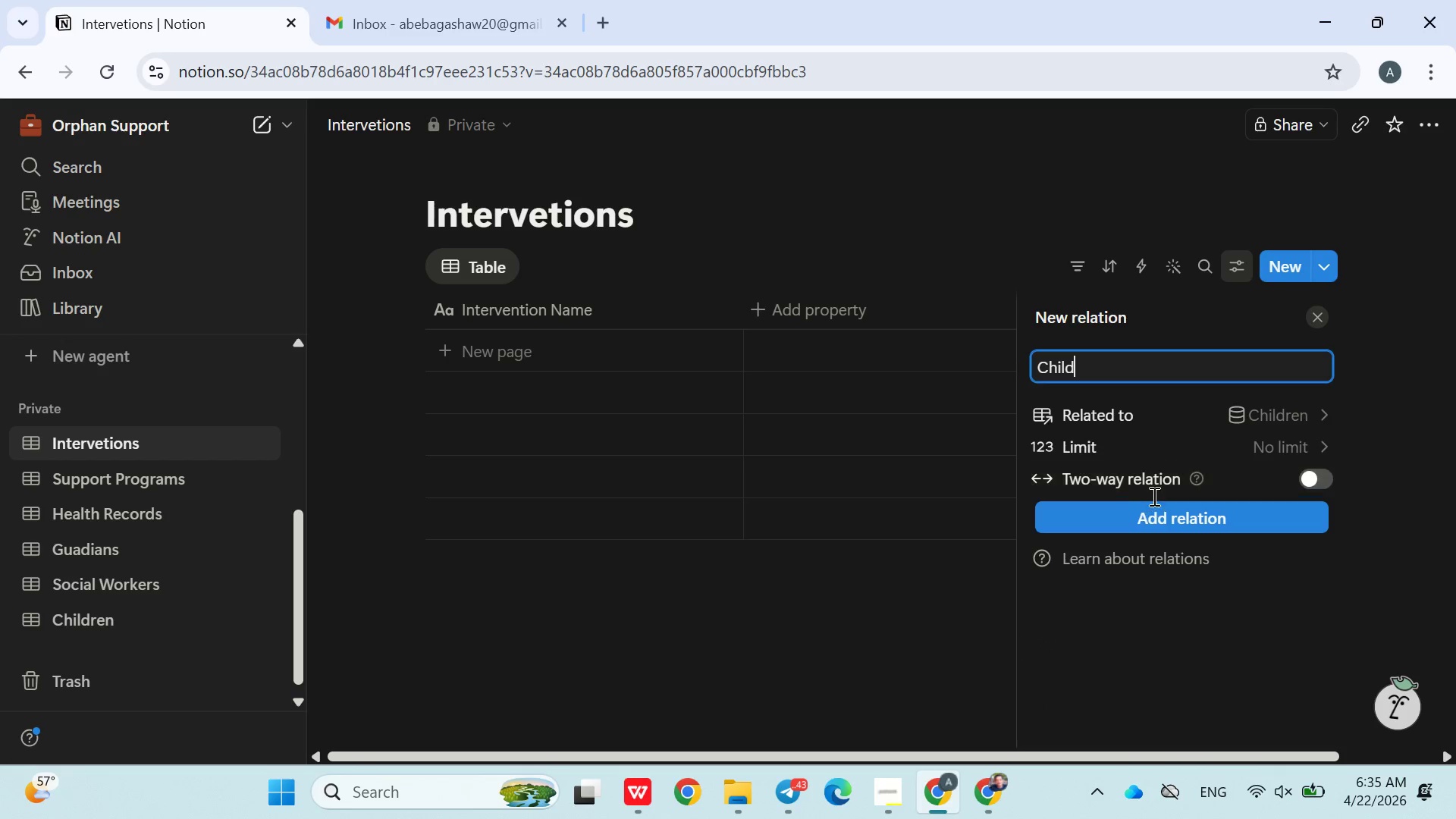 
left_click([1152, 510])
 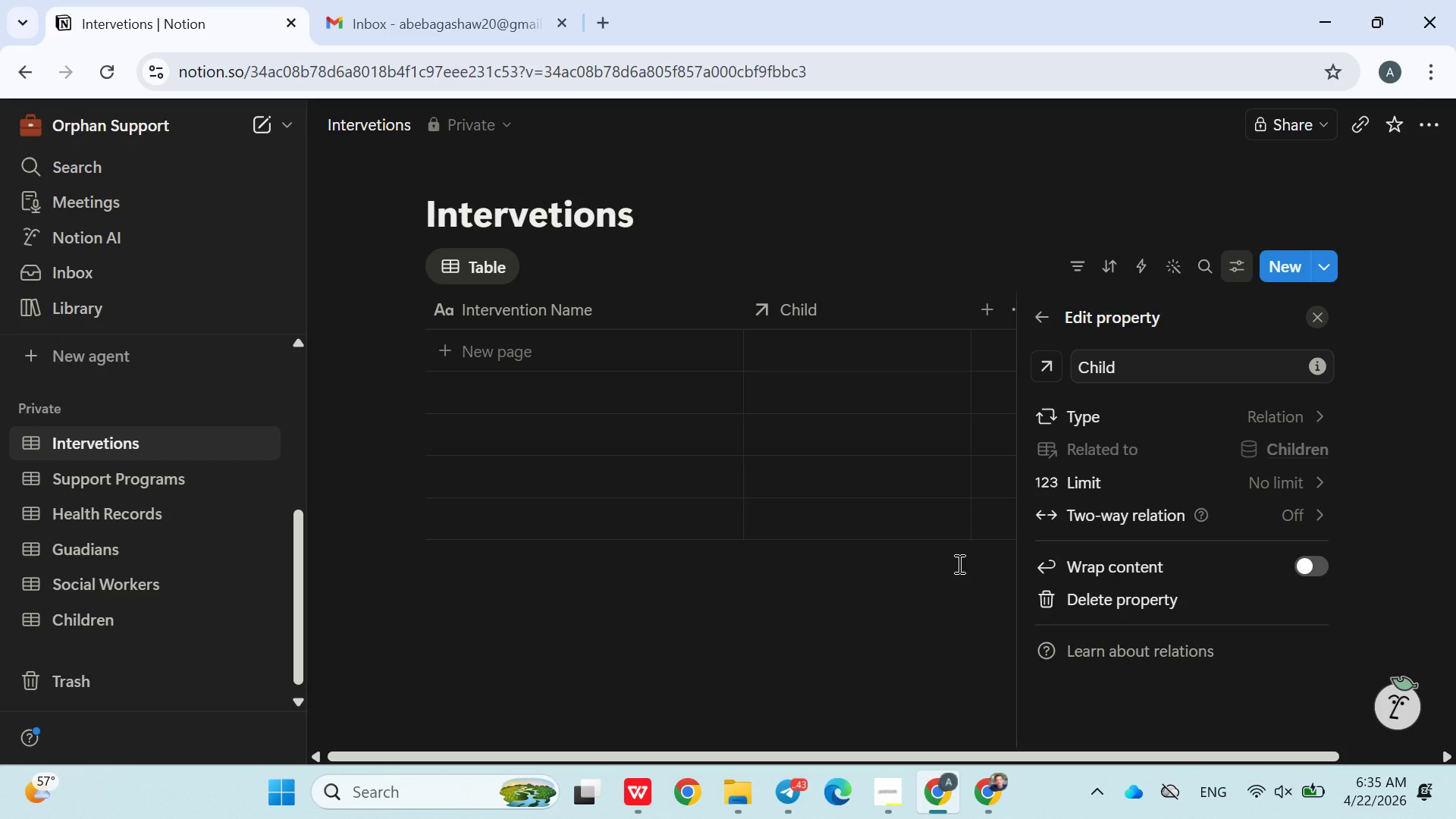 
left_click([918, 593])
 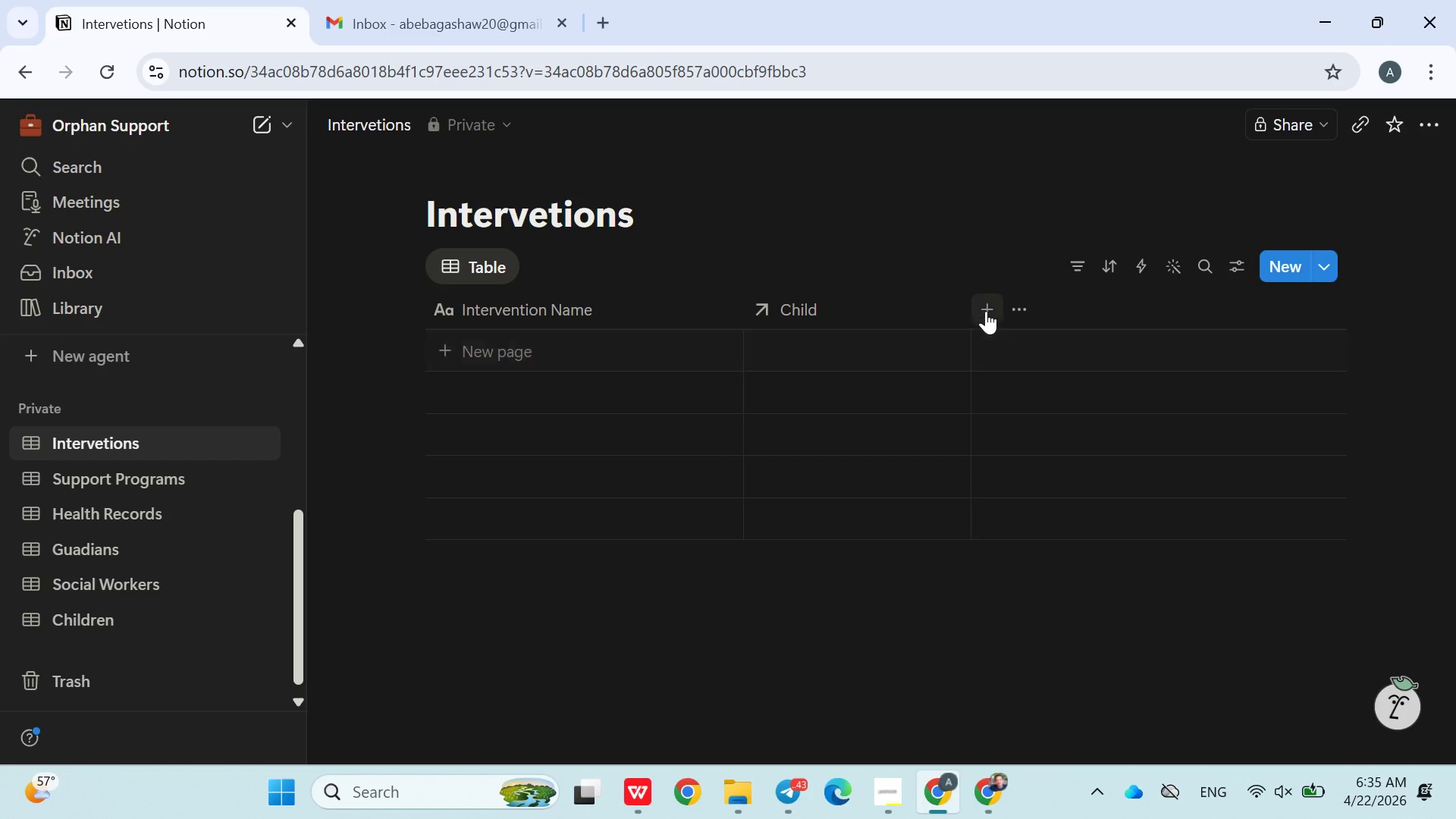 
left_click([990, 315])
 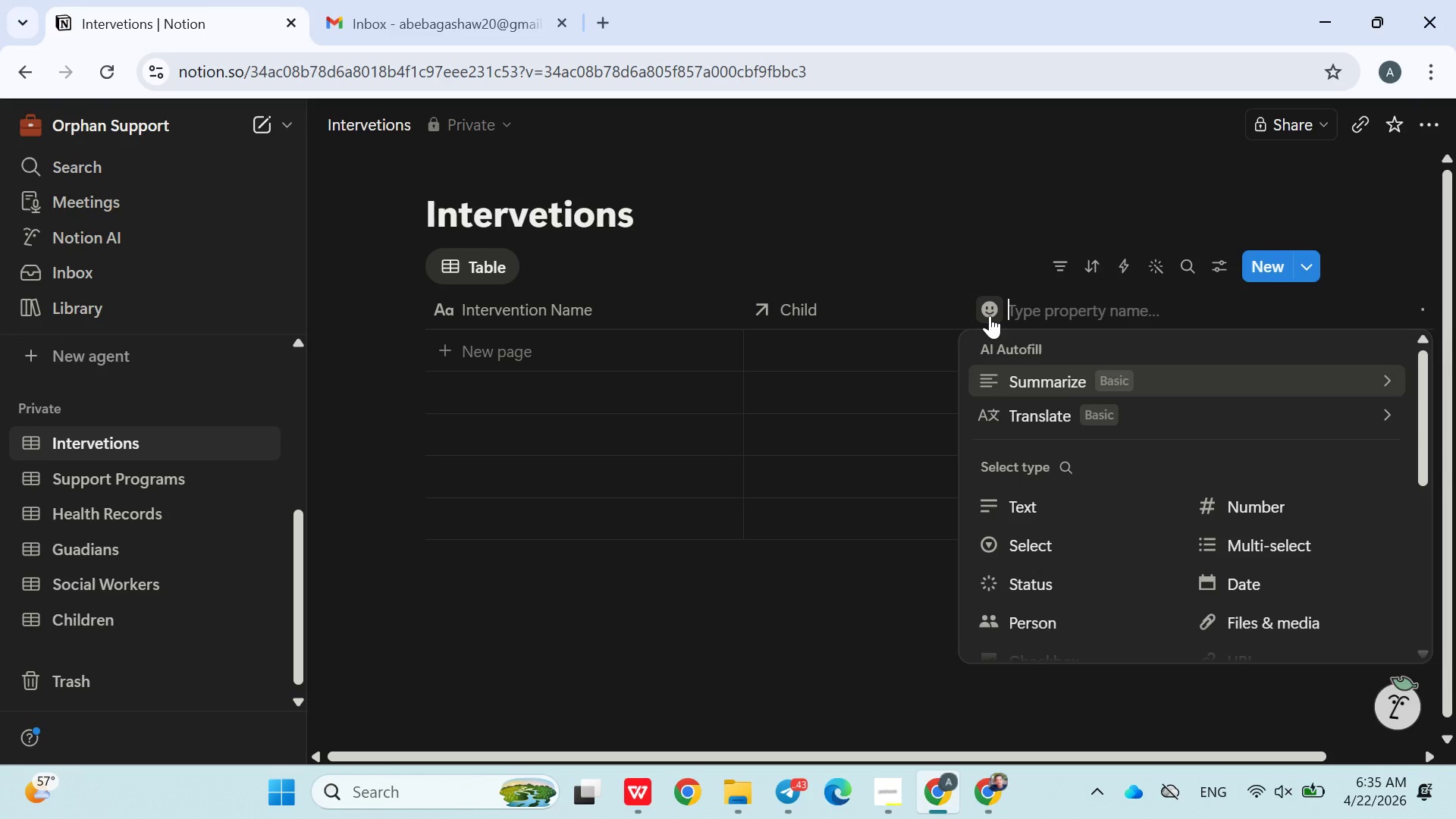 
type(Type)
 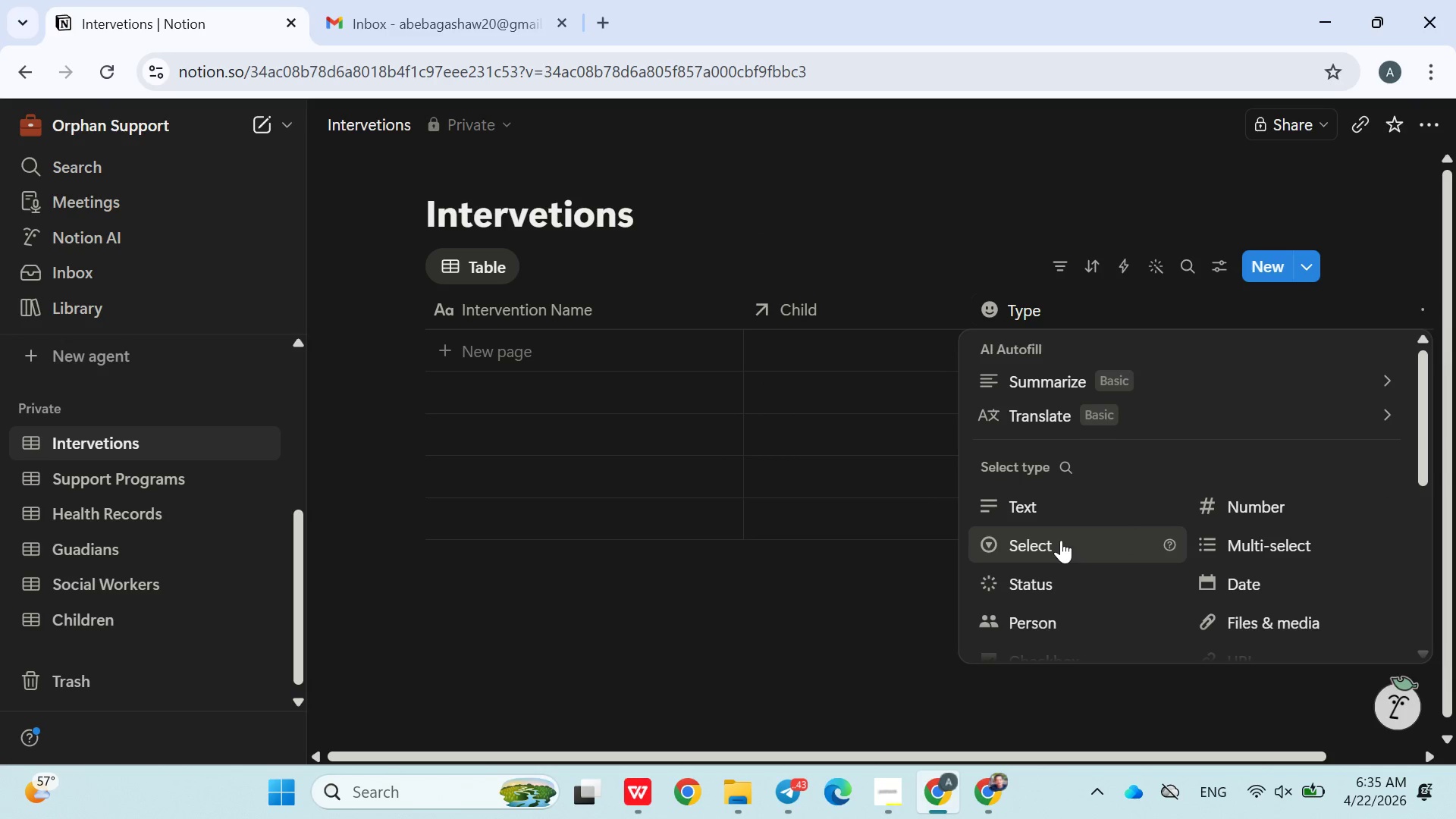 
left_click([1061, 540])
 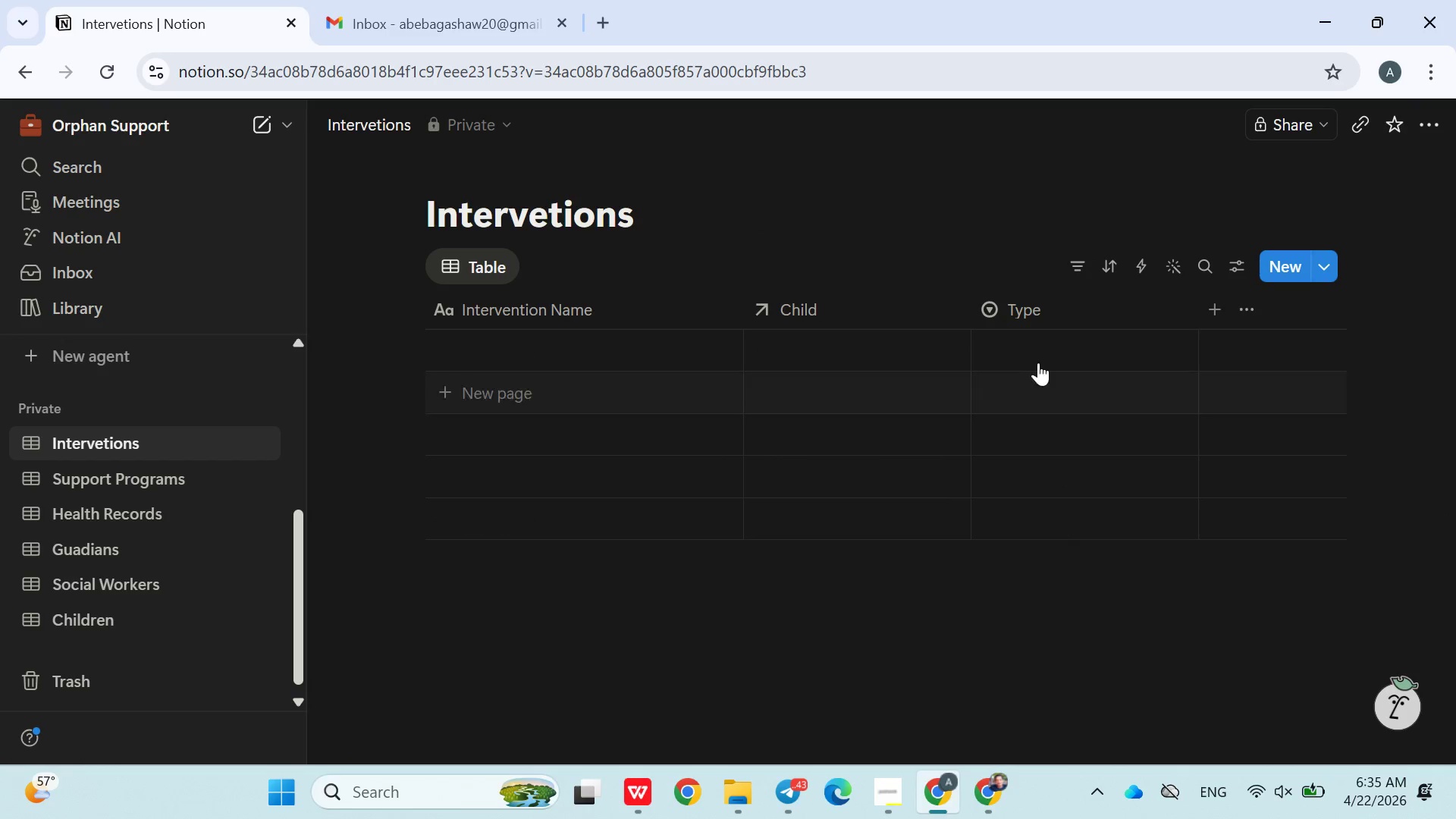 
left_click([1029, 341])
 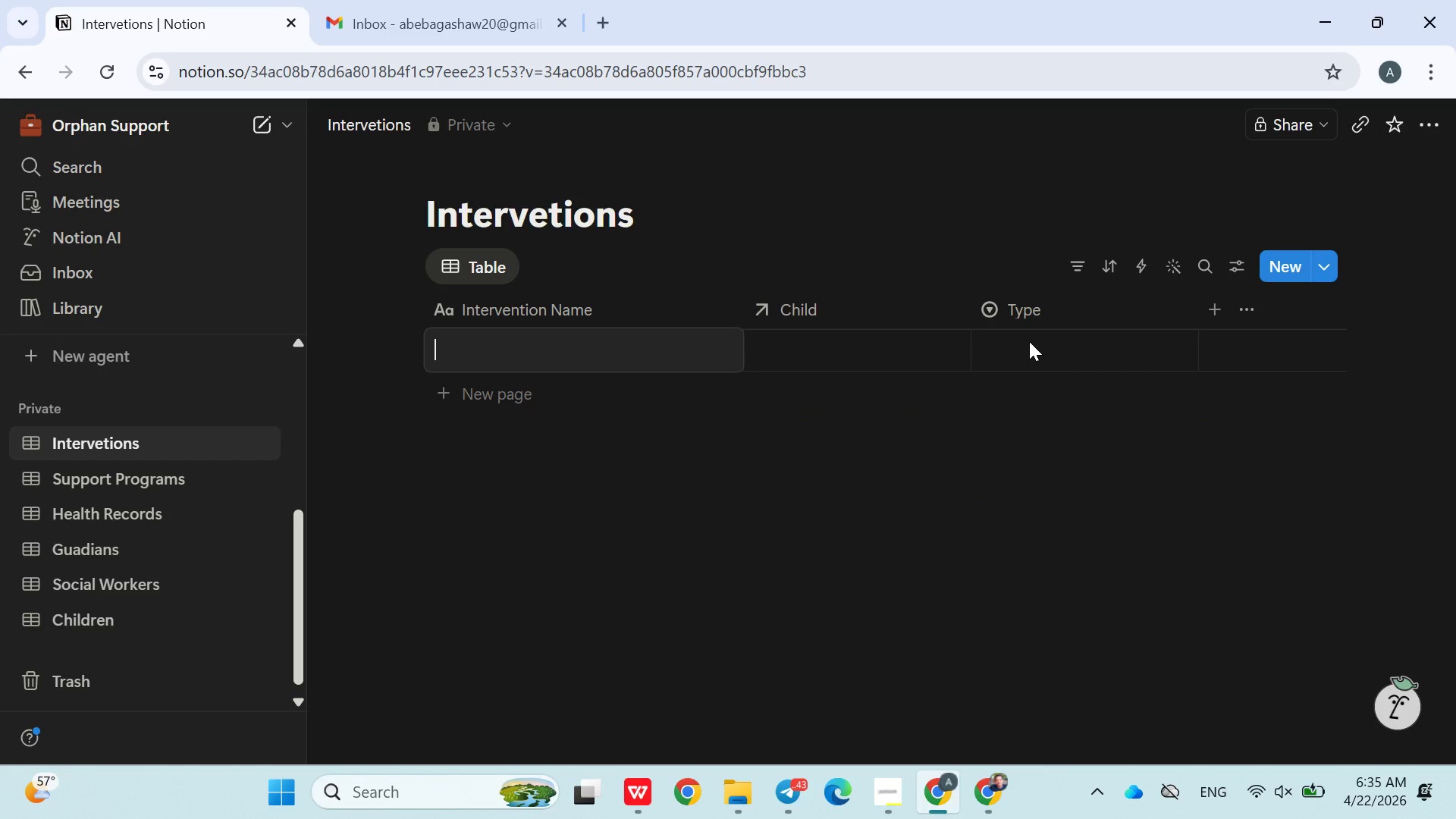 
left_click([1053, 344])
 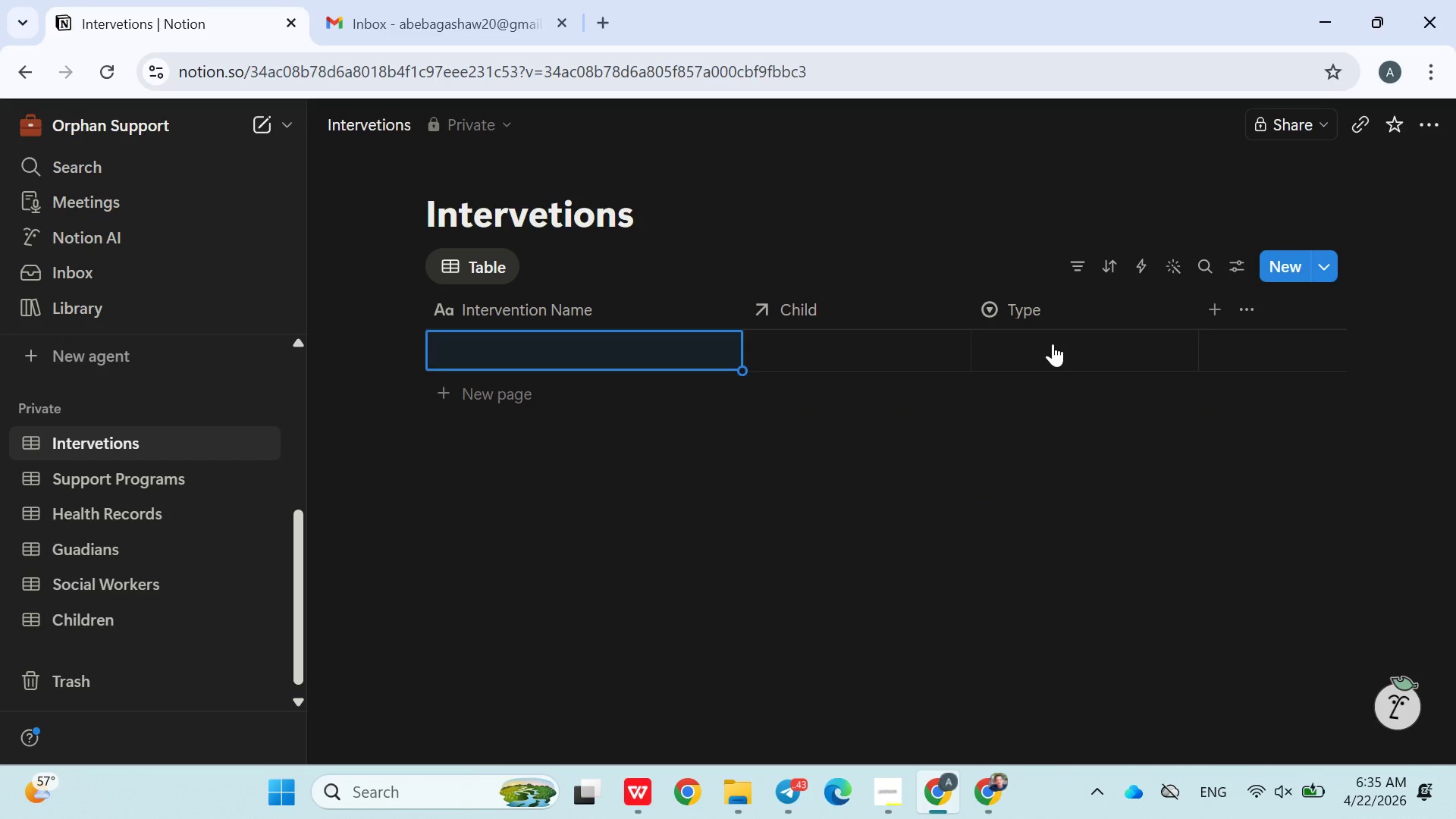 
left_click([1053, 344])
 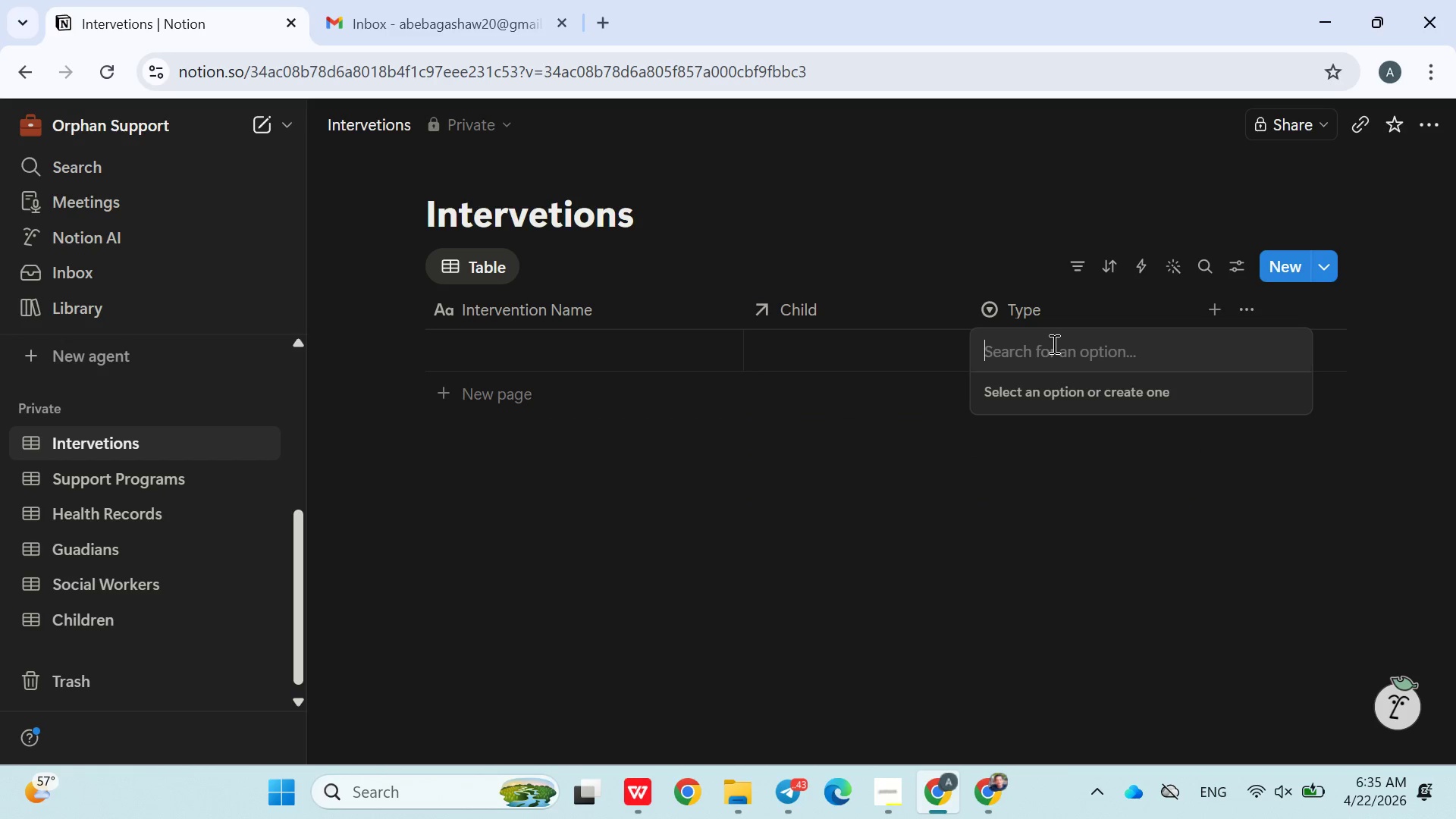 
wait(7.8)
 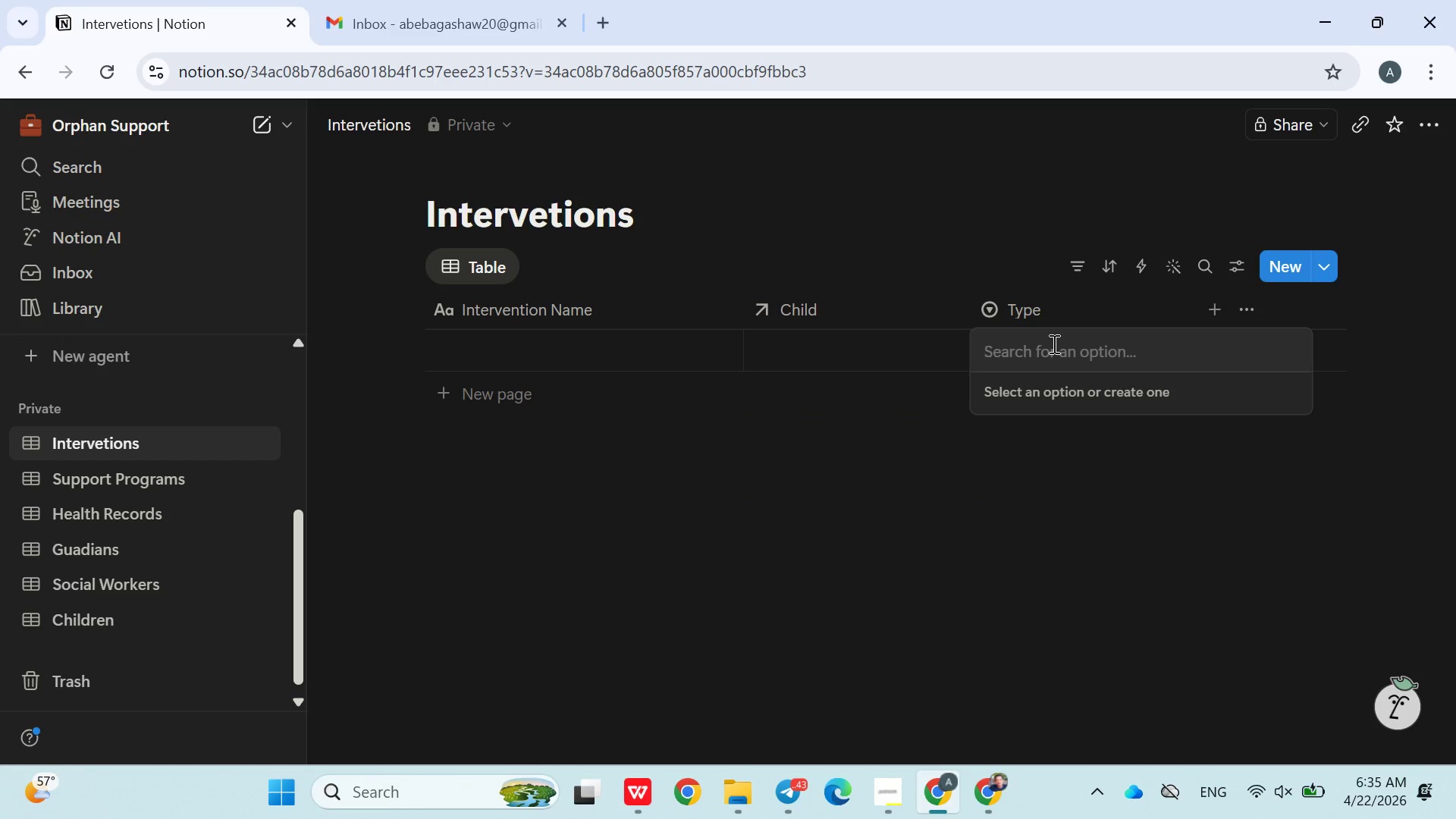 
type(Therapy)
 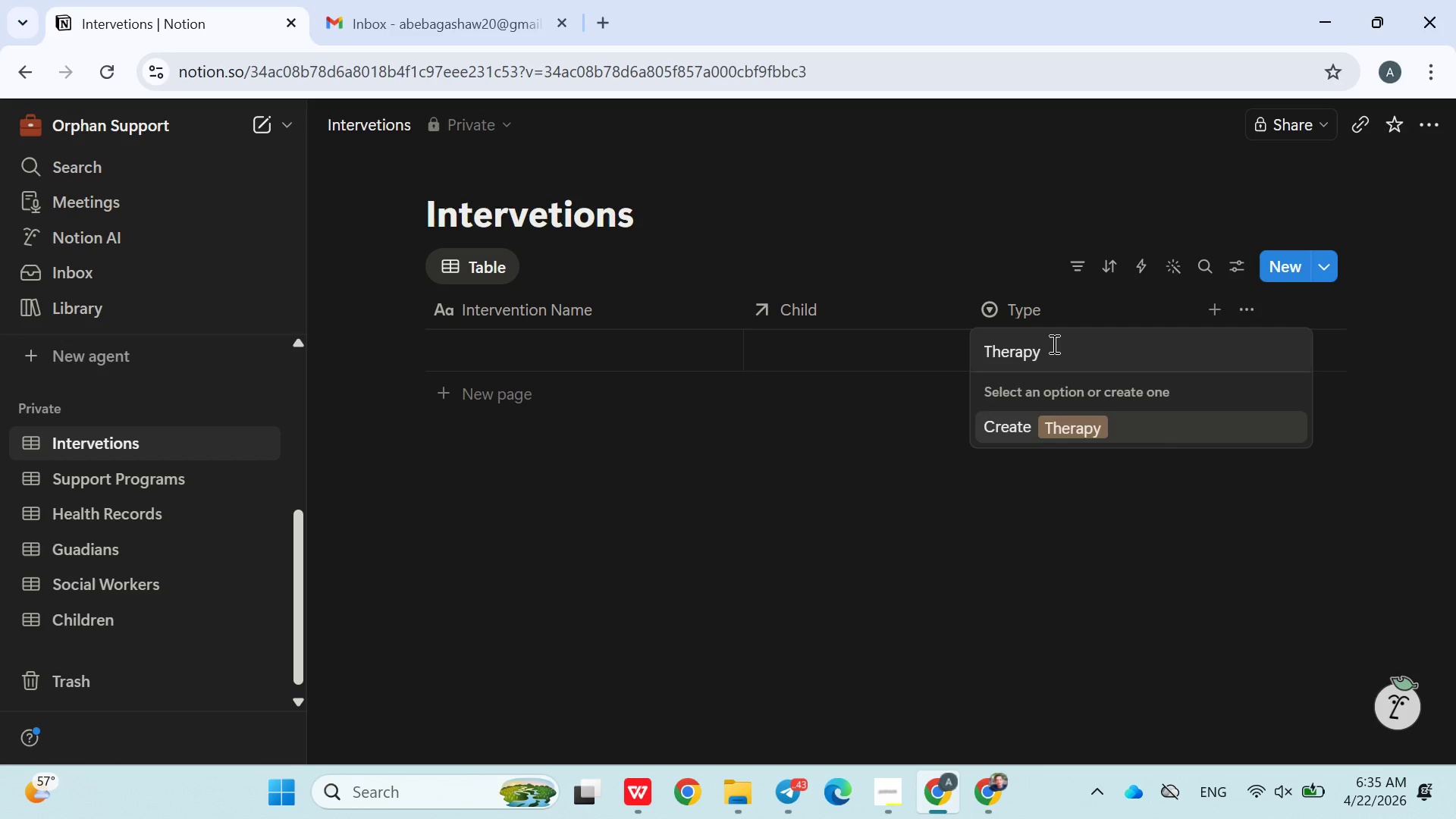 
key(Enter)
 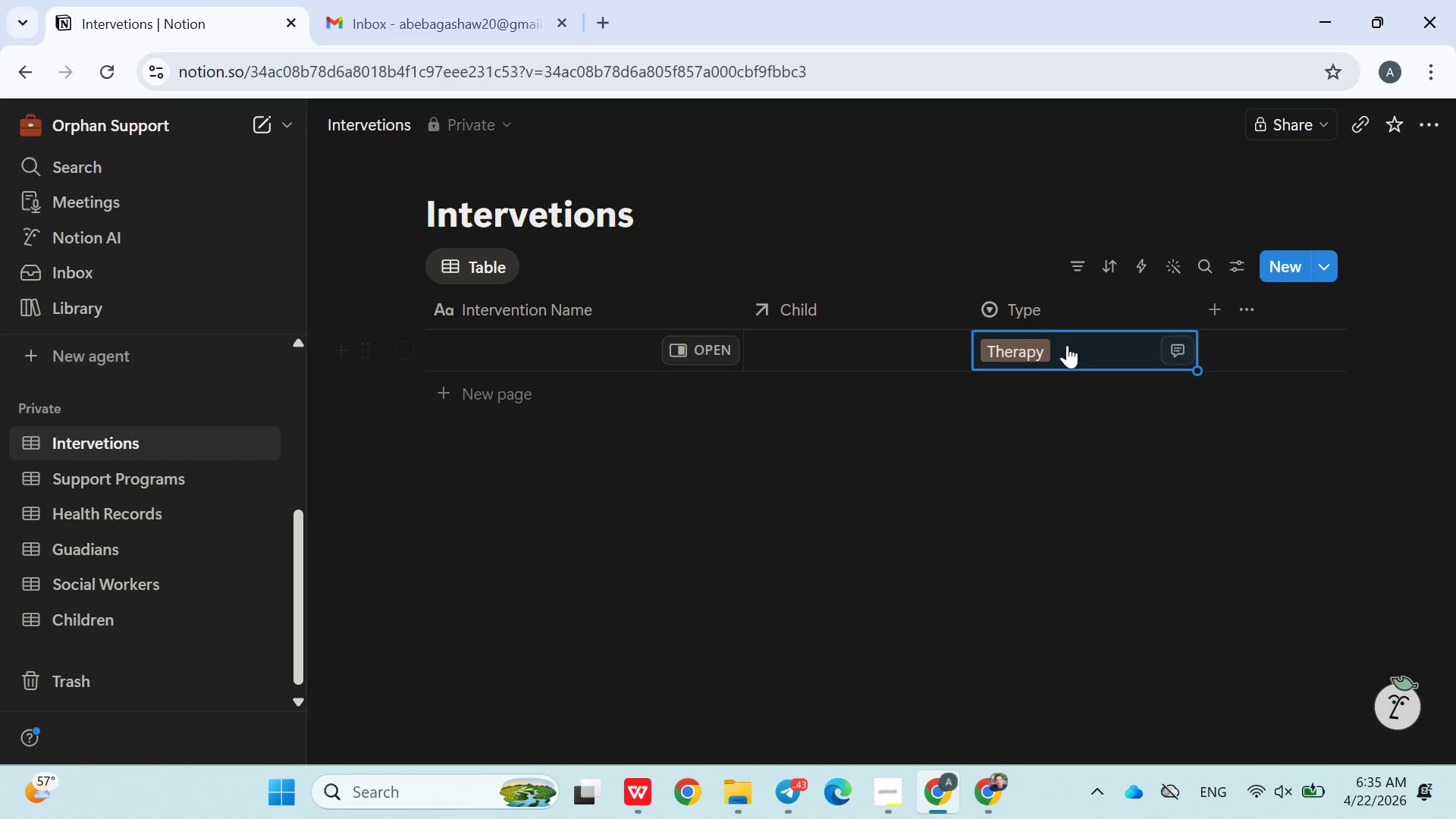 
left_click([1068, 345])
 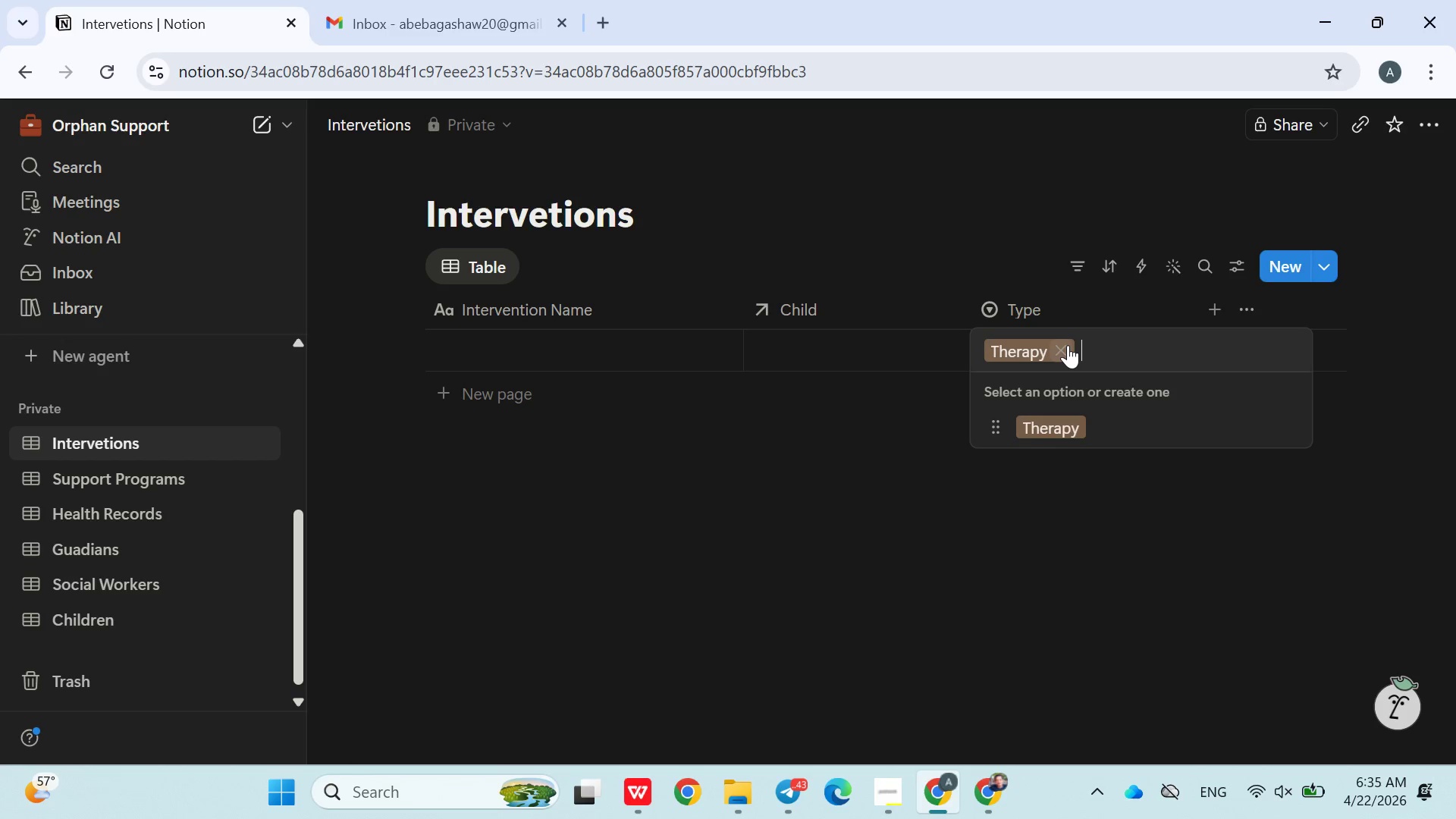 
type(Medical)
 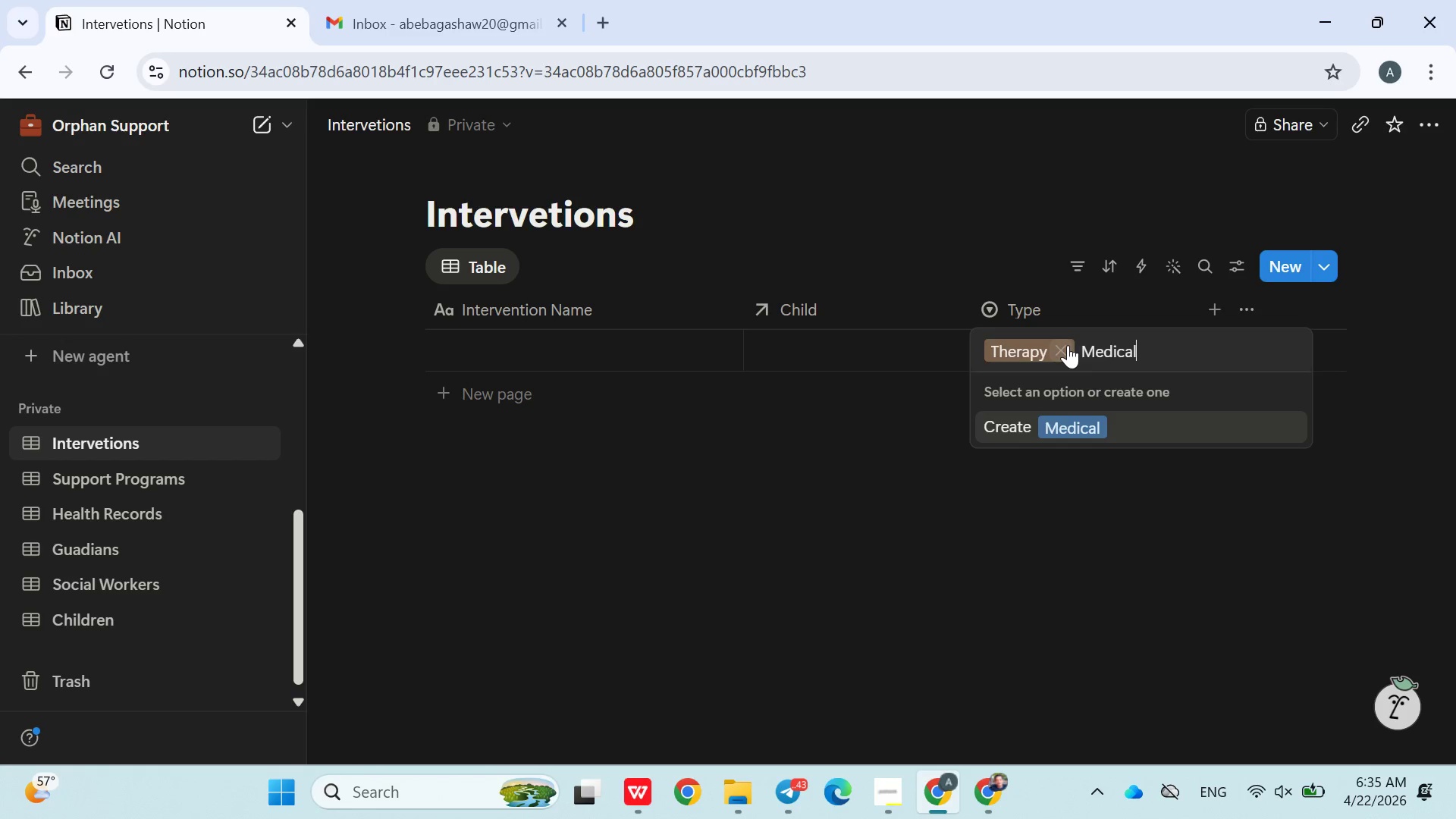 
key(Enter)
 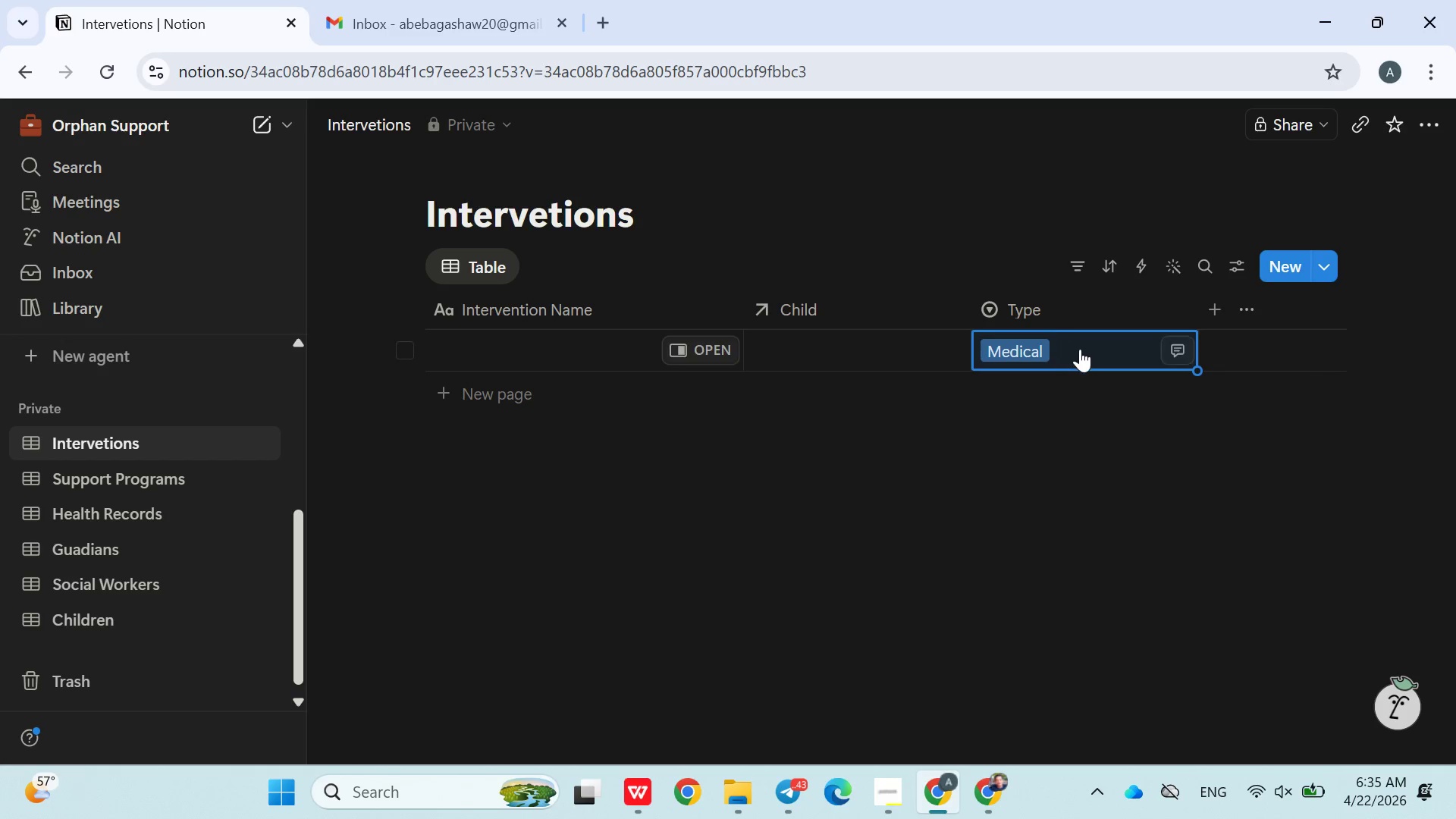 
left_click([1080, 350])
 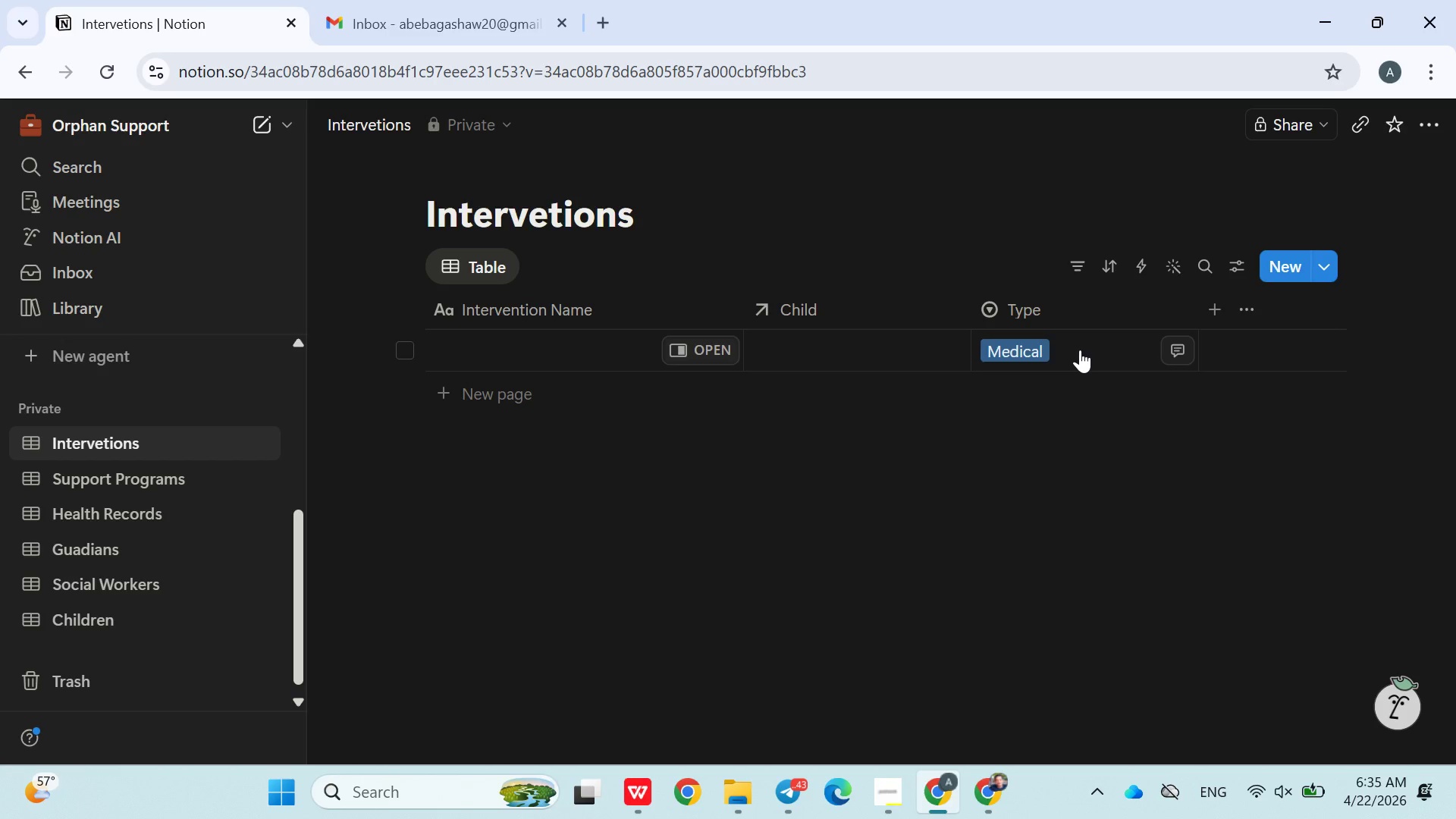 
type(education)
 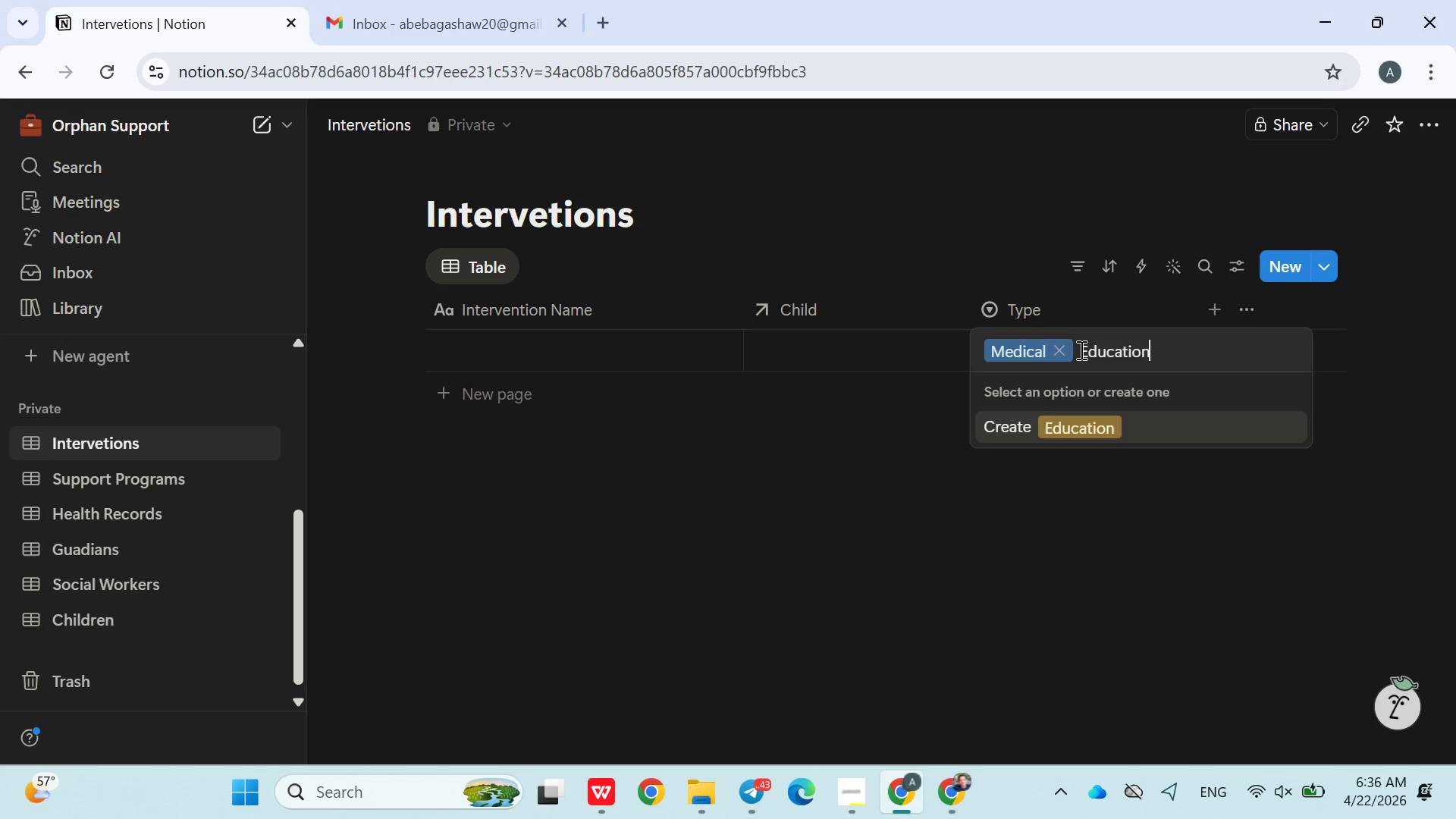 
key(Enter)
 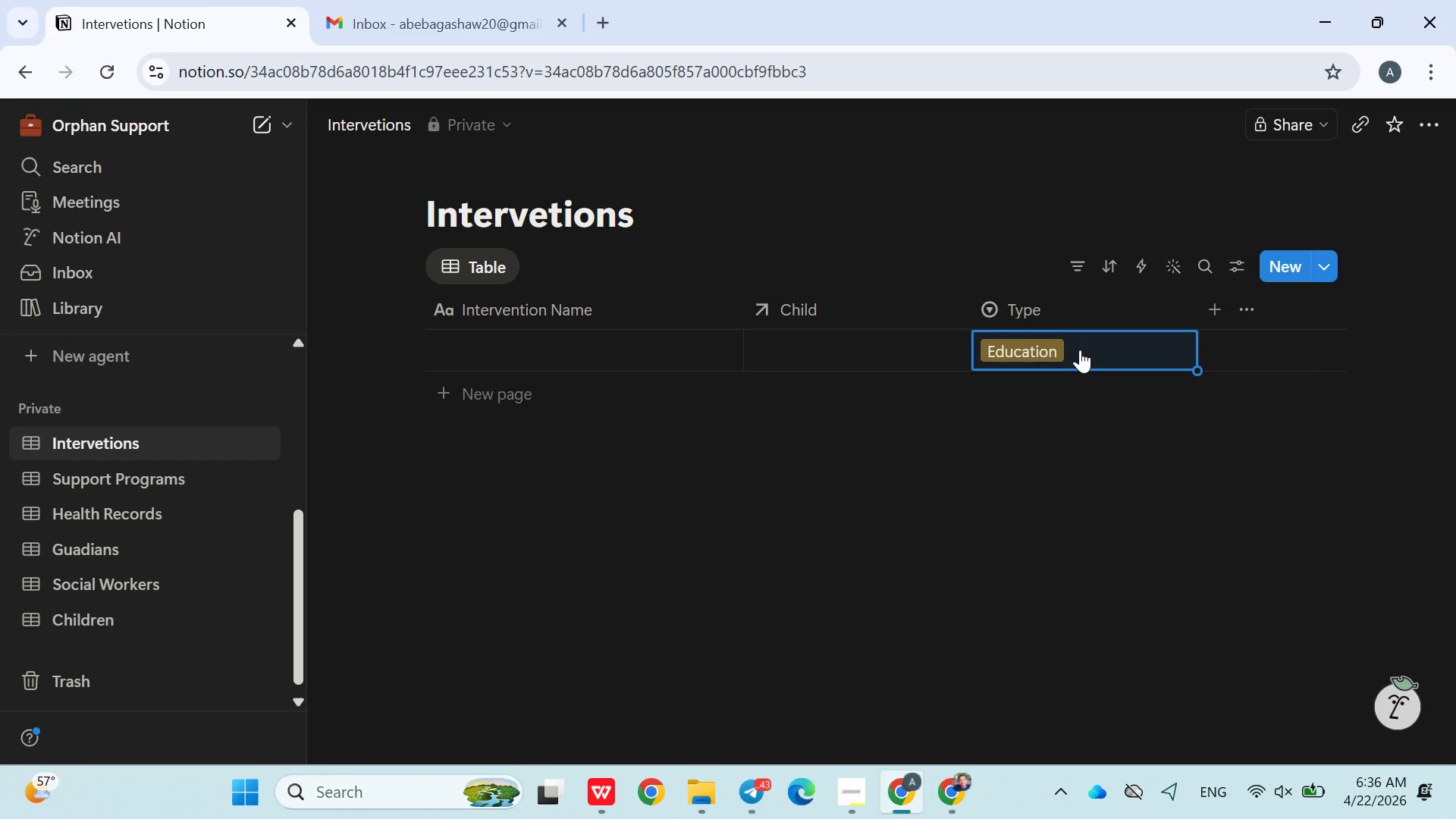 
wait(5.34)
 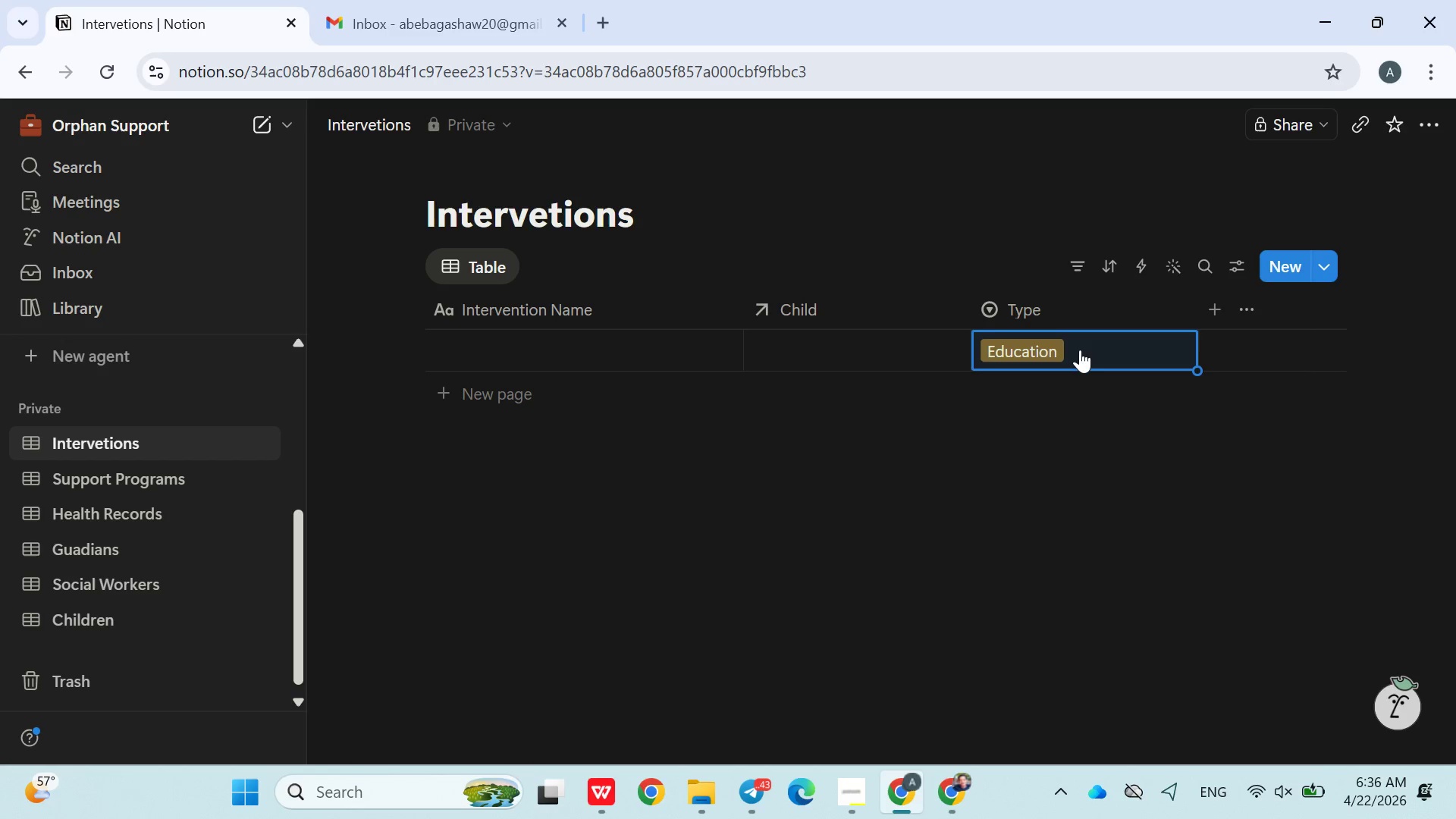 
right_click([1080, 350])
 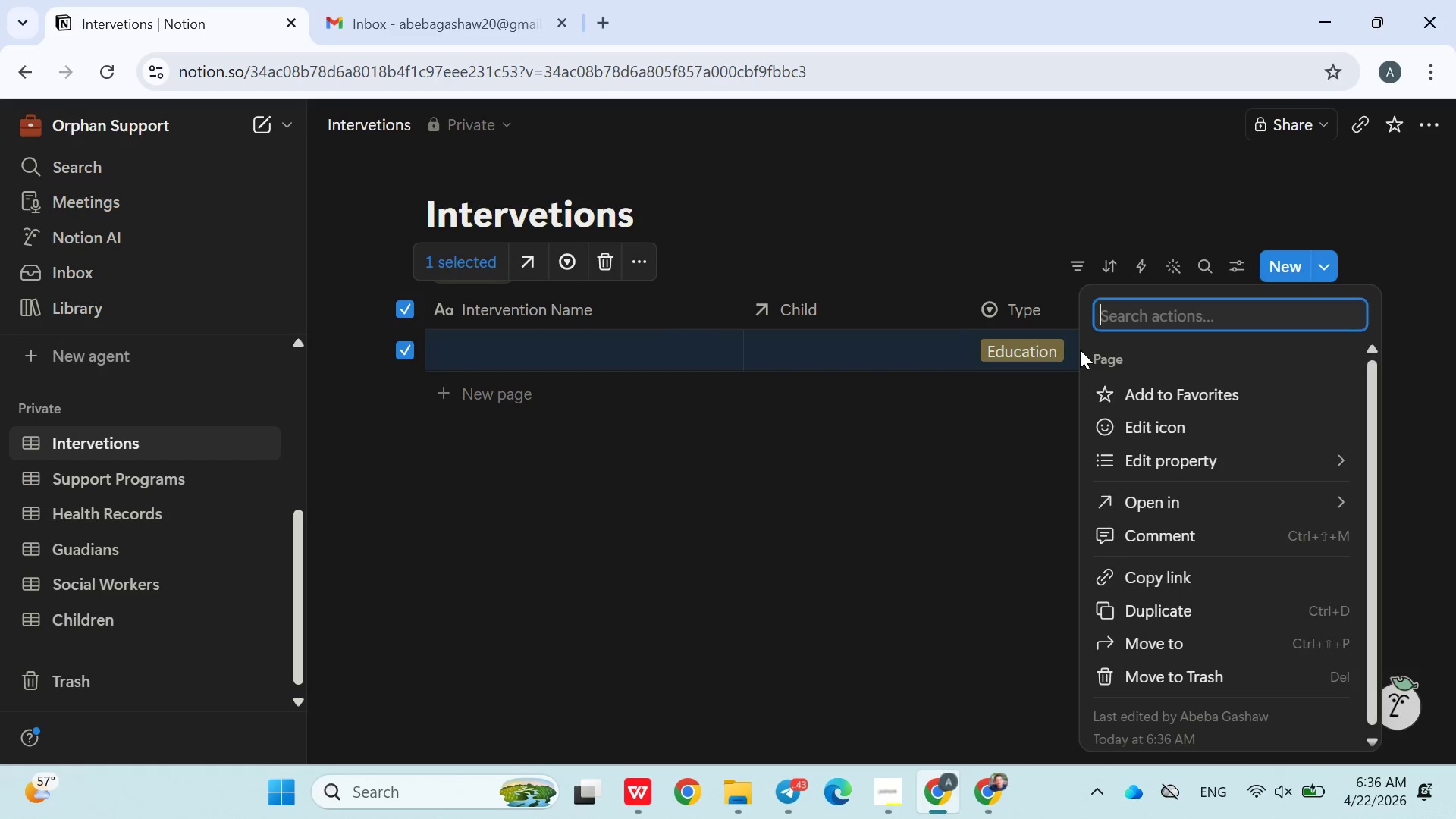 
hold_key(key=ShiftLeft, duration=1.08)
 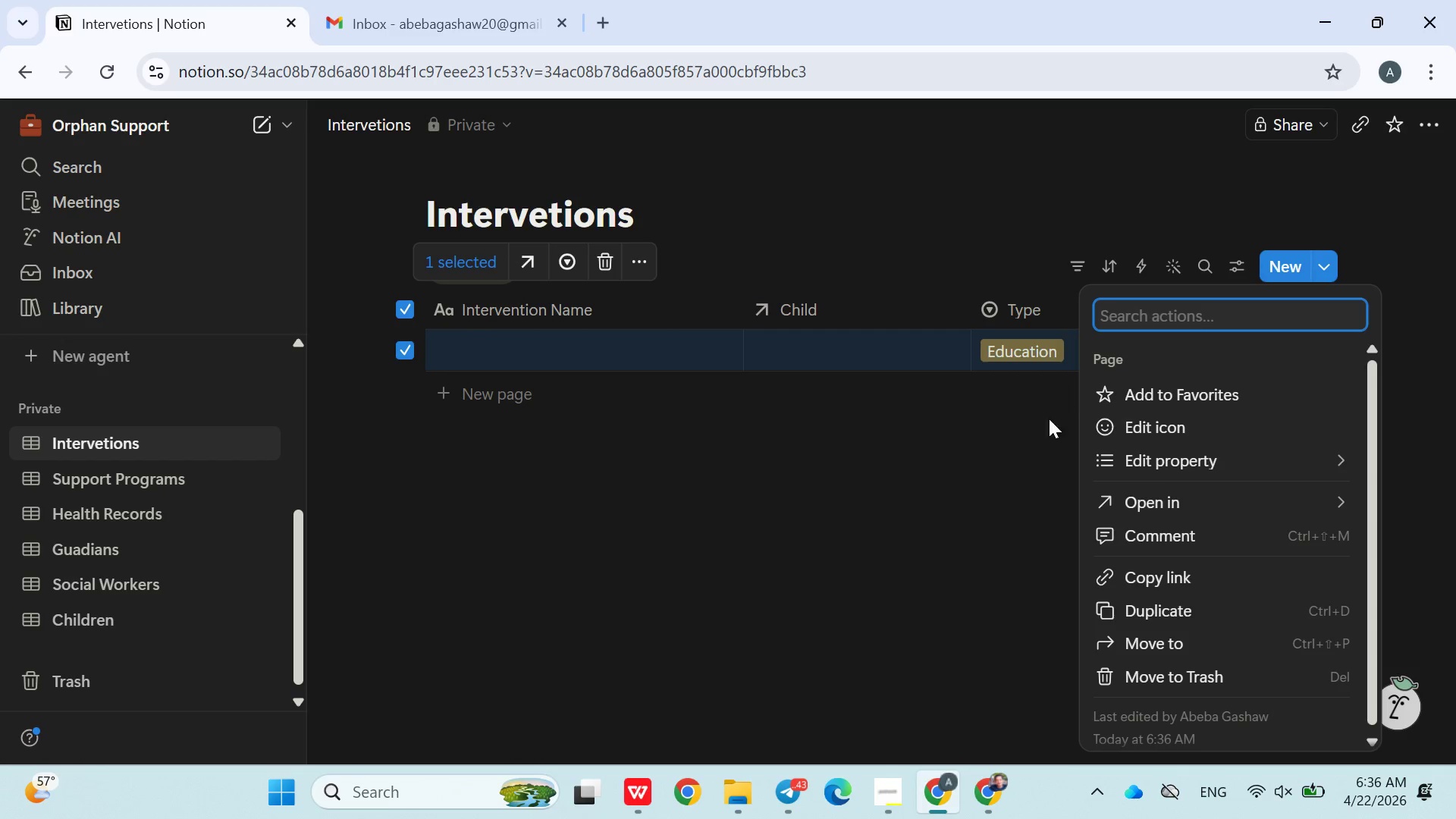 
left_click([1040, 427])
 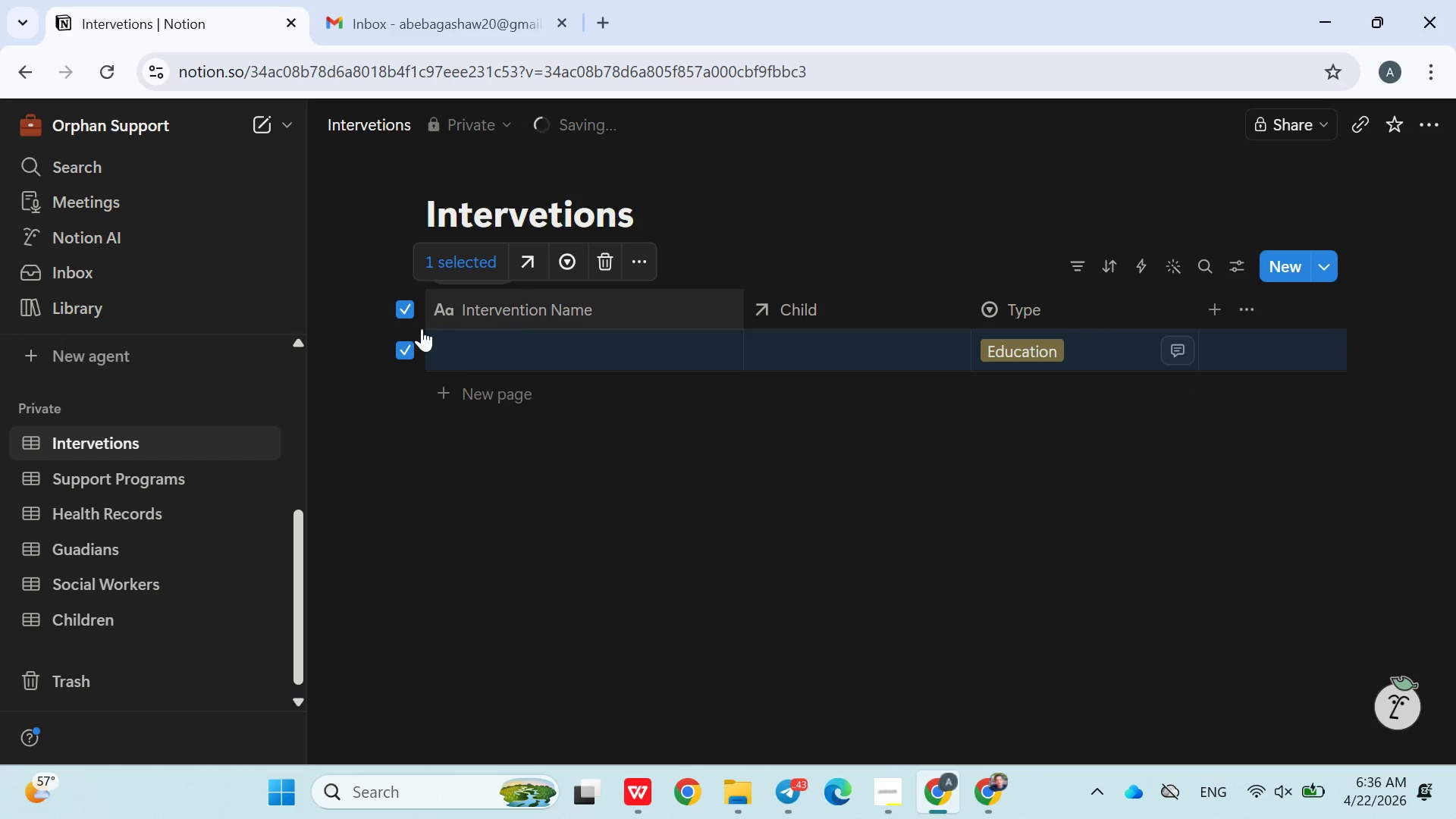 
left_click([409, 347])
 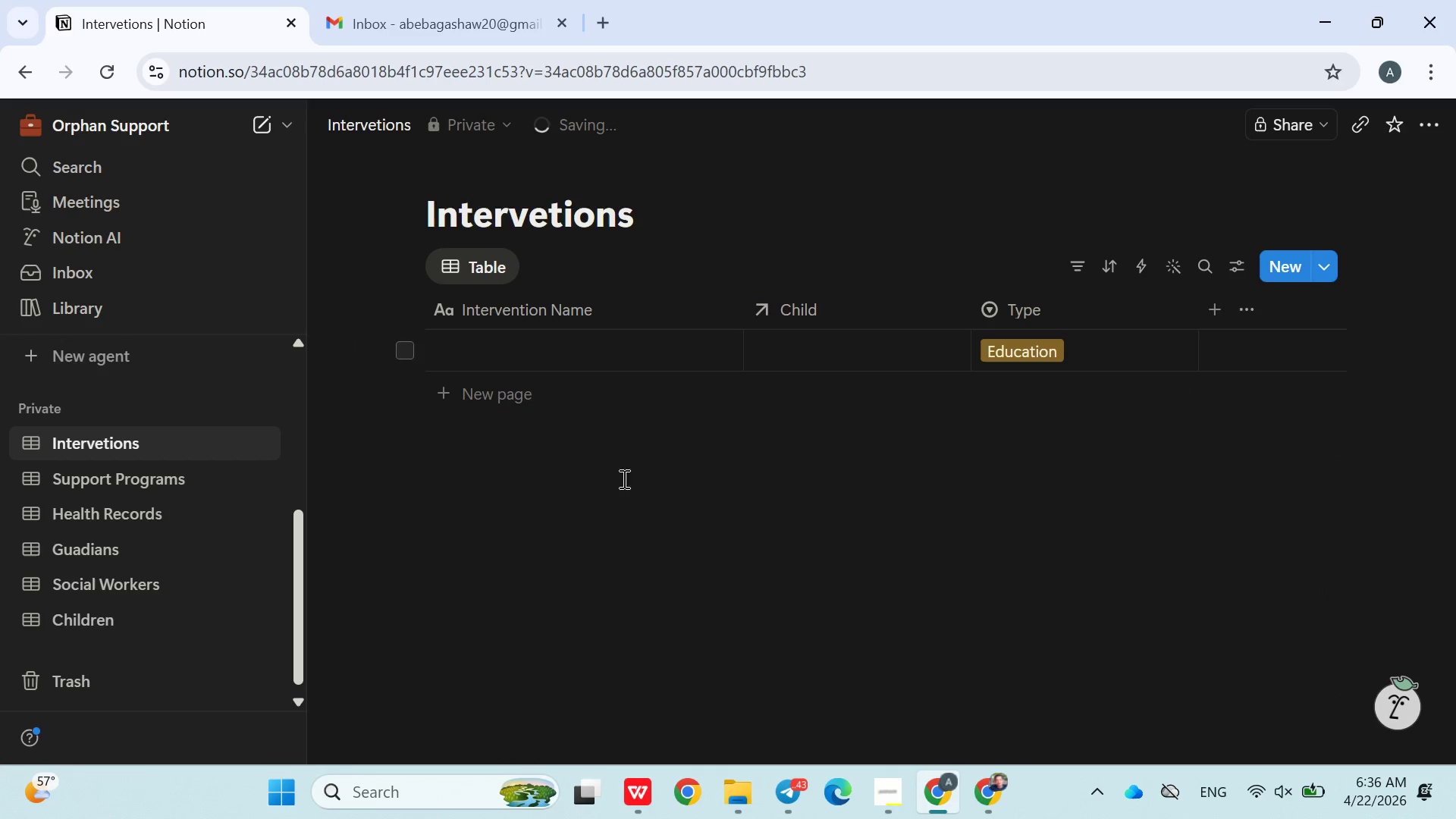 
left_click([739, 563])
 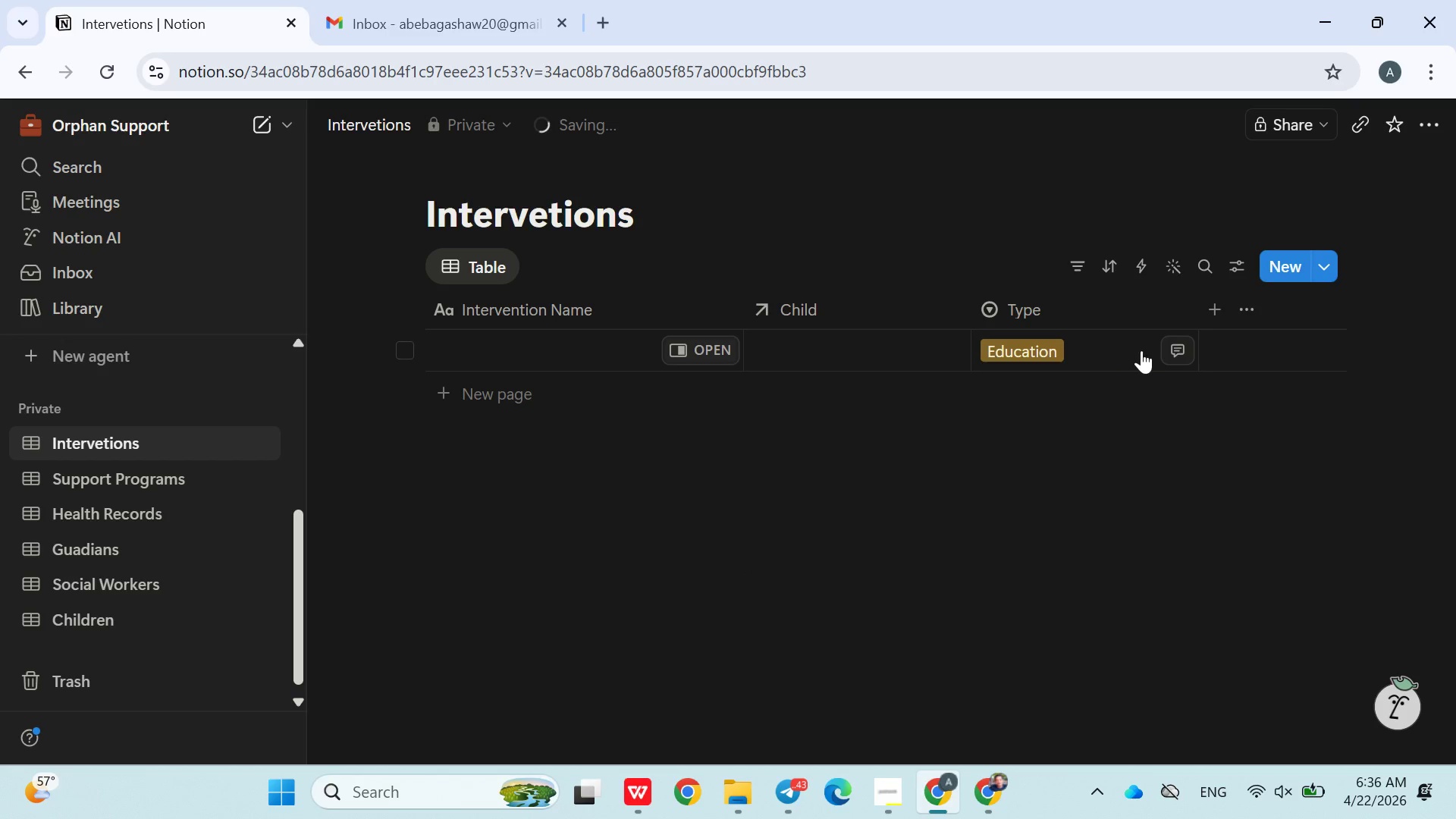 
left_click([1116, 353])
 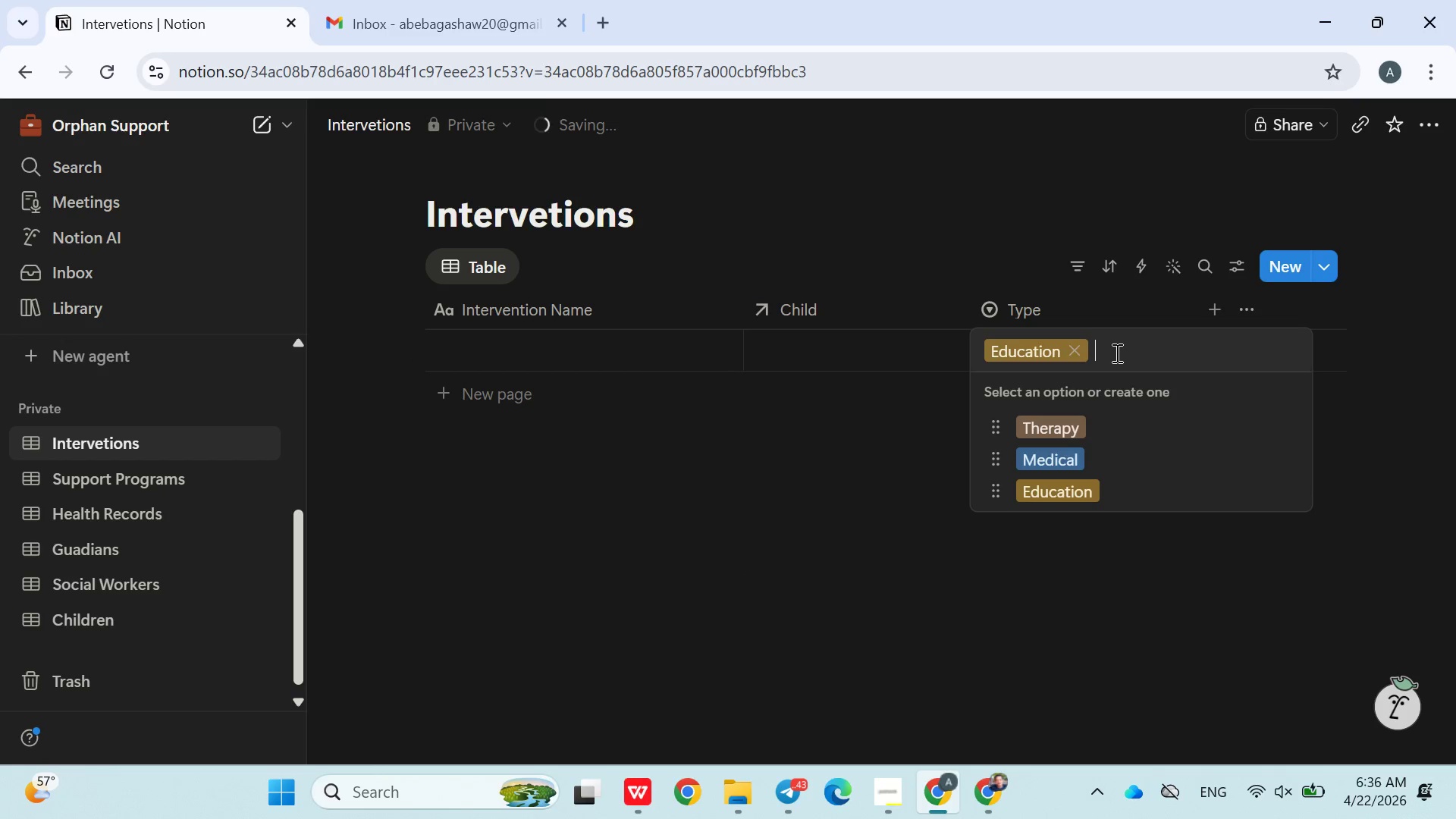 
type(Food Aid)
 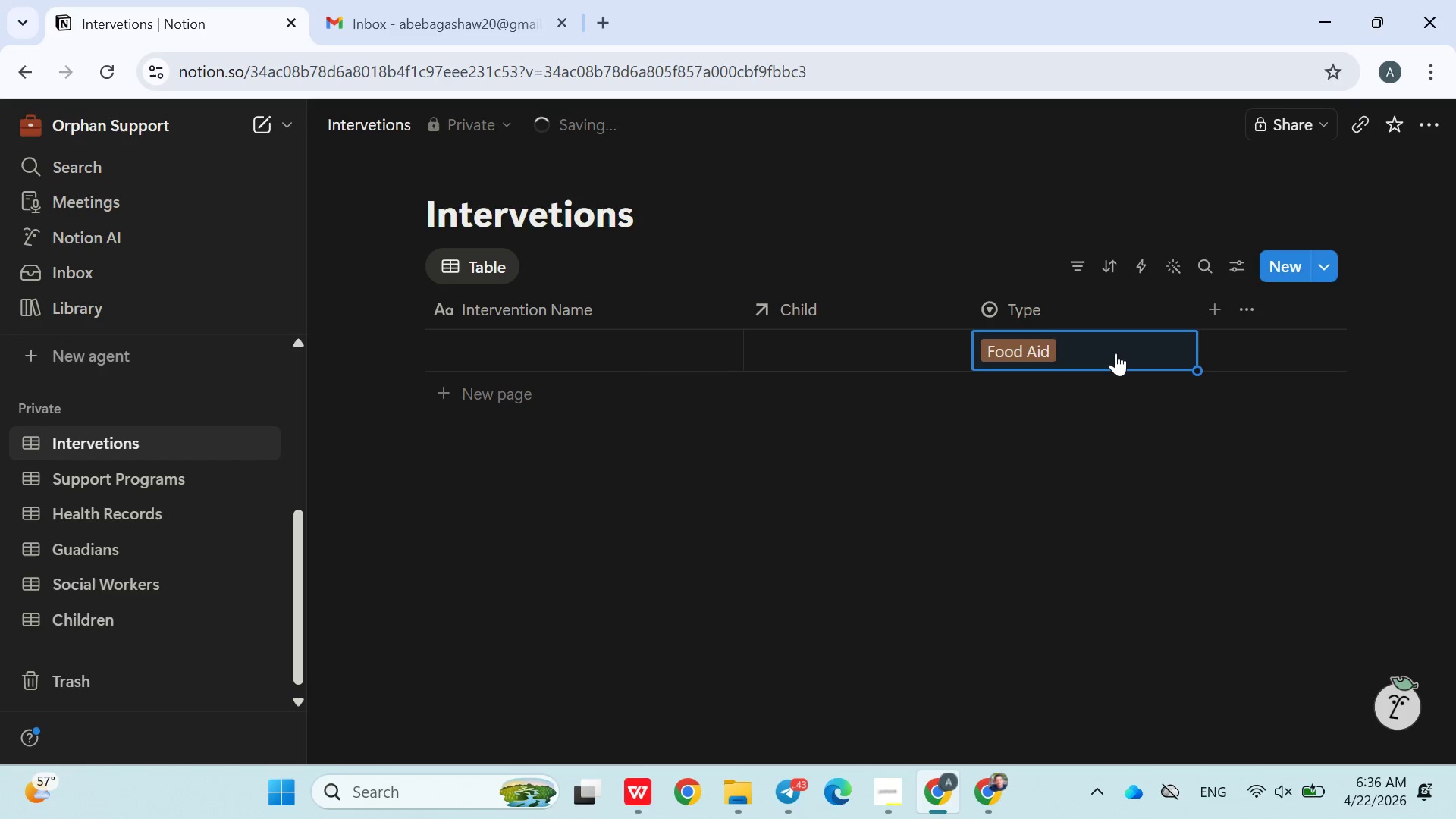 
 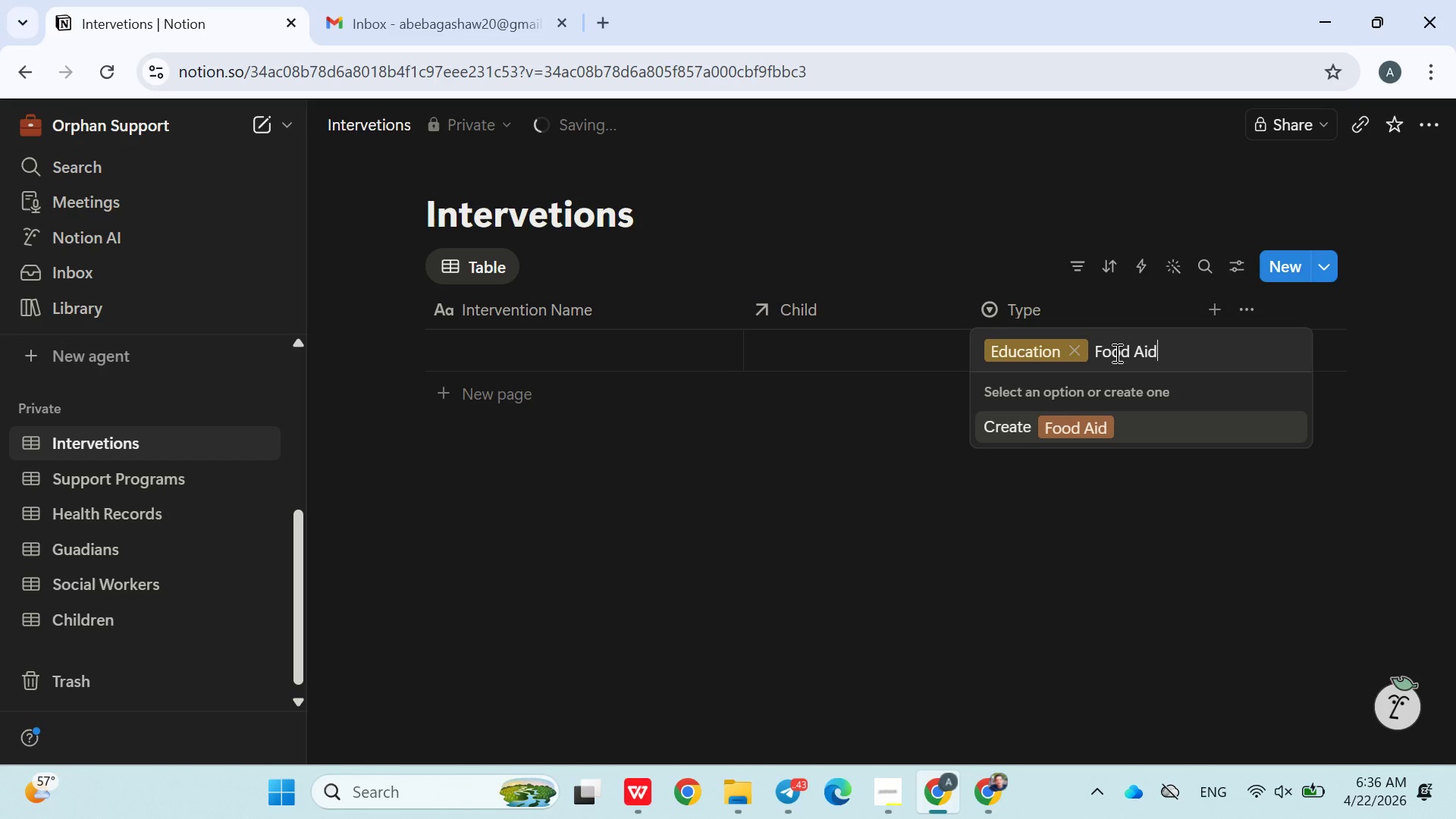 
key(Enter)
 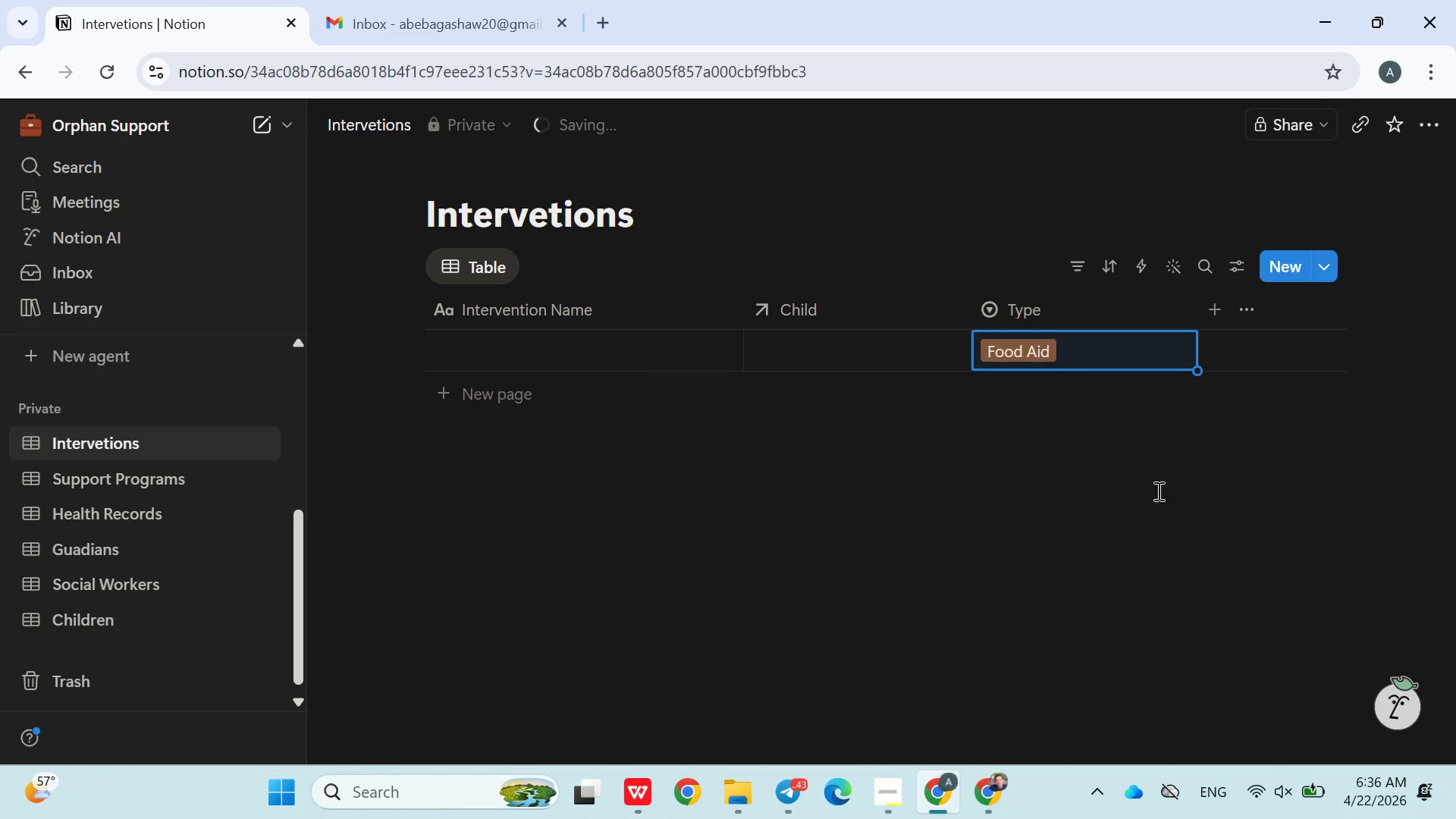 
left_click([1157, 500])
 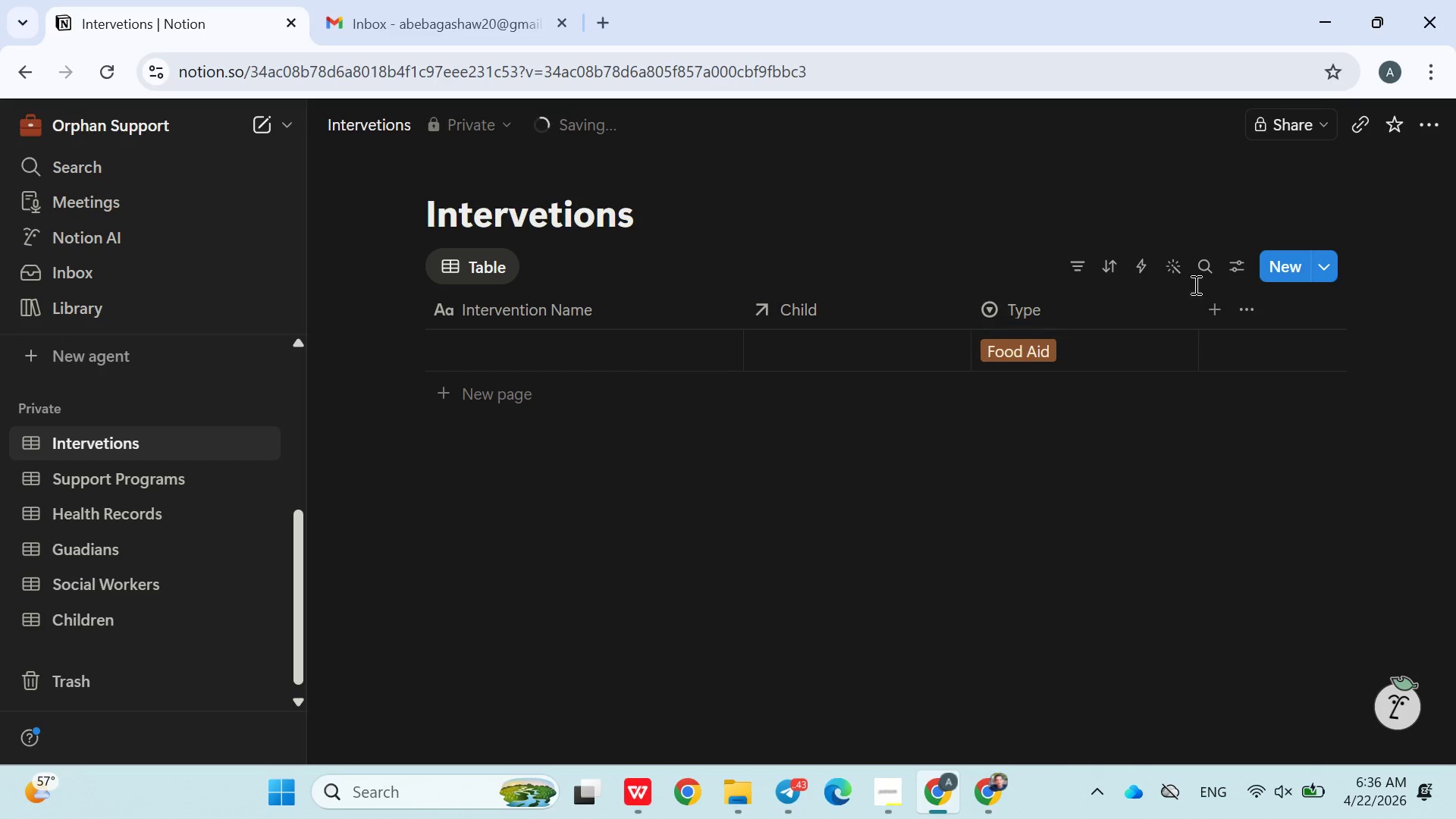 
left_click([1216, 313])
 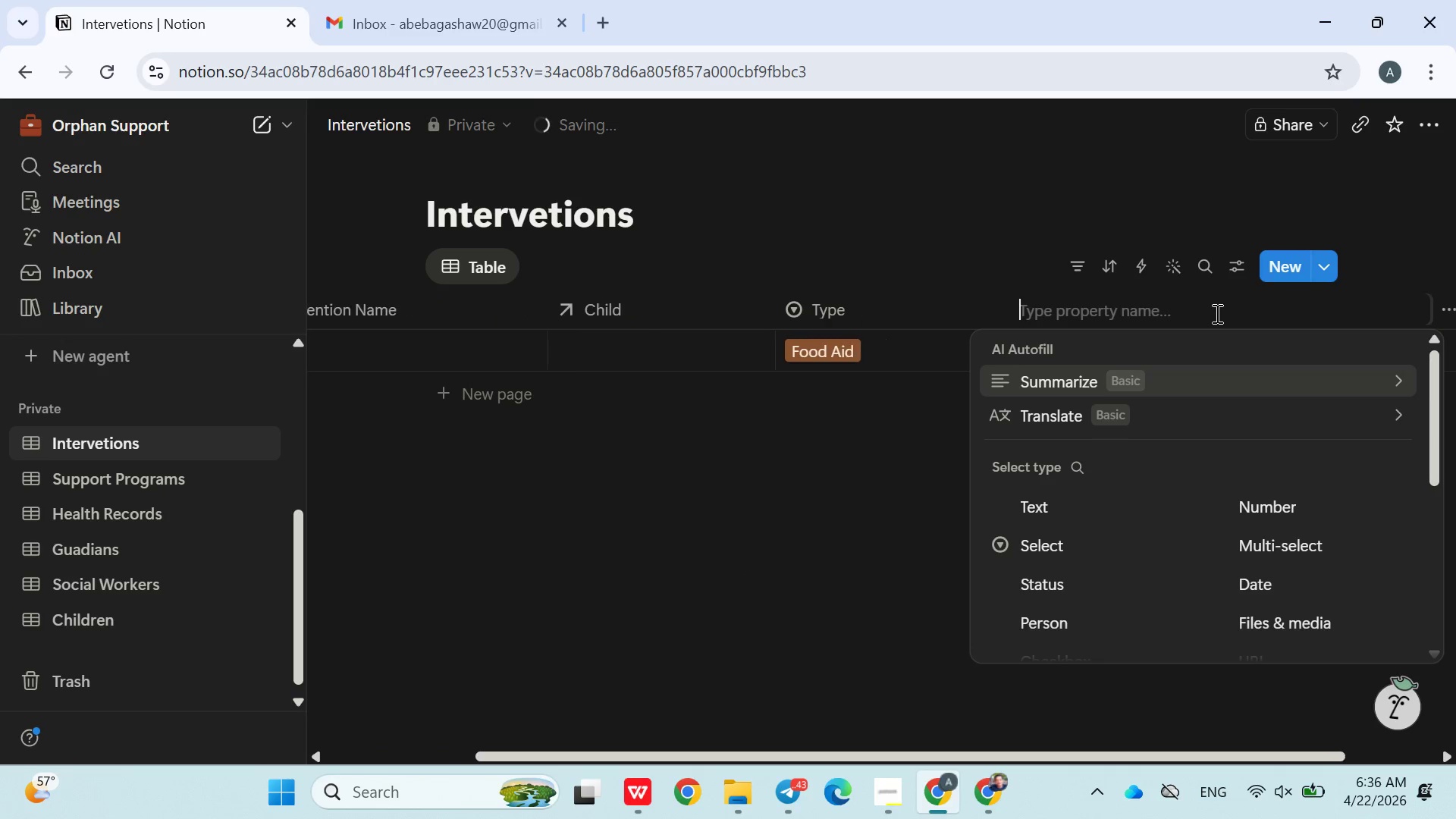 
type(Schedule Date)
 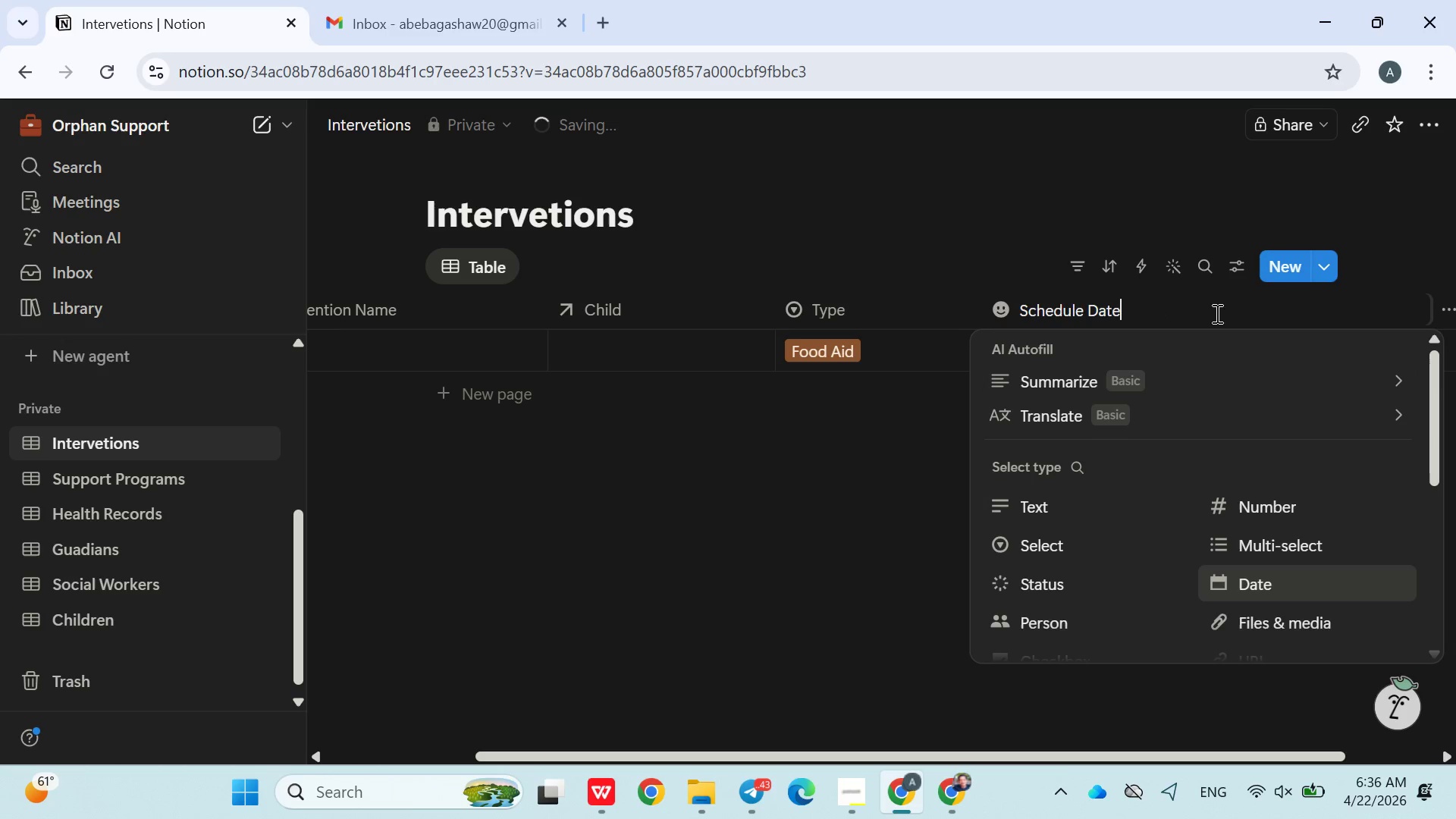 
left_click([1240, 566])
 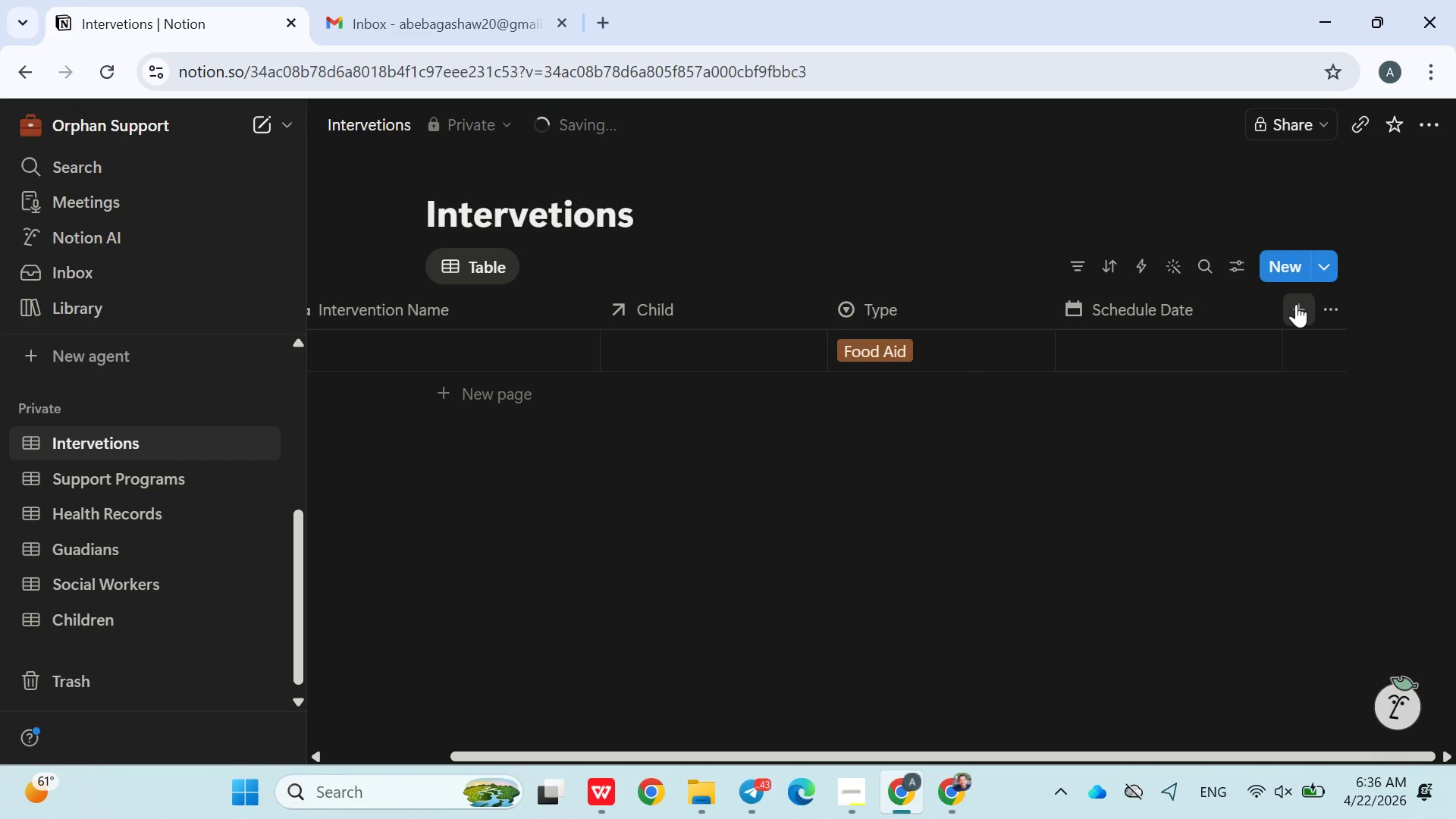 
left_click([1296, 310])
 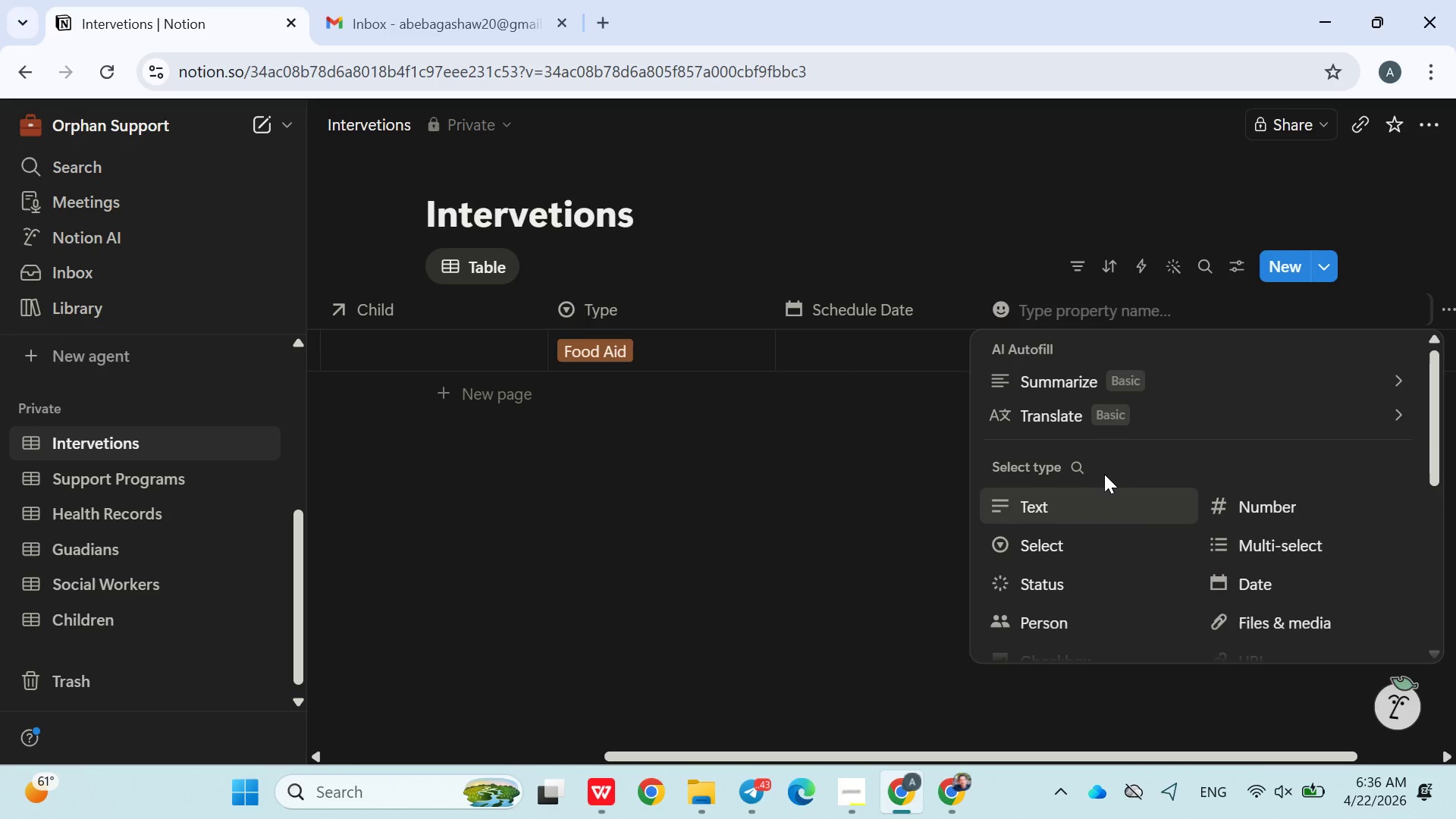 
type(completed Date)
 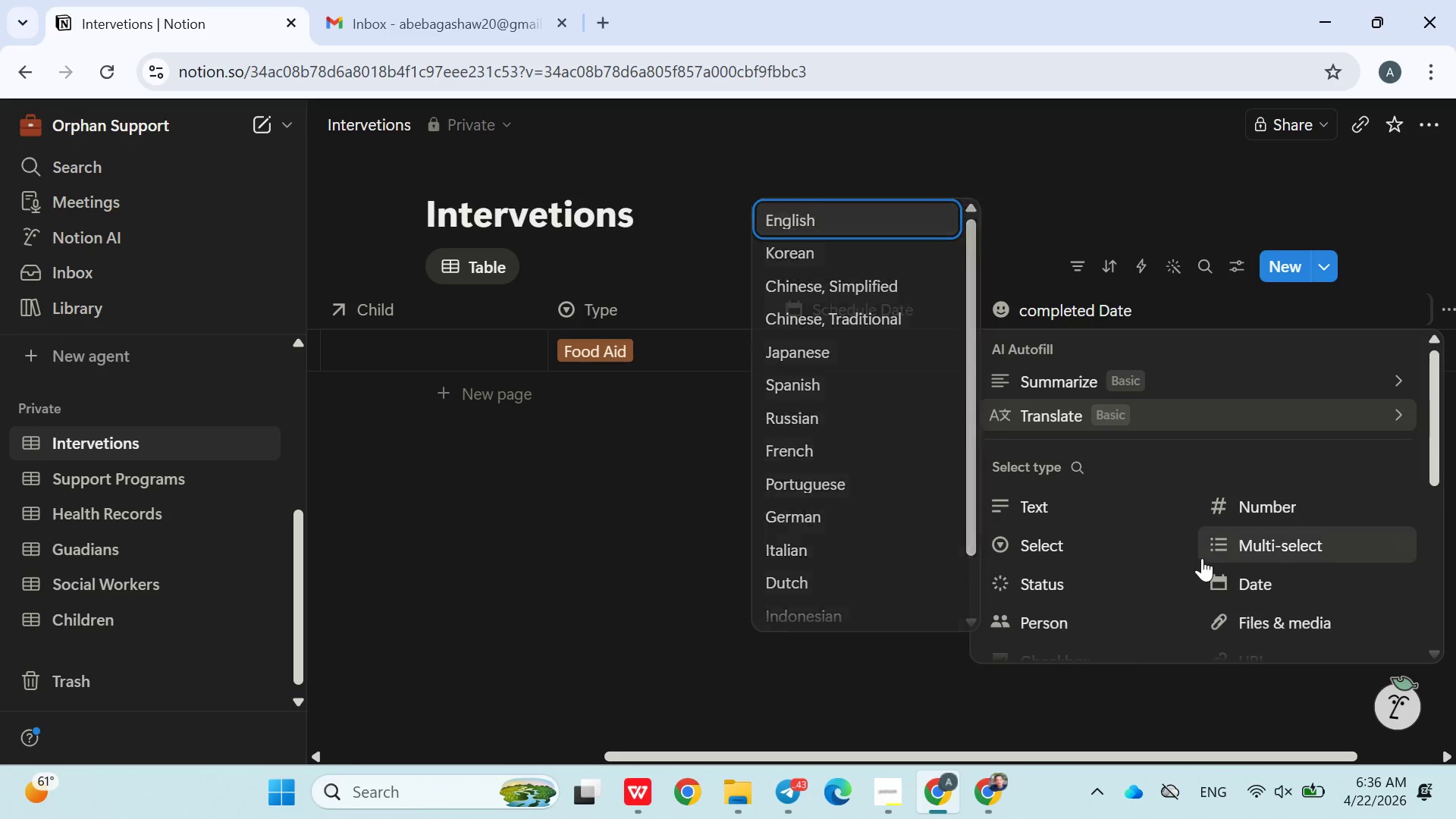 
left_click([1234, 578])
 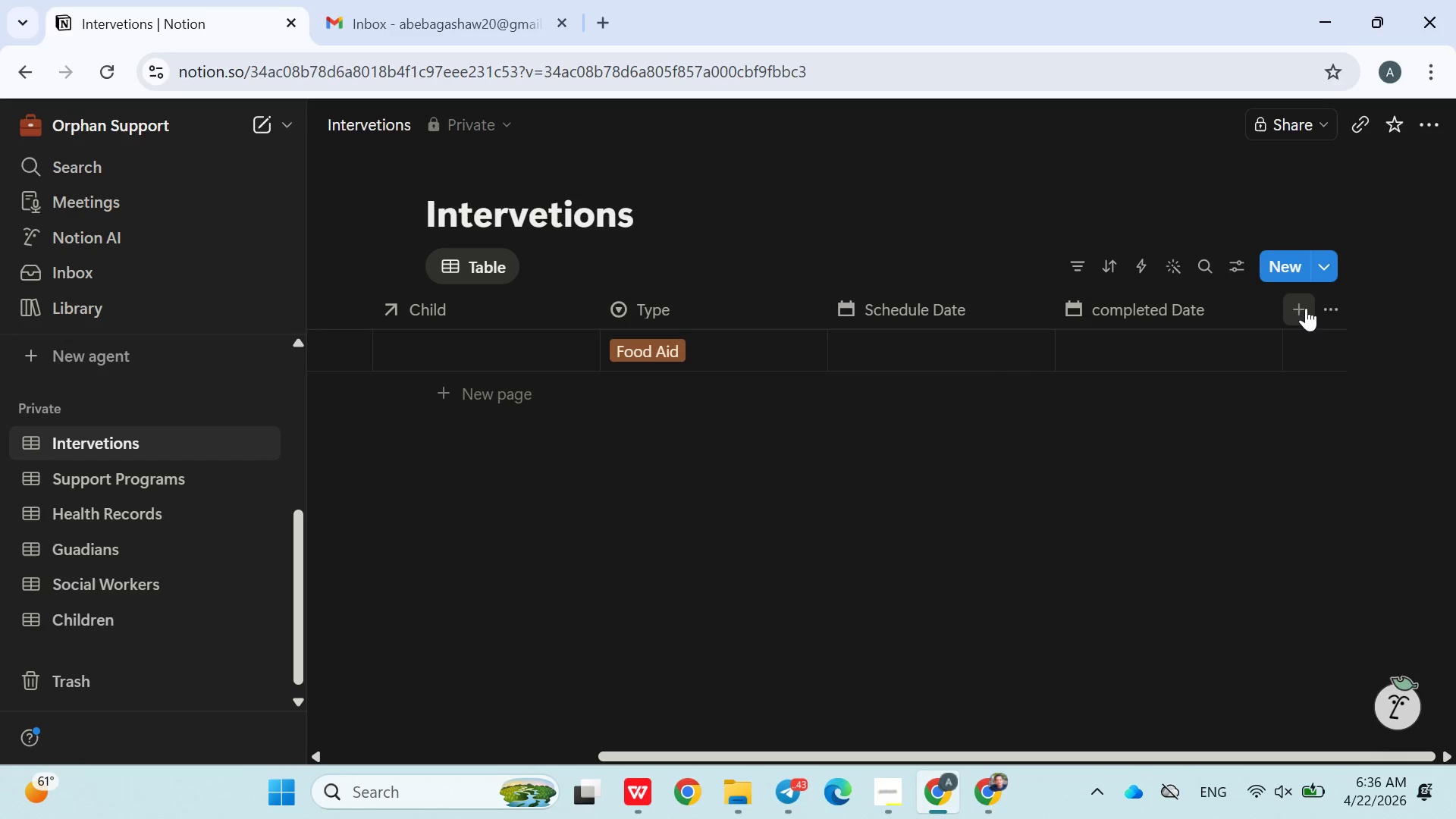 
left_click([1303, 309])
 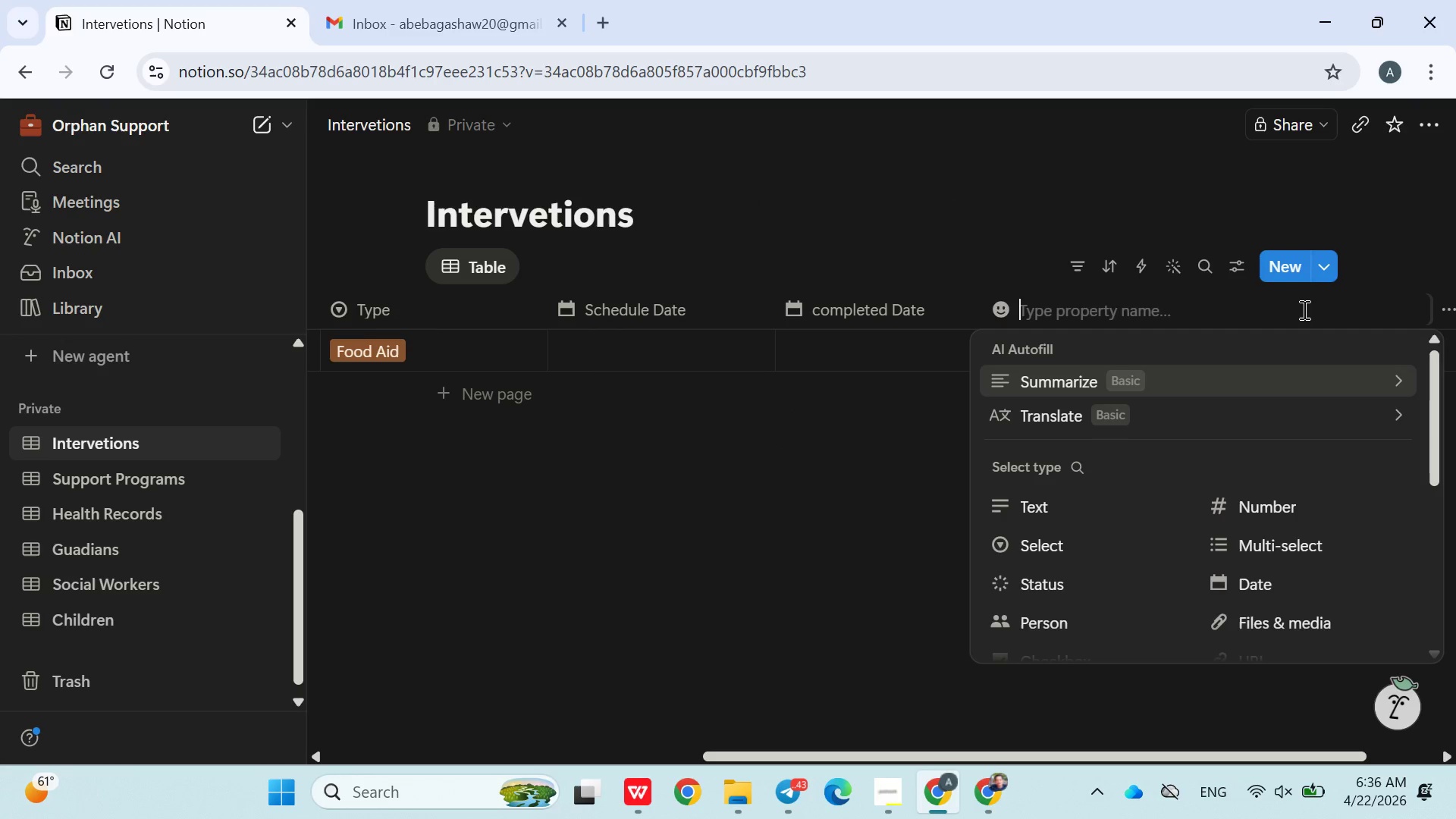 
type(Status)
 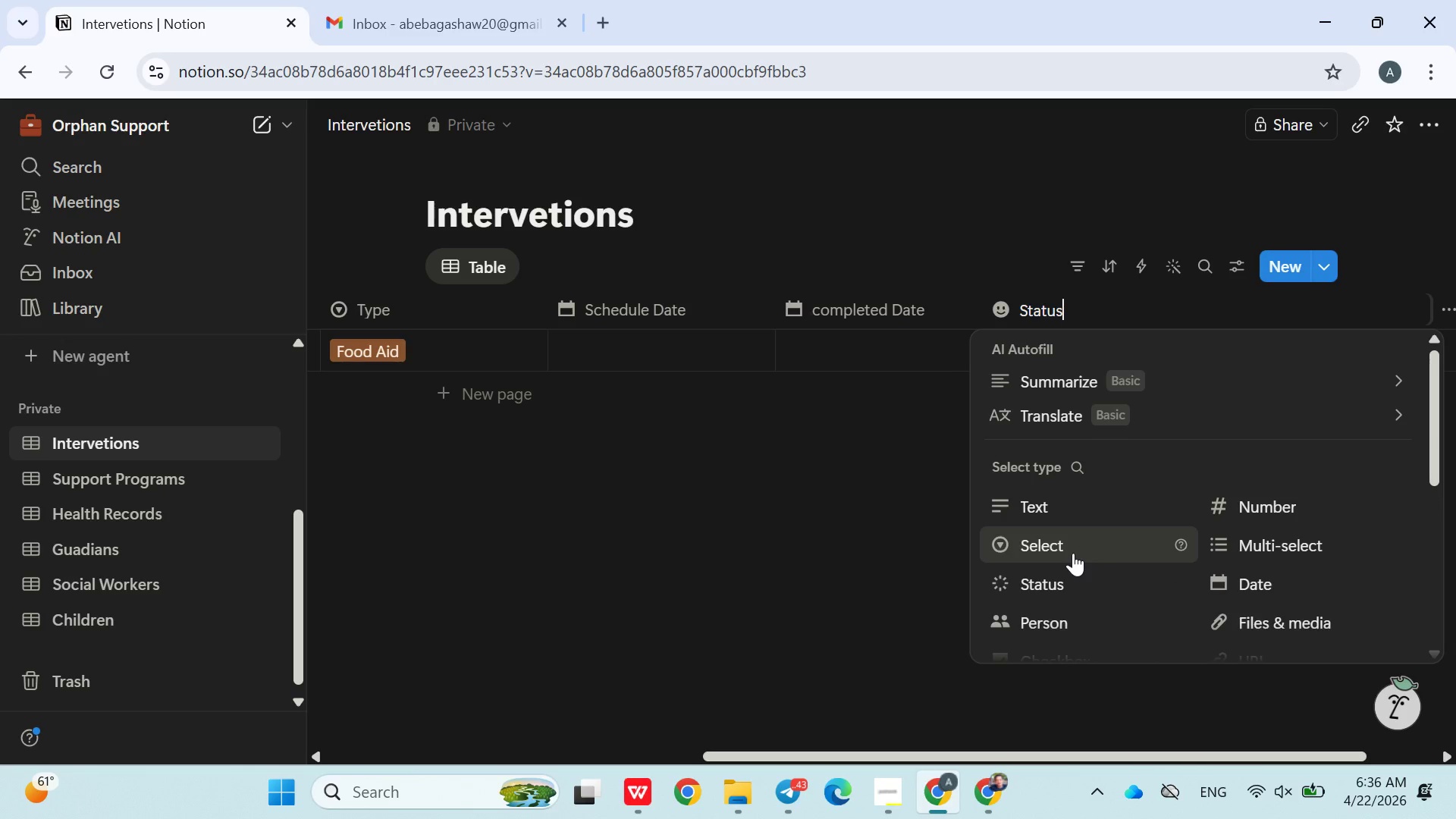 
left_click([1072, 576])
 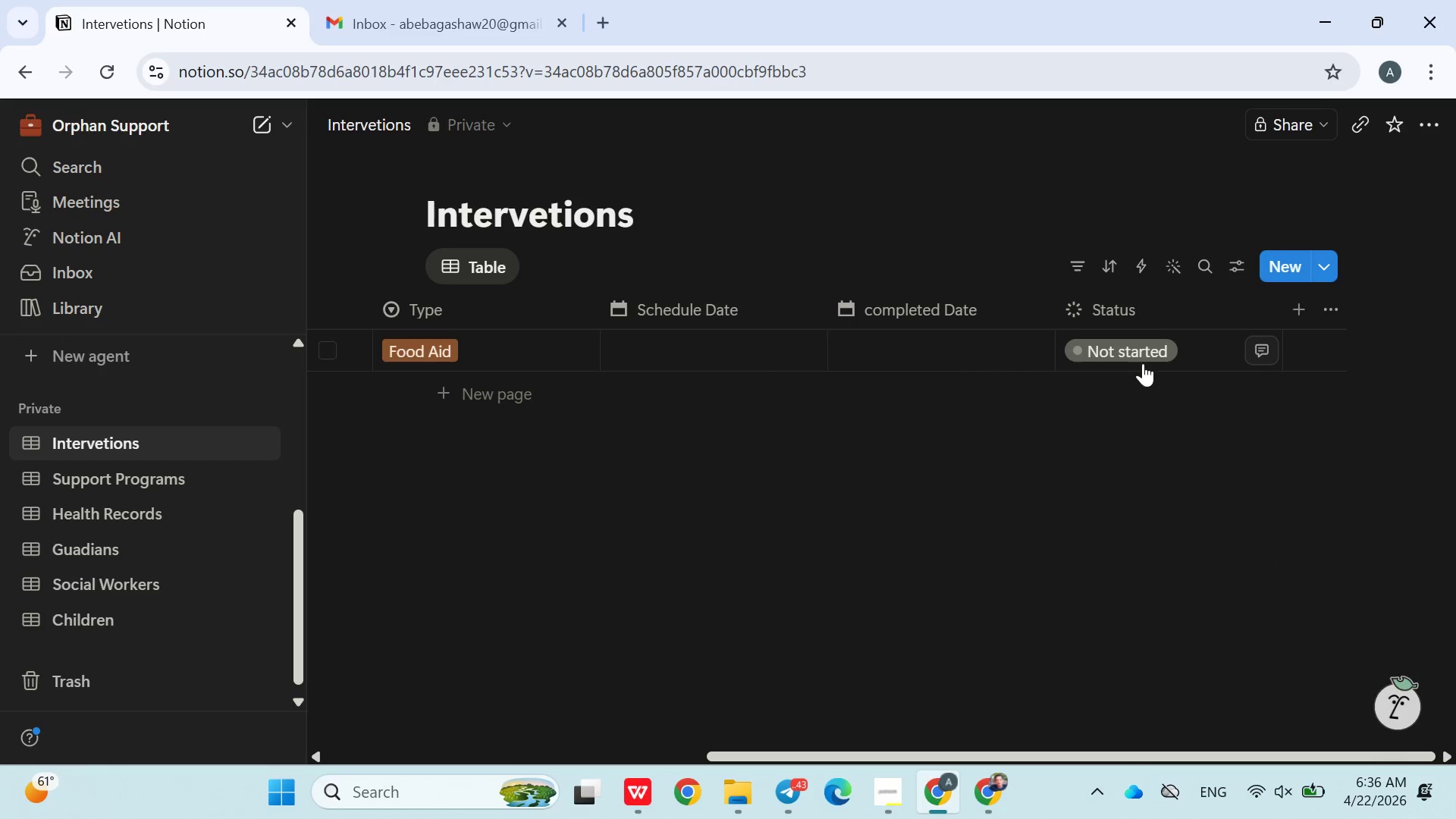 
left_click([1143, 361])
 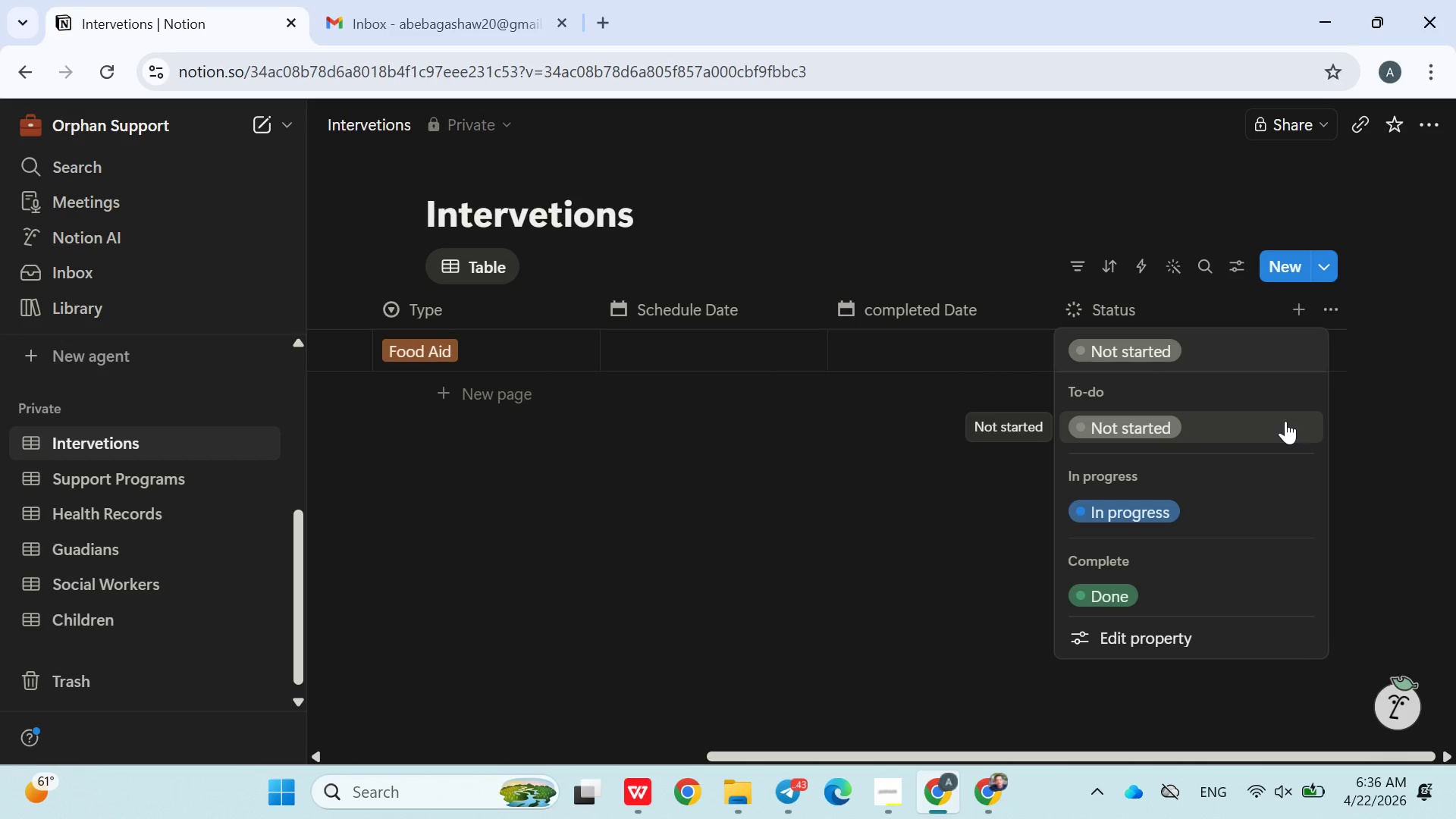 
left_click([1147, 632])
 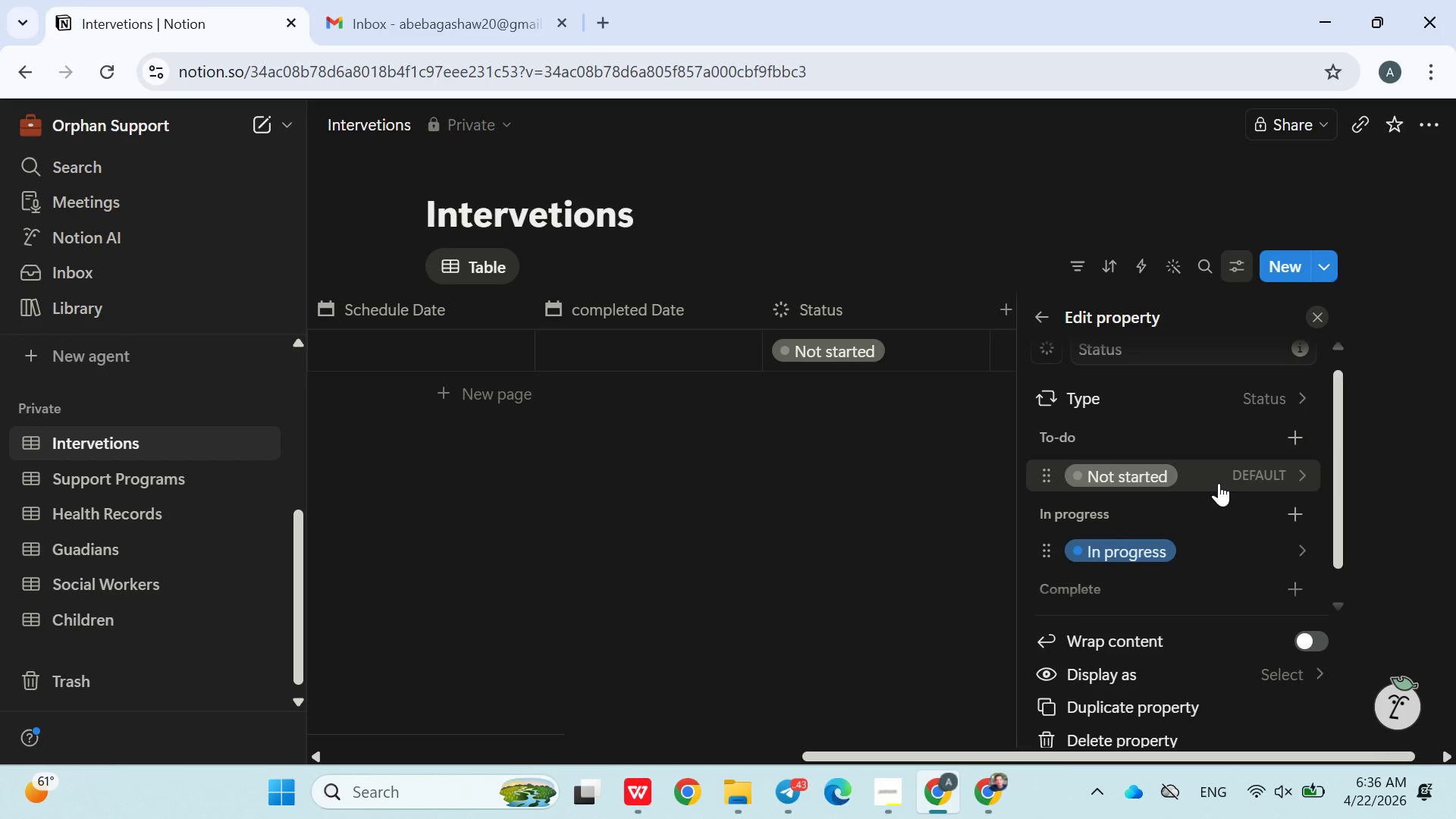 
left_click([1206, 477])
 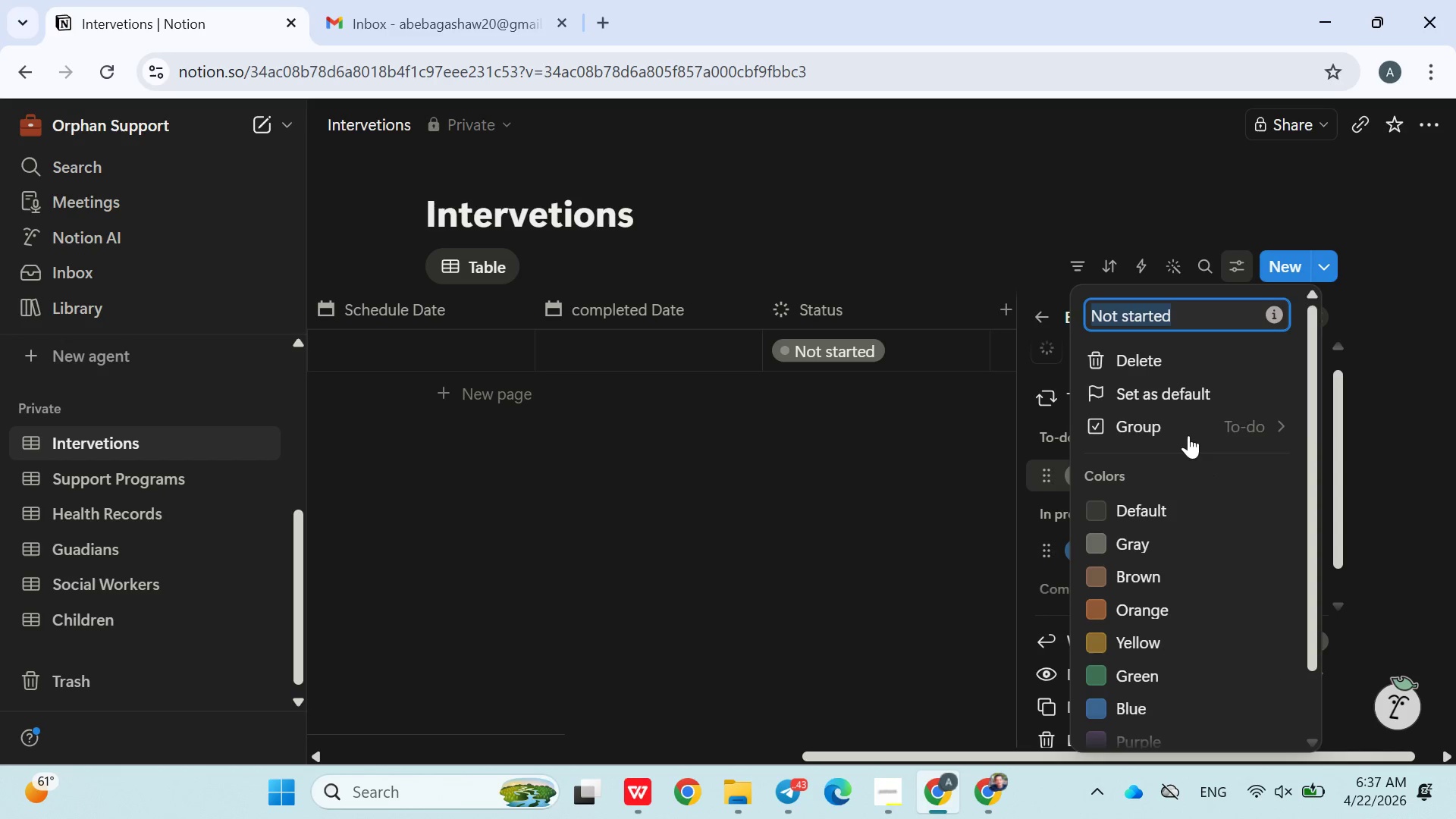 
left_click([1145, 356])
 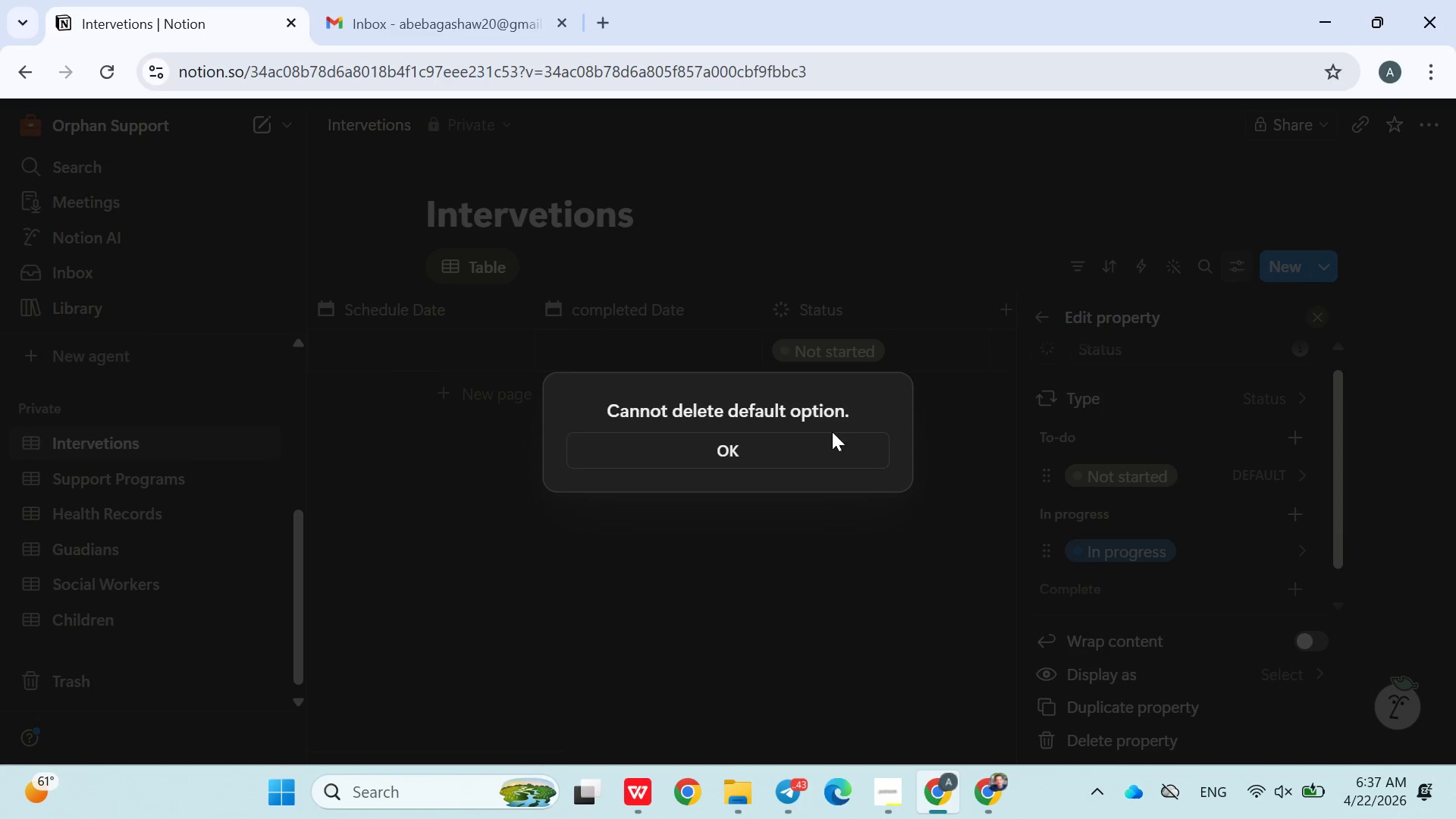 
left_click([770, 447])
 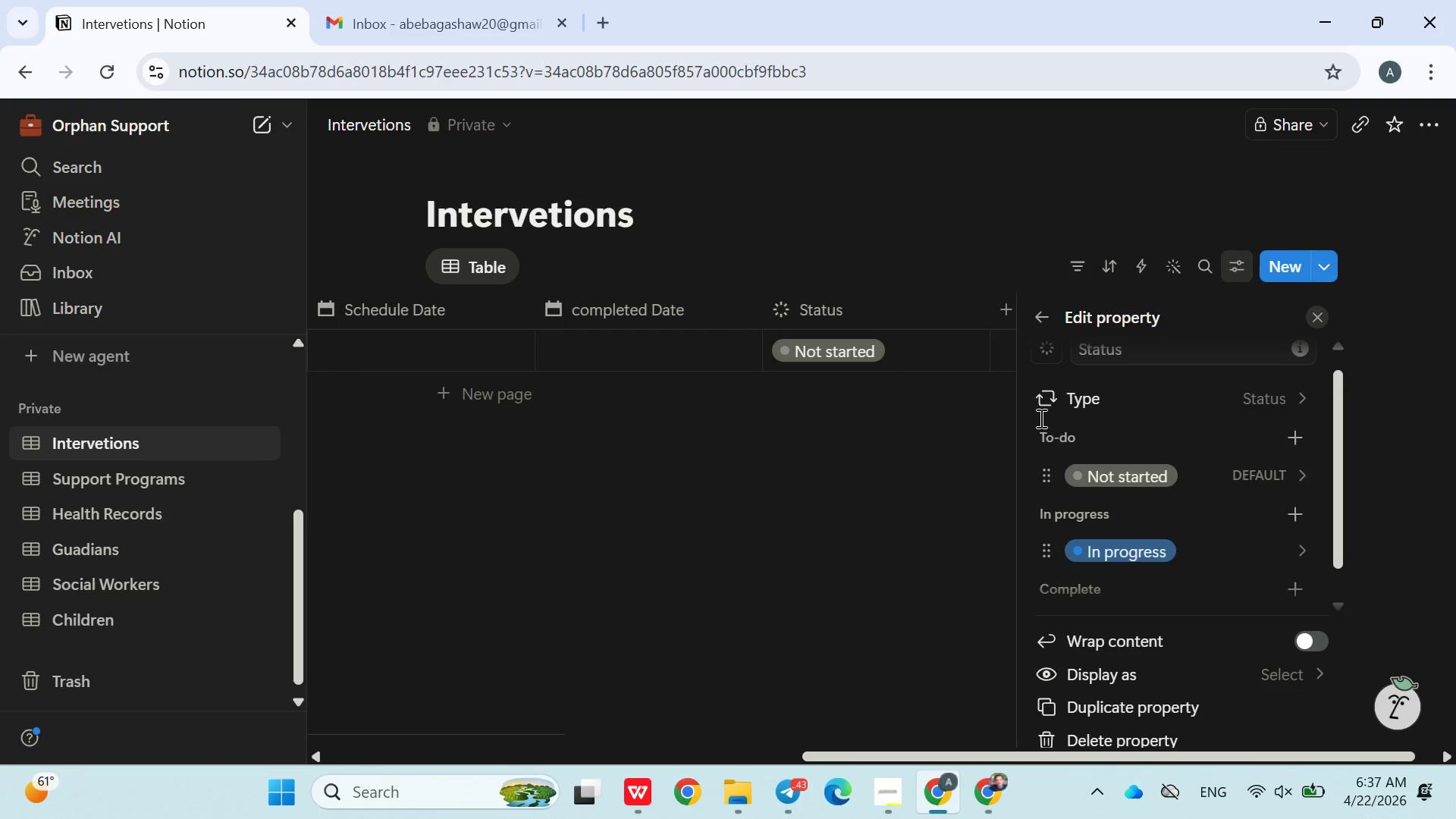 
left_click([924, 467])
 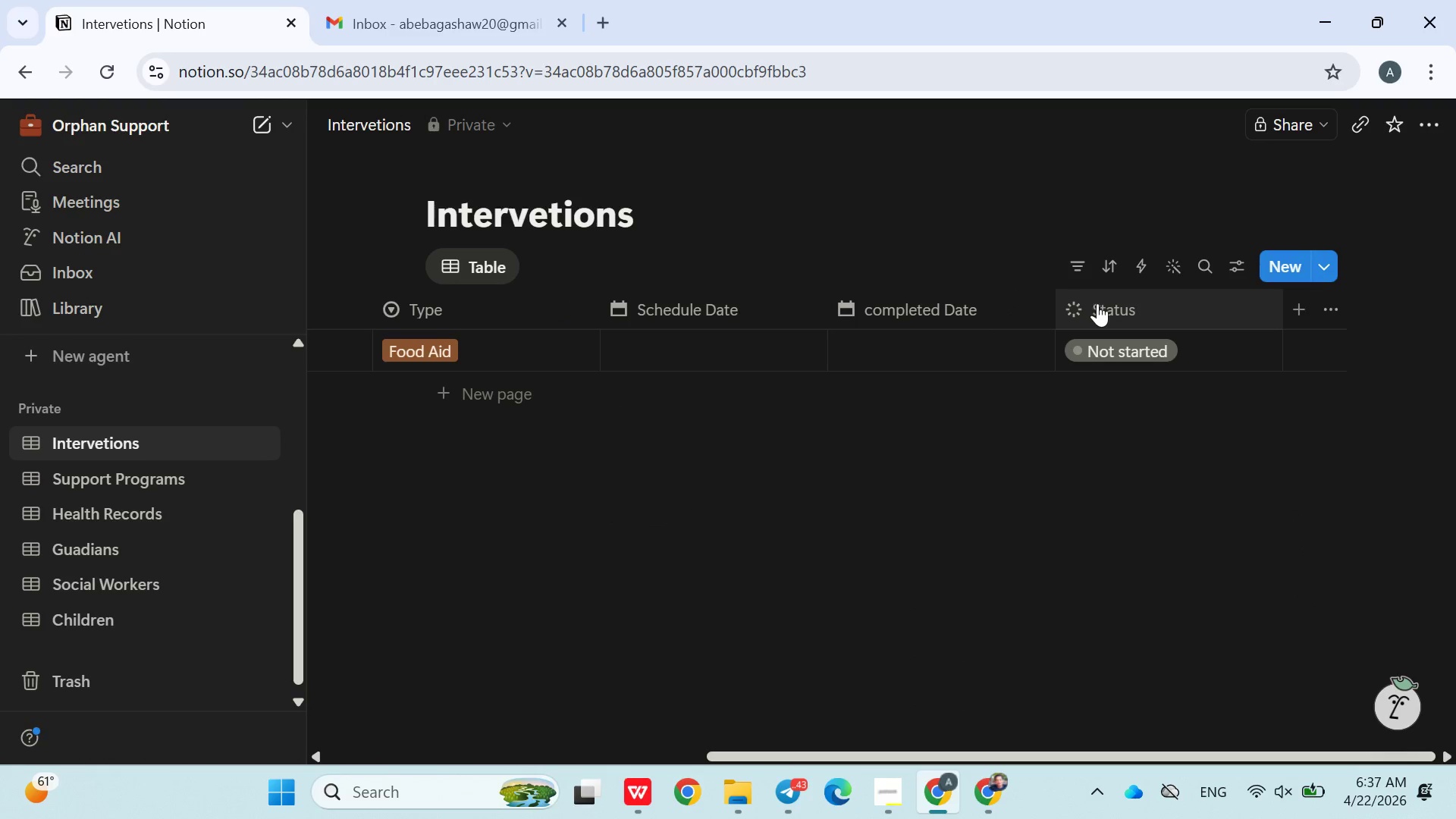 
left_click([1104, 306])
 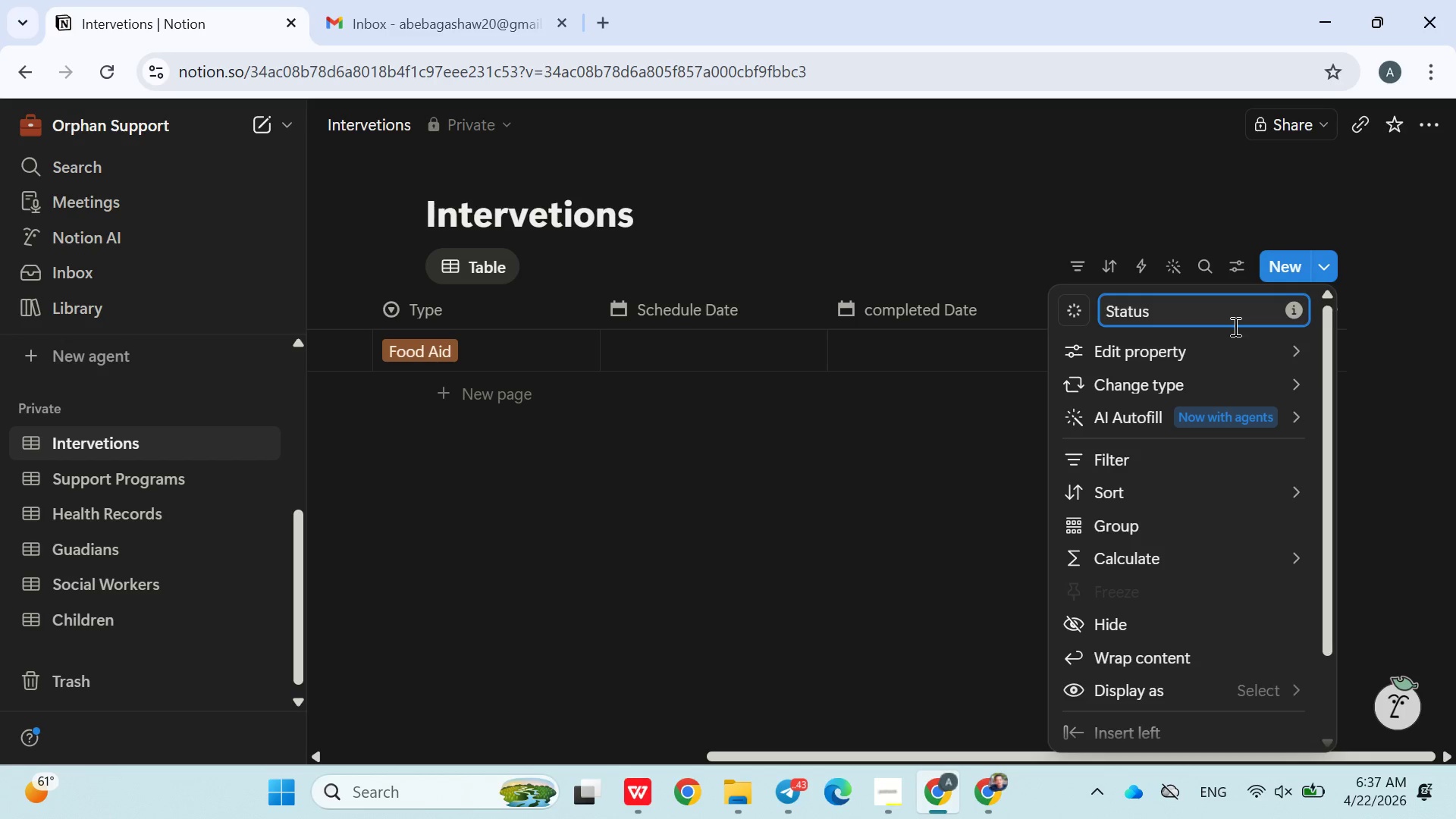 
mouse_move([1147, 375])
 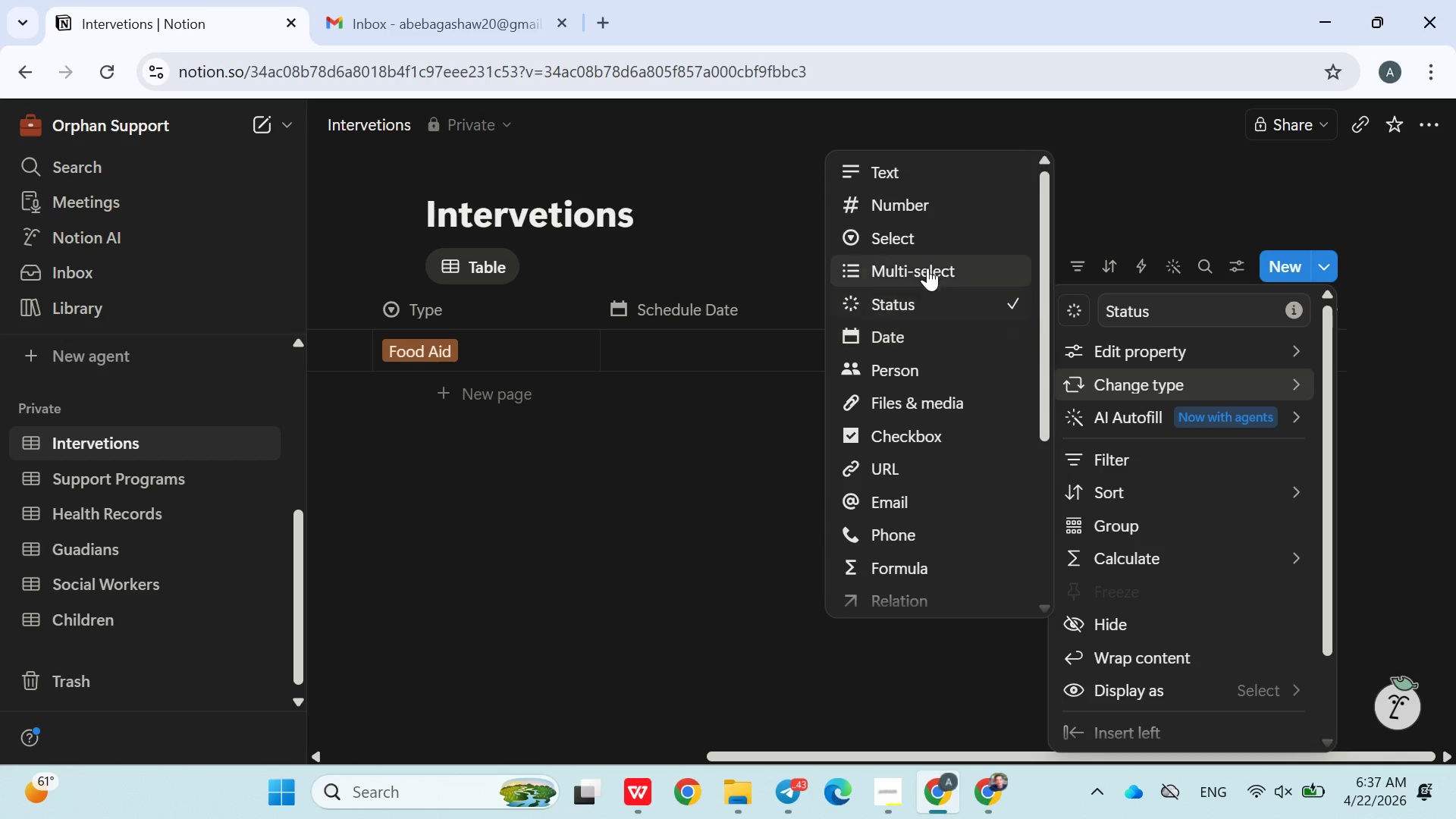 
left_click([924, 248])
 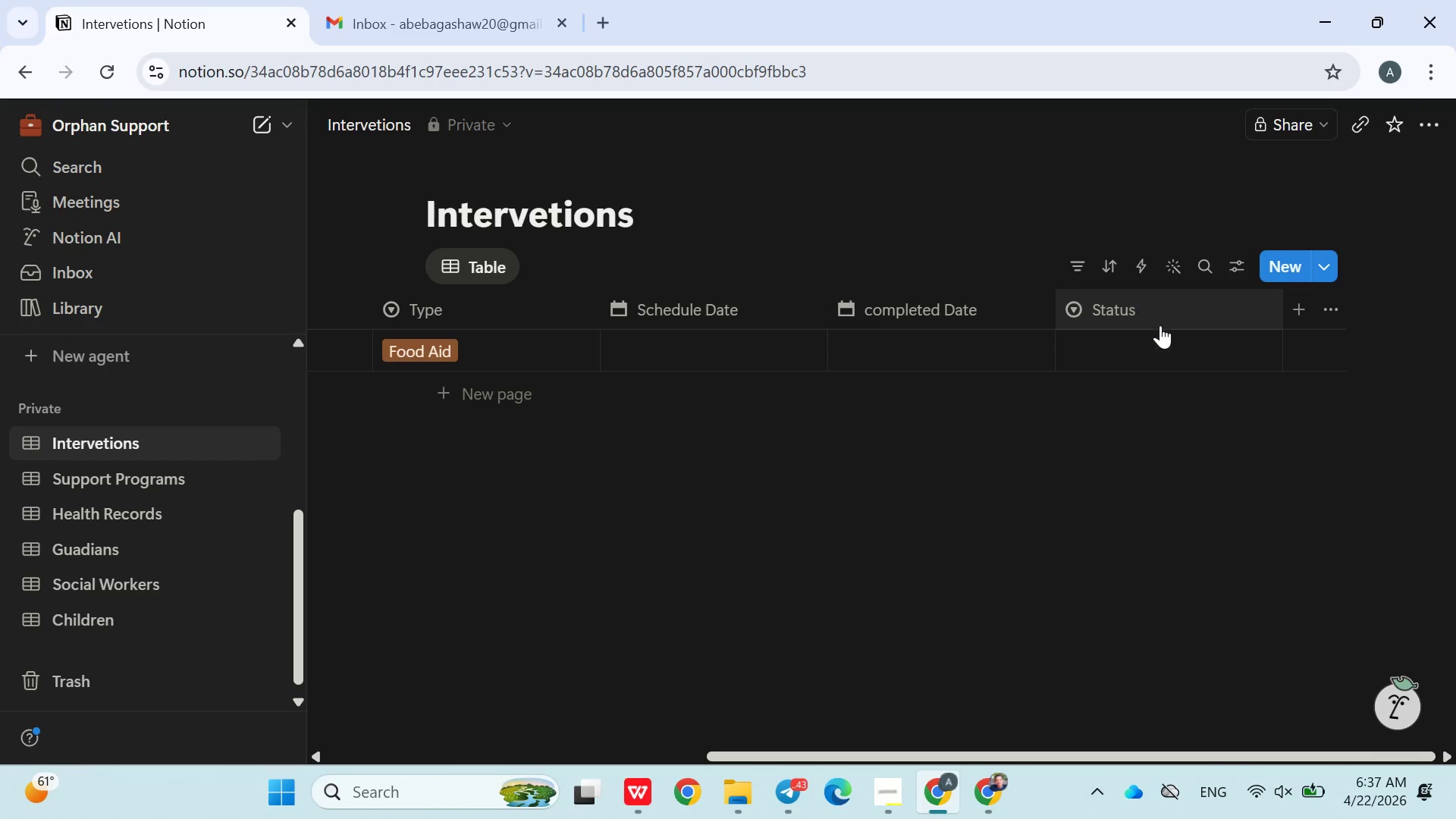 
left_click([1156, 347])
 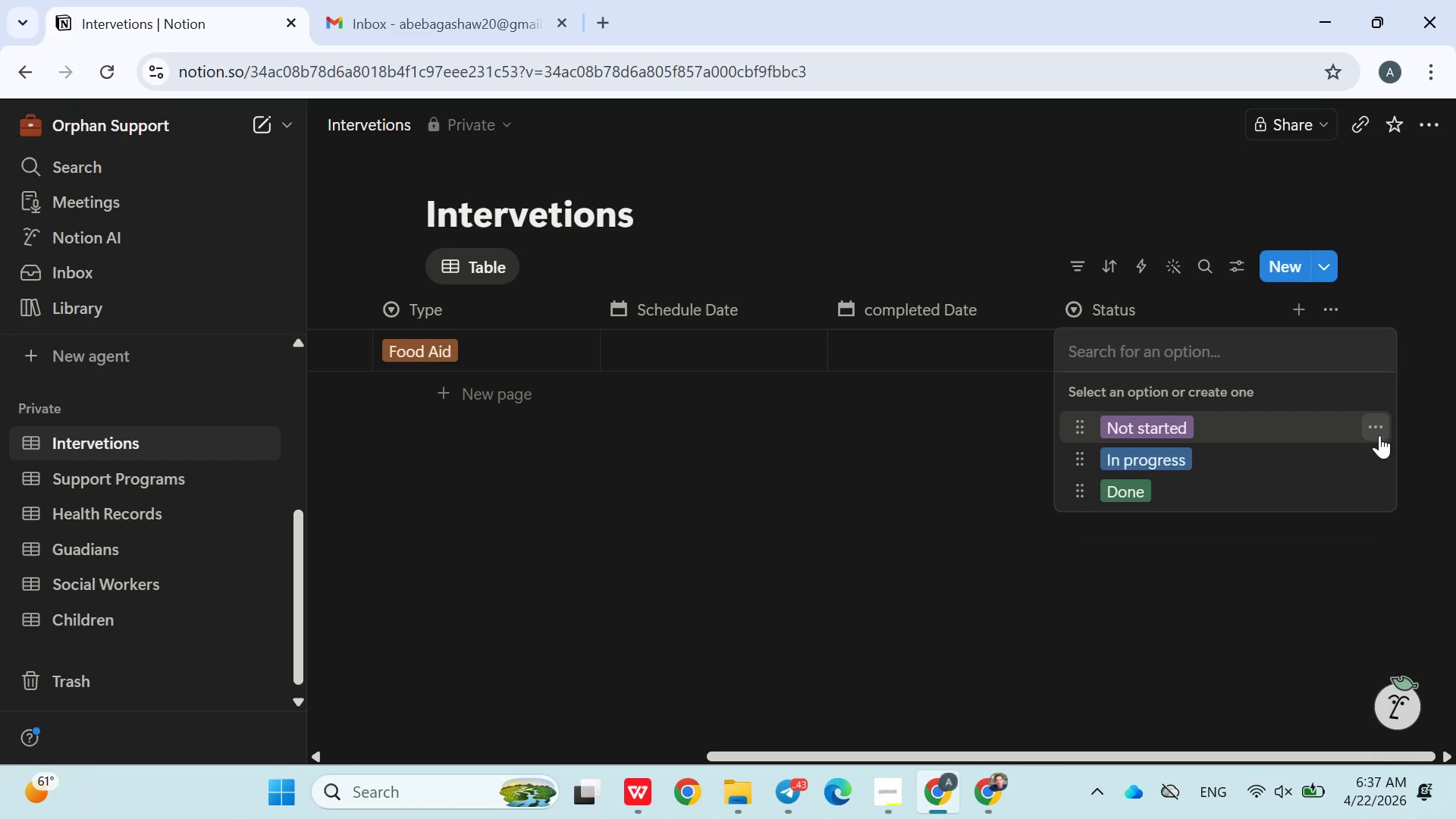 
wait(13.19)
 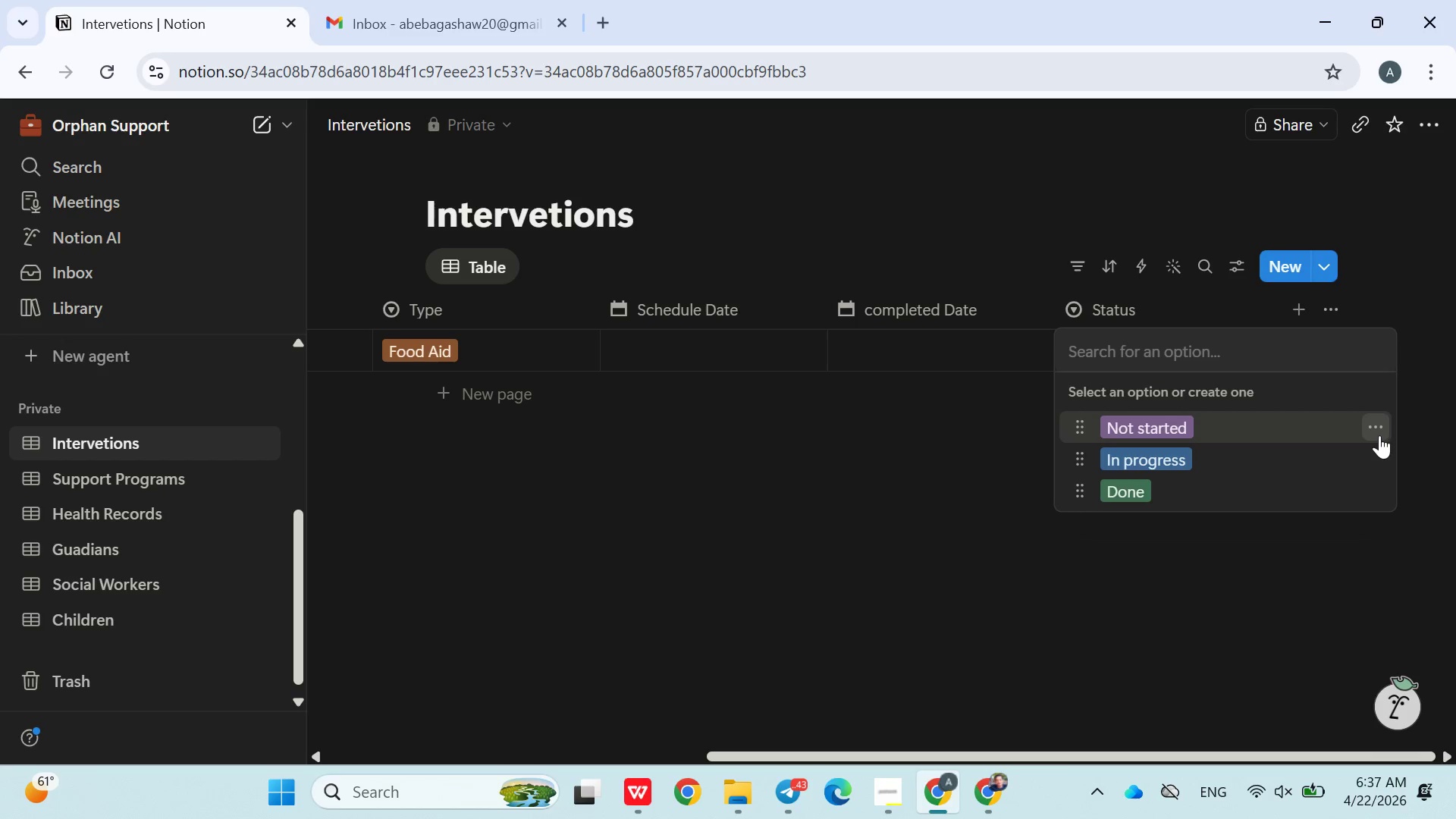 
left_click([1180, 425])
 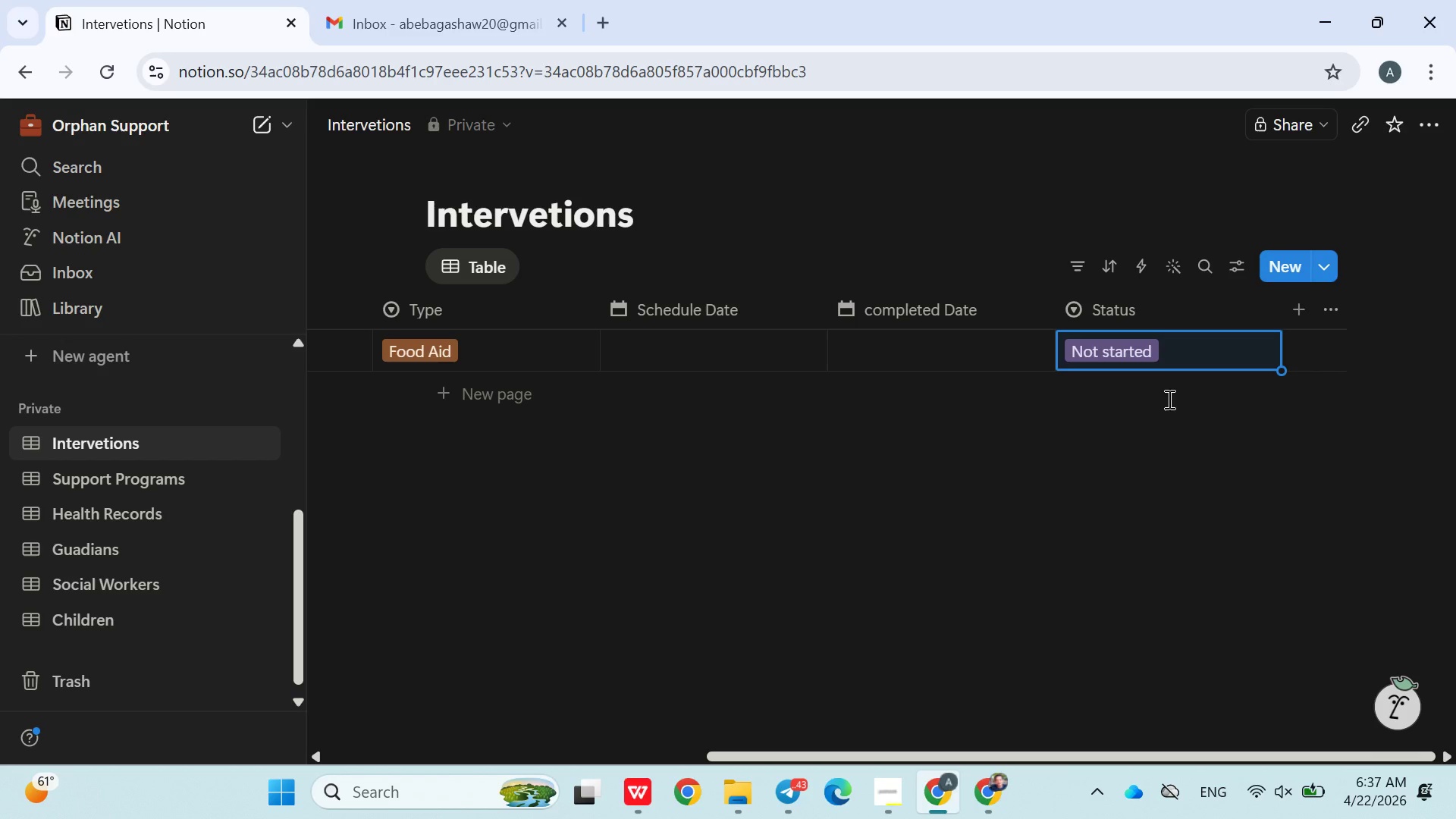 
key(Shift+ShiftLeft)
 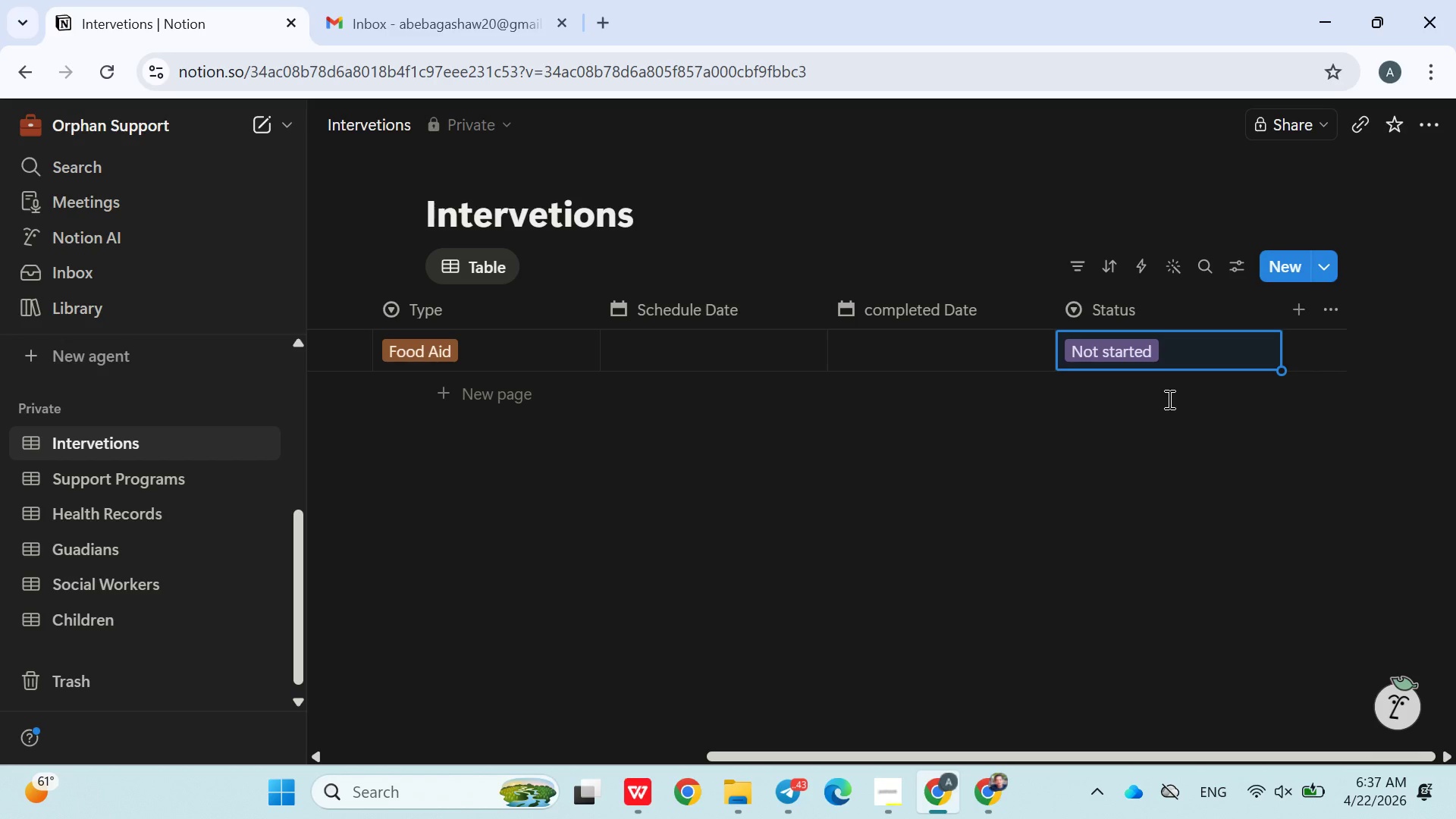 
key(Shift+P)
 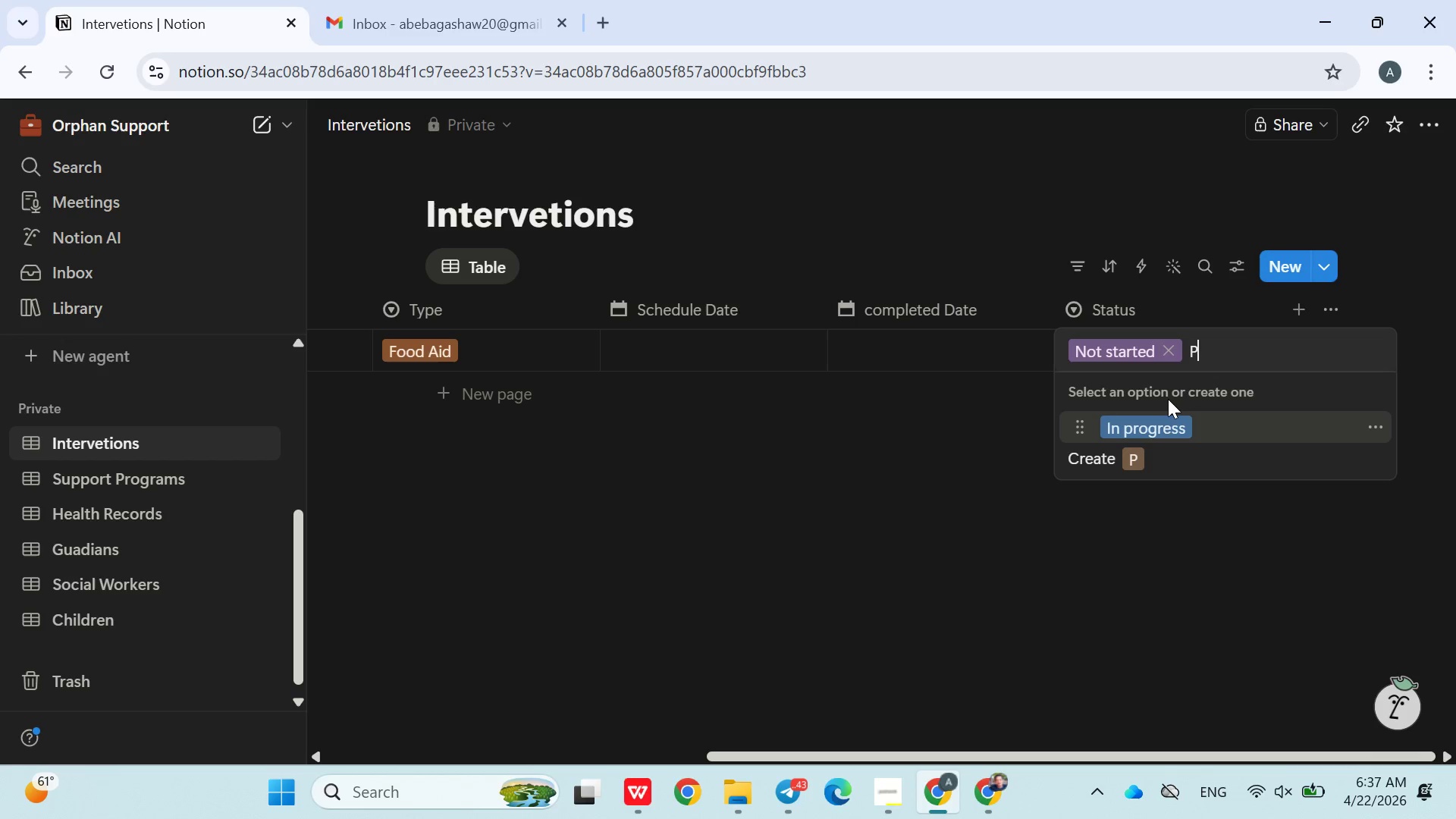 
key(Backspace)
 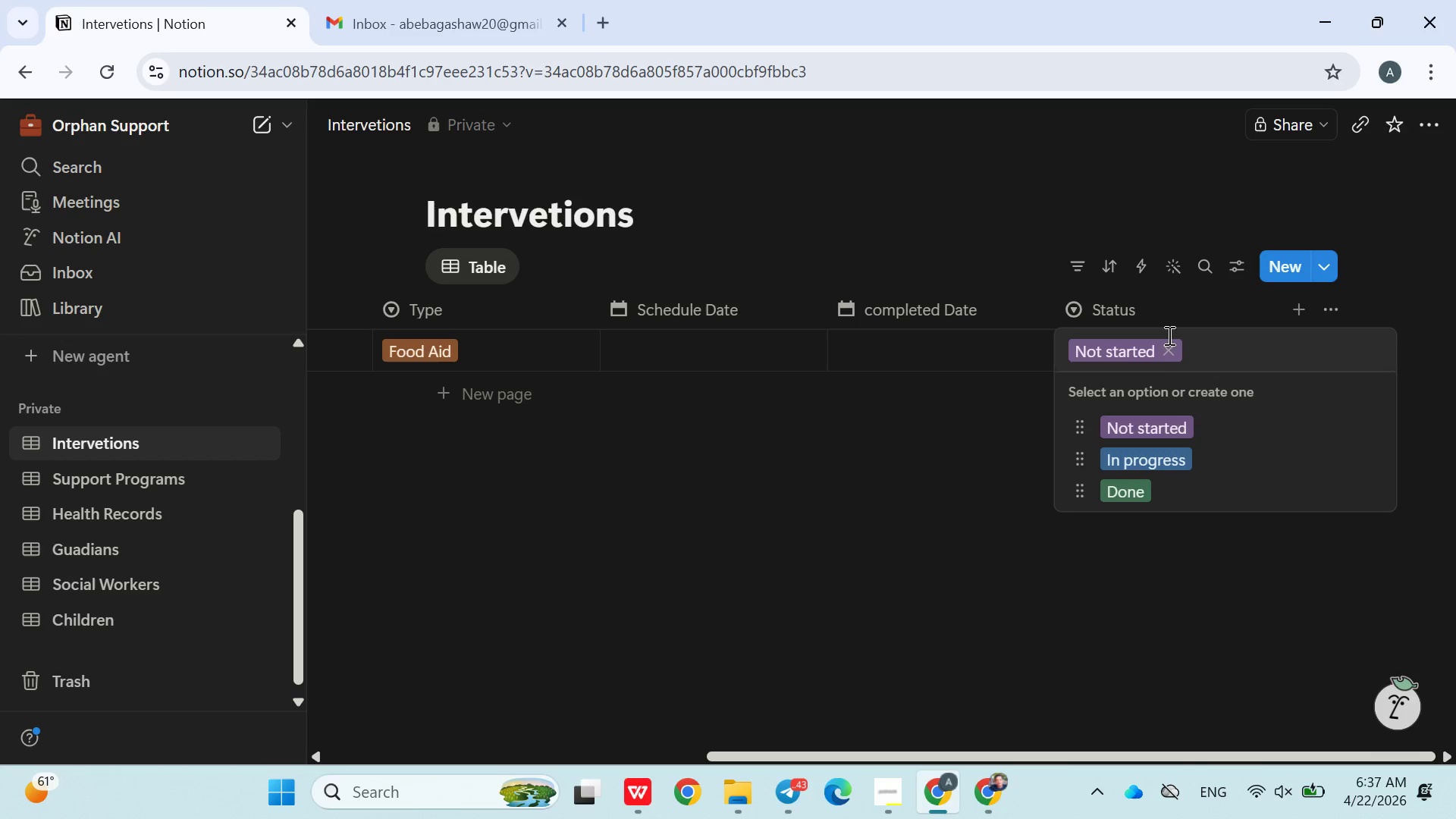 
left_click([1168, 350])
 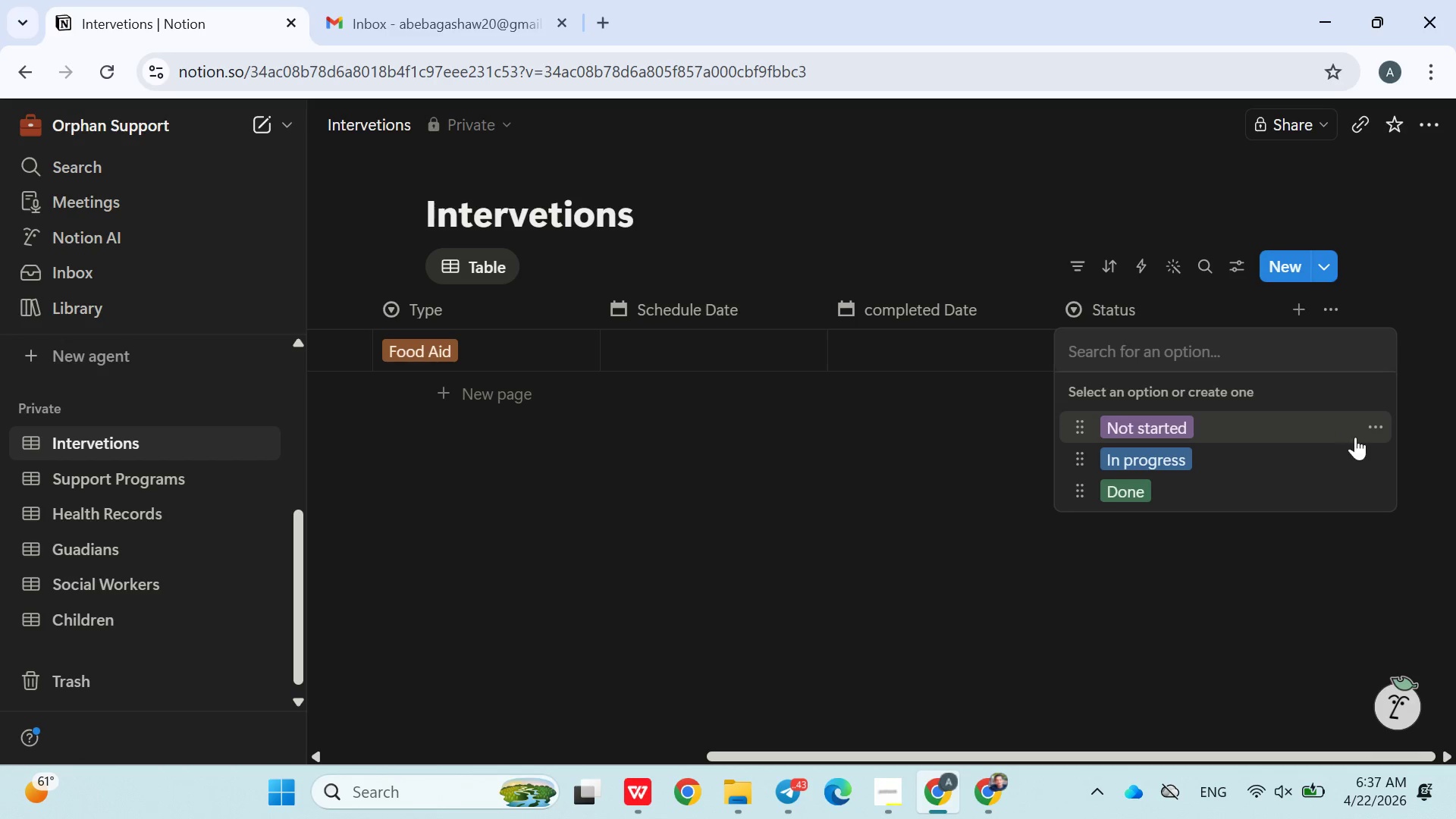 
left_click([1376, 432])
 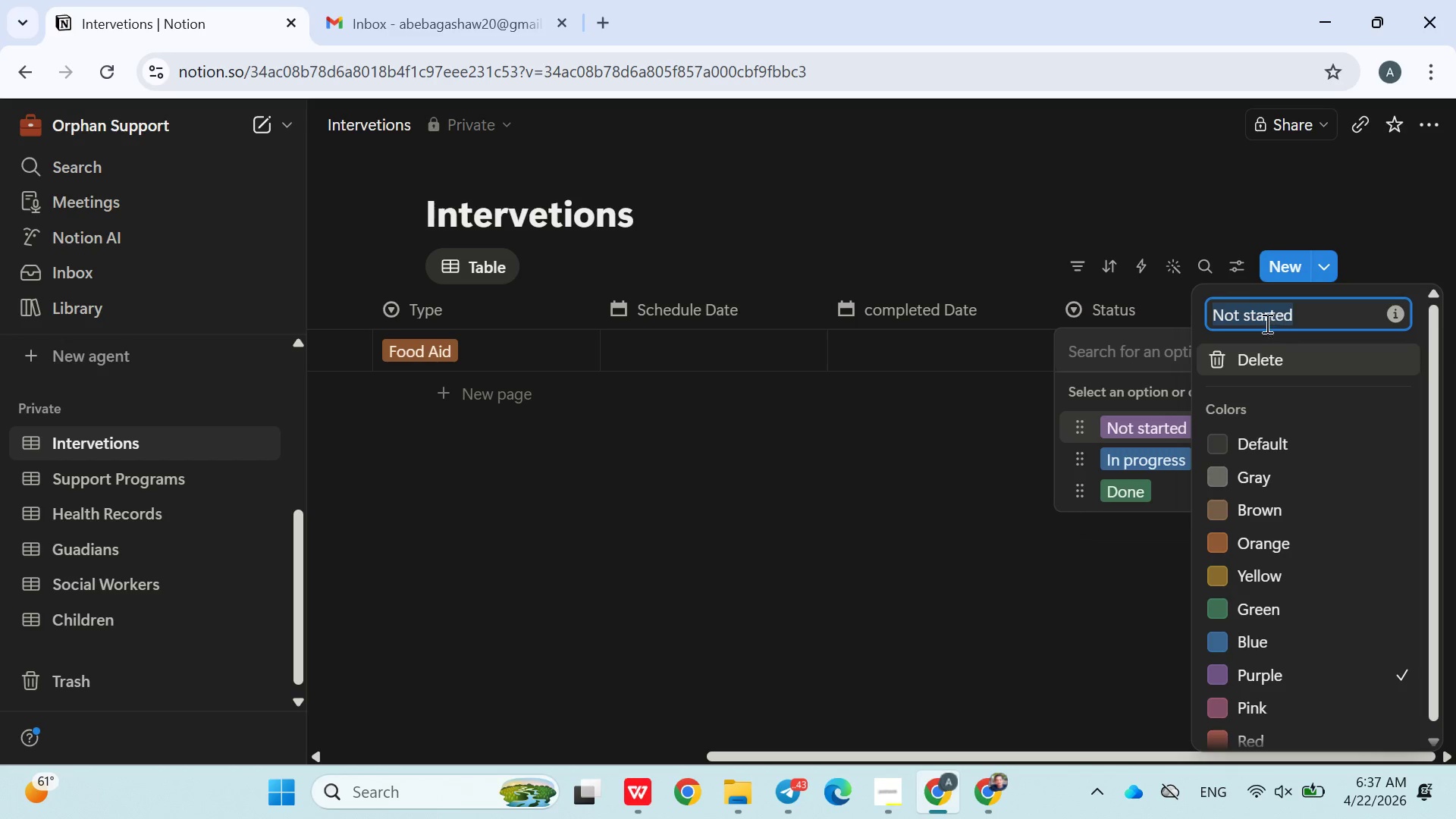 
double_click([1262, 320])
 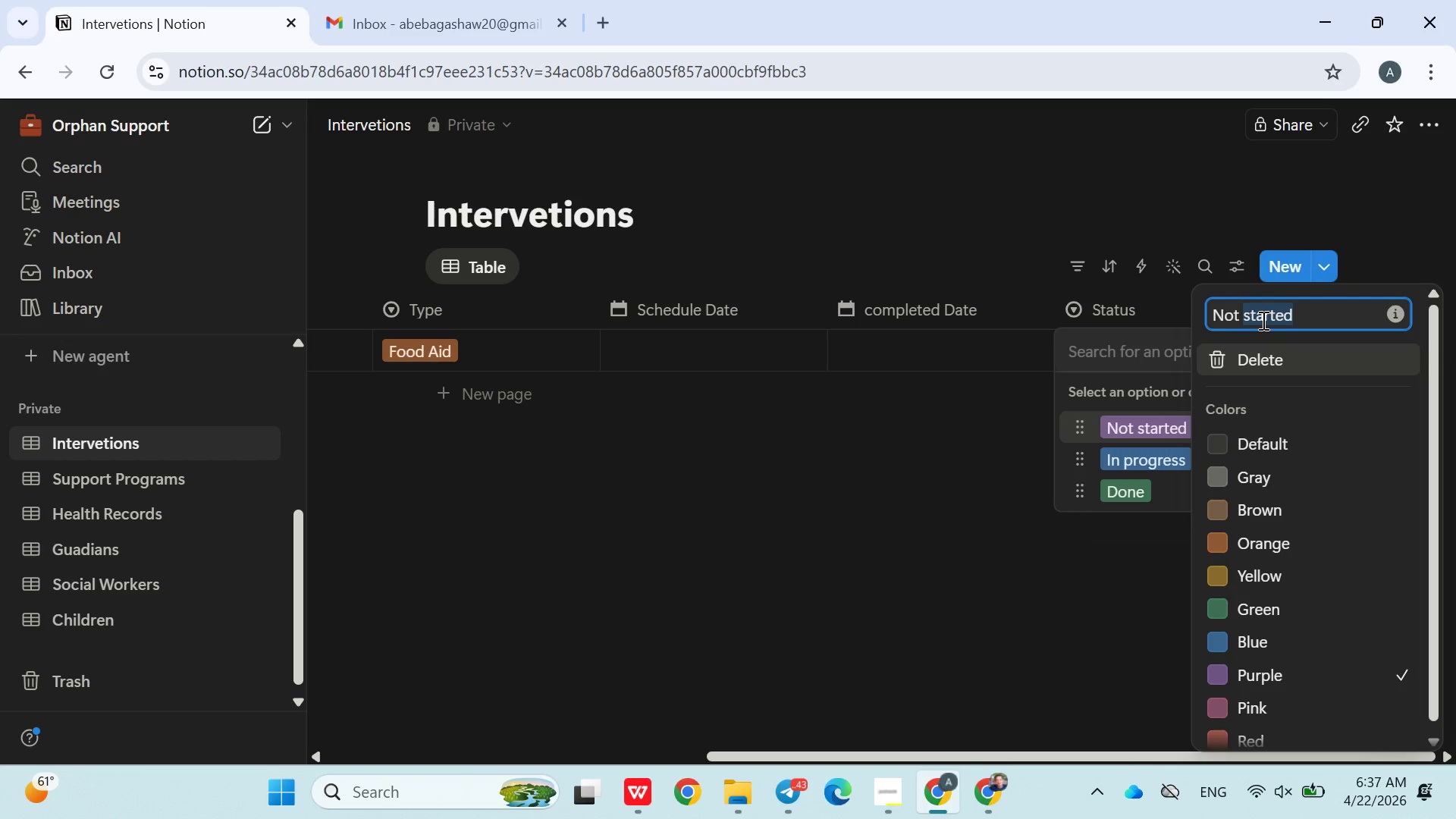 
triple_click([1262, 320])
 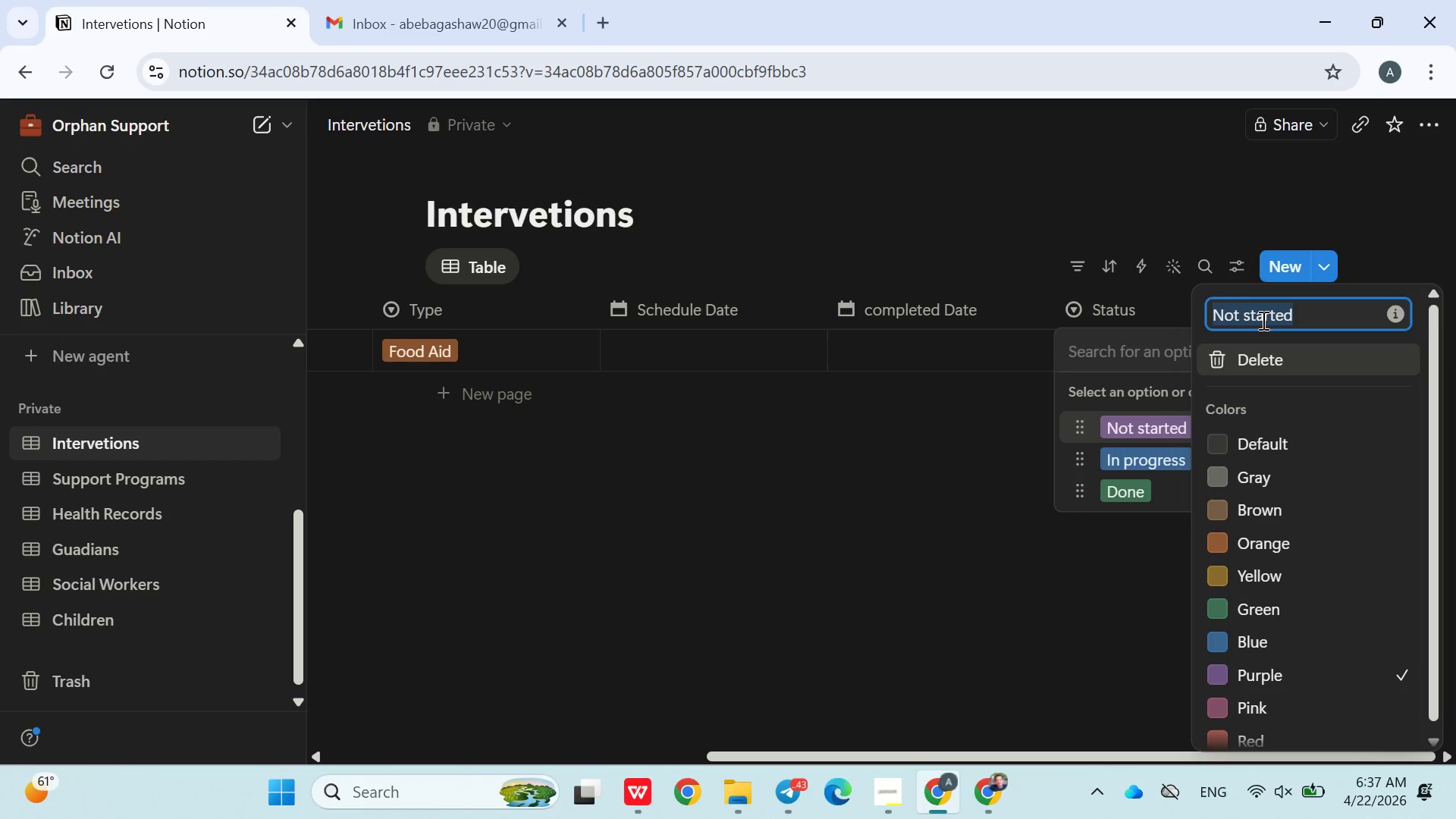 
key(Backspace)
type(Pending)
 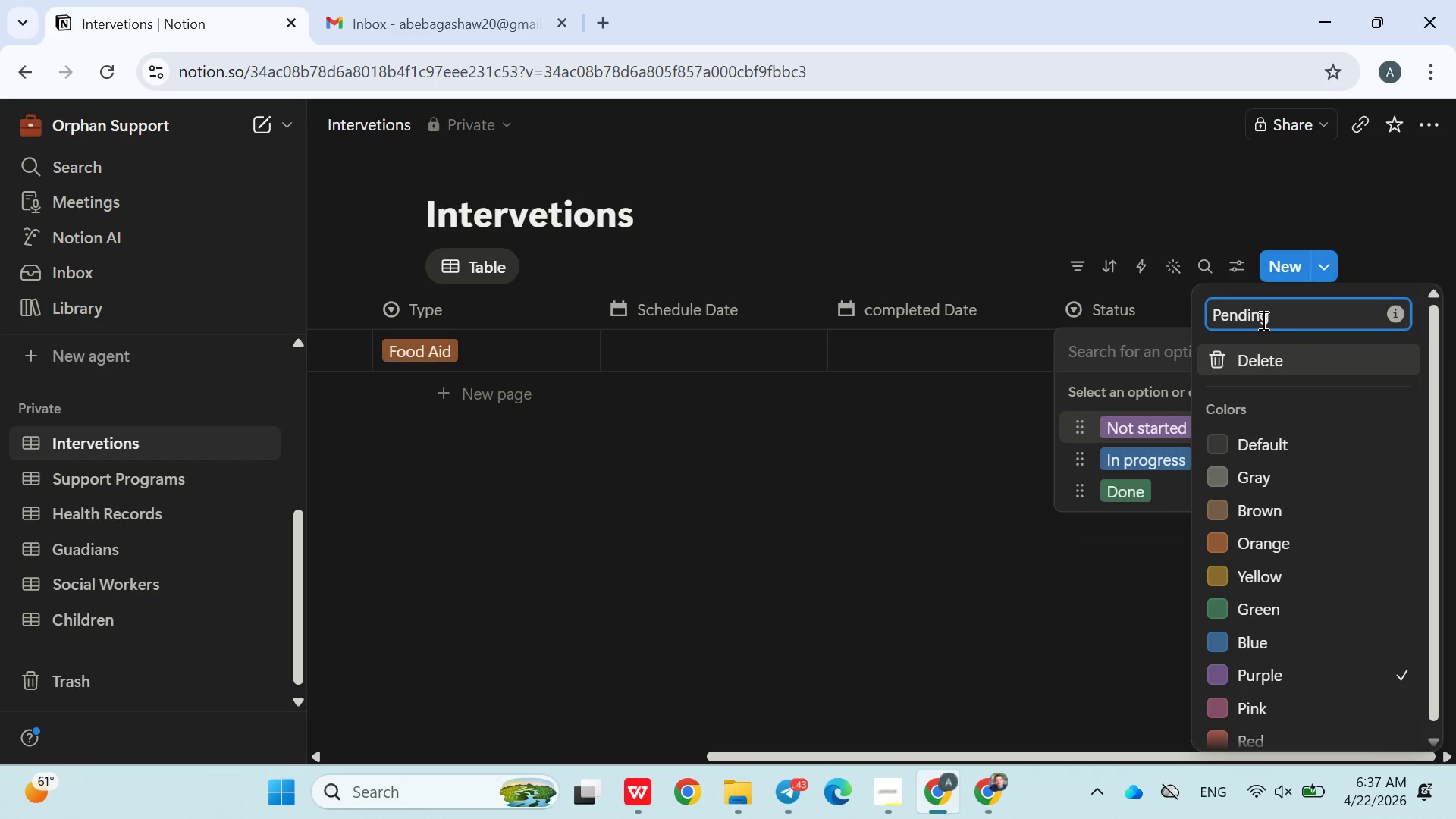 
left_click([1262, 535])
 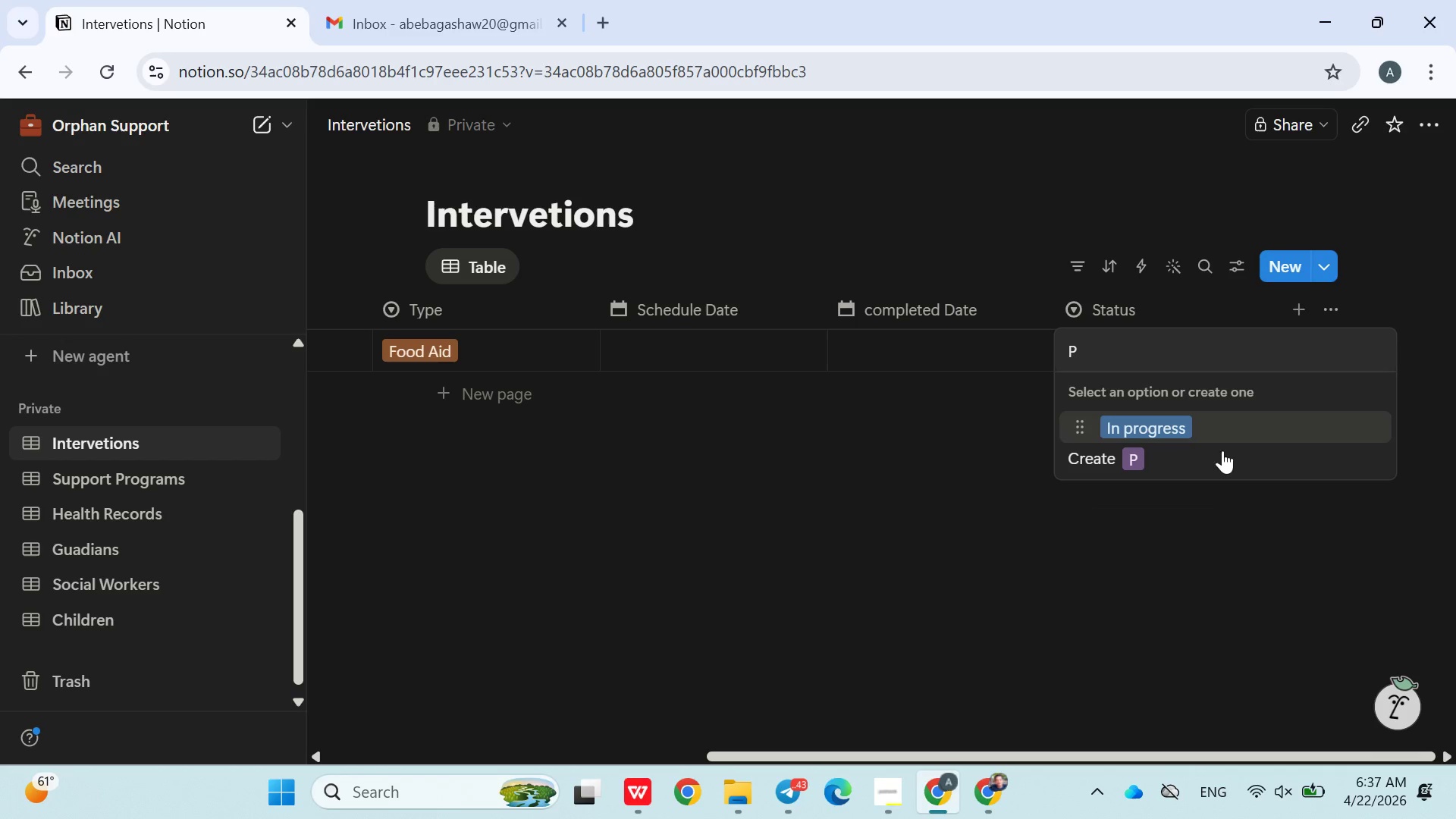 
left_click([1133, 351])
 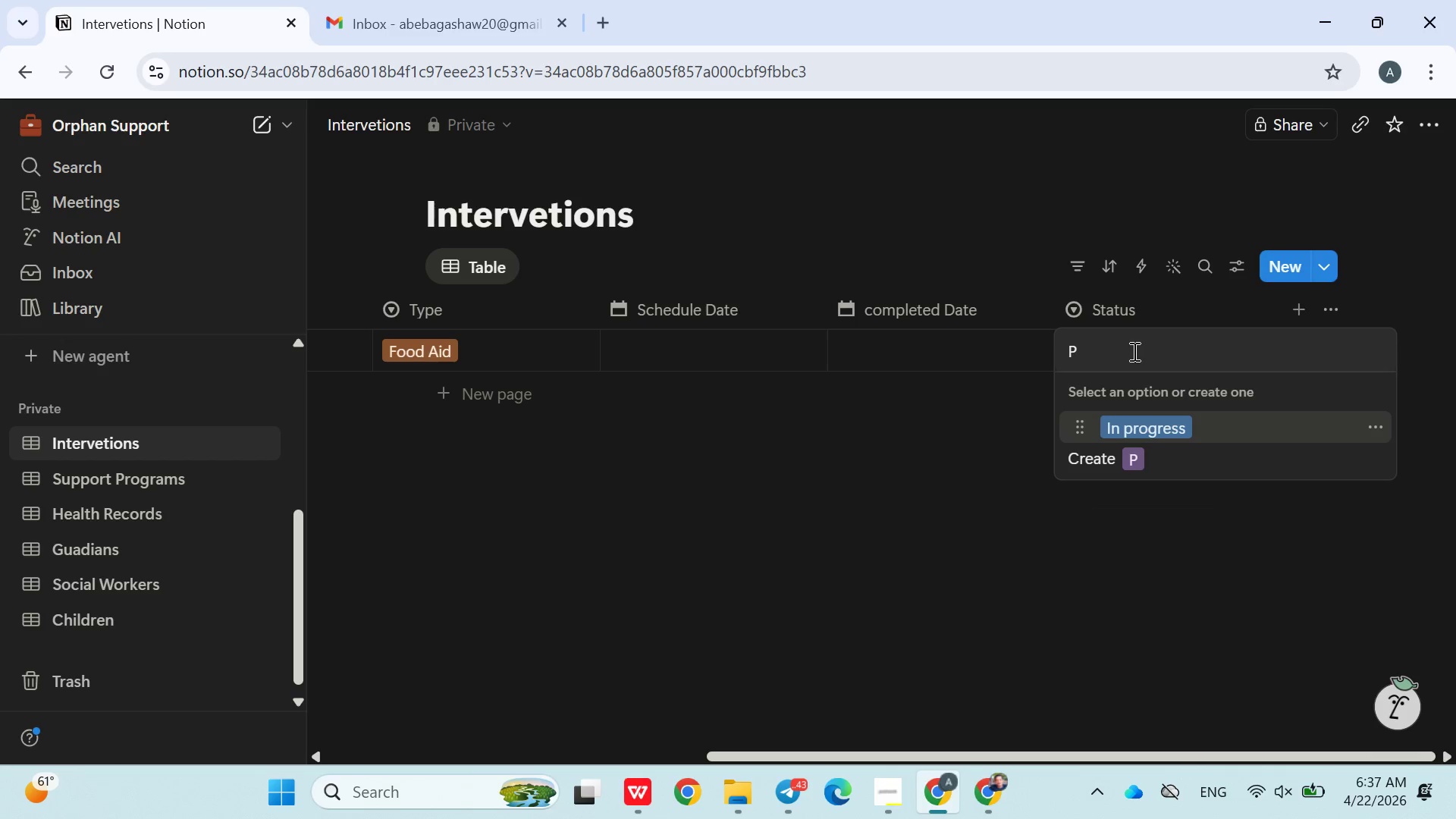 
type(ending)
 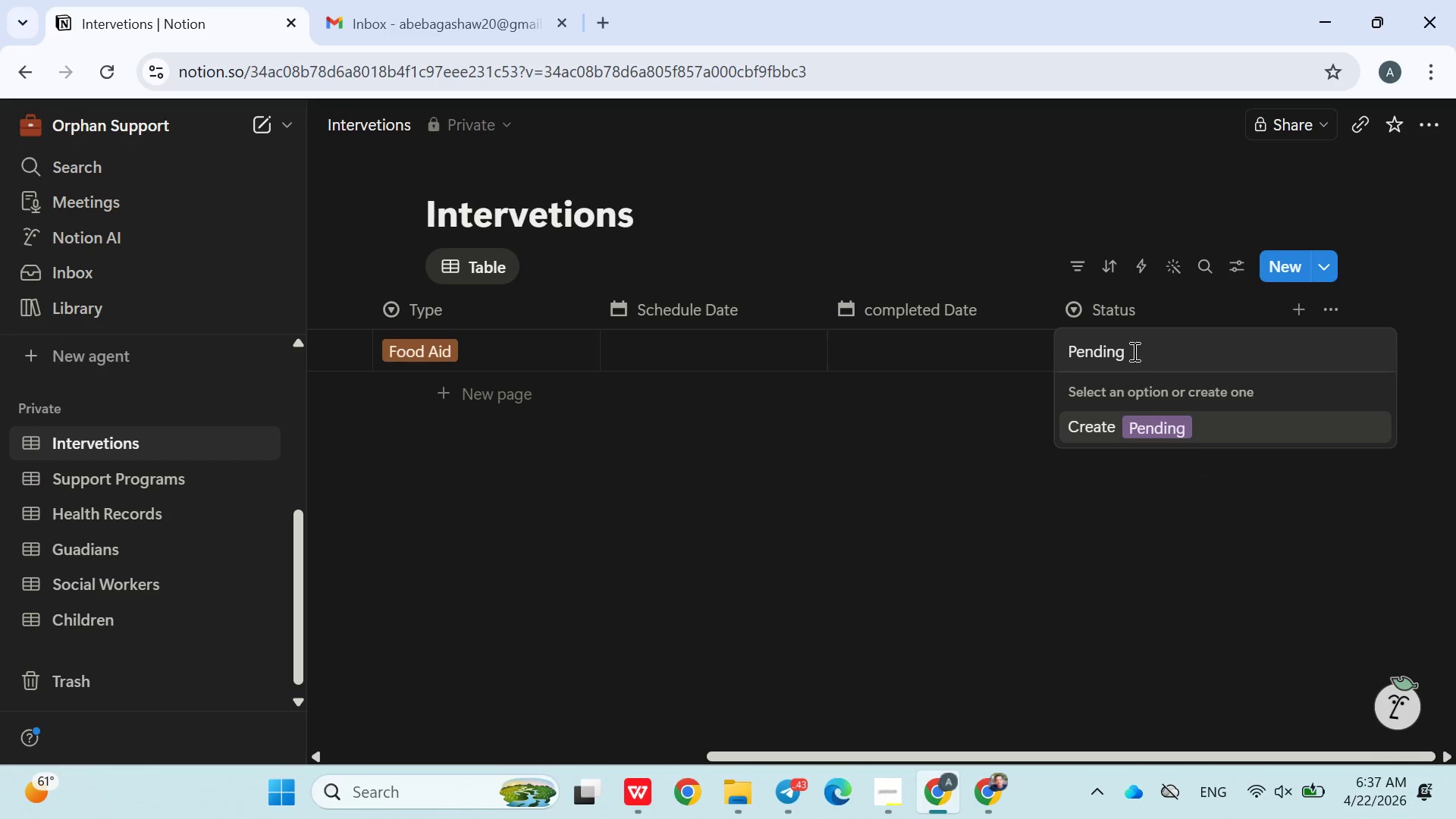 
key(Enter)
 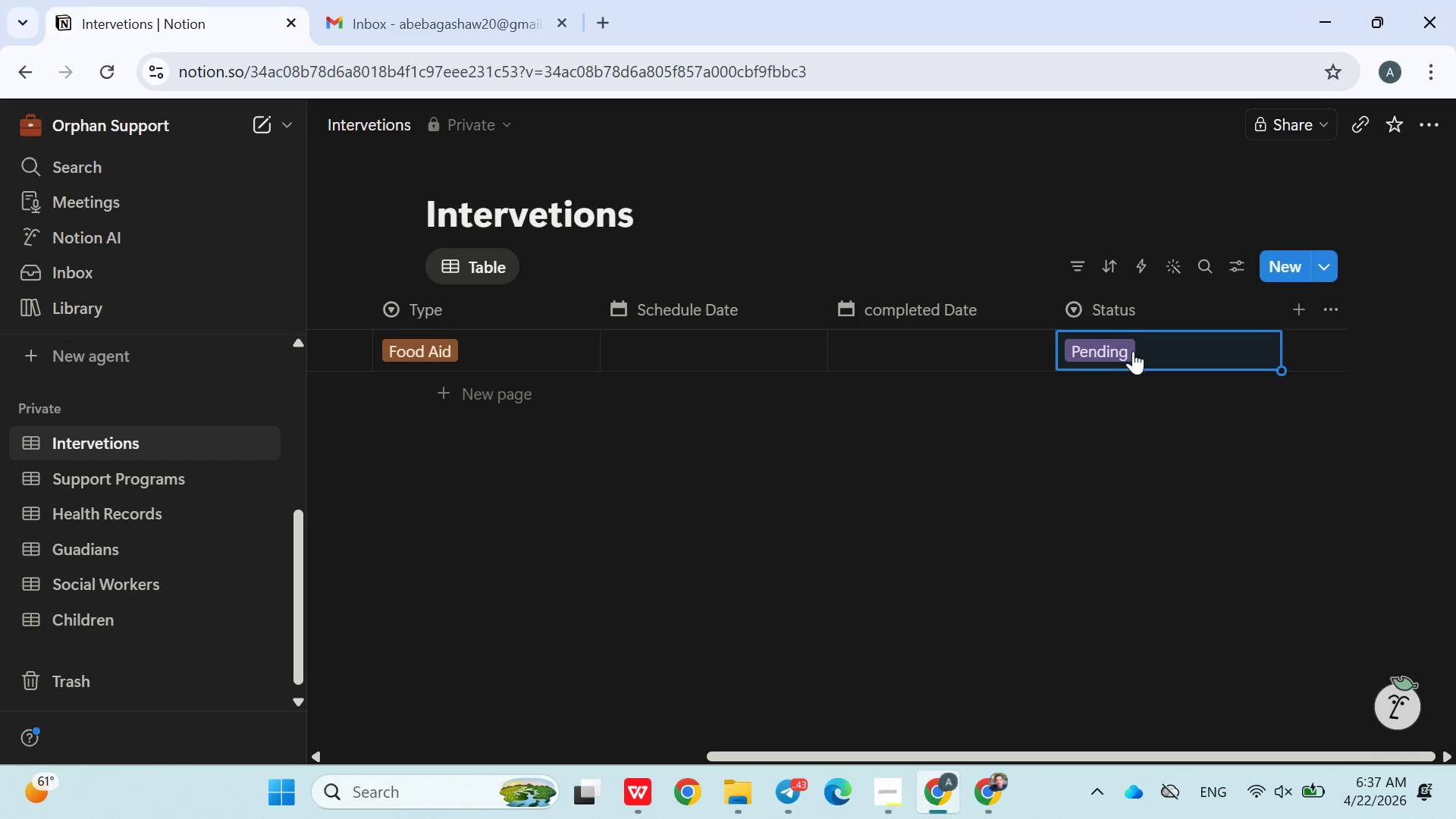 
left_click([1133, 351])
 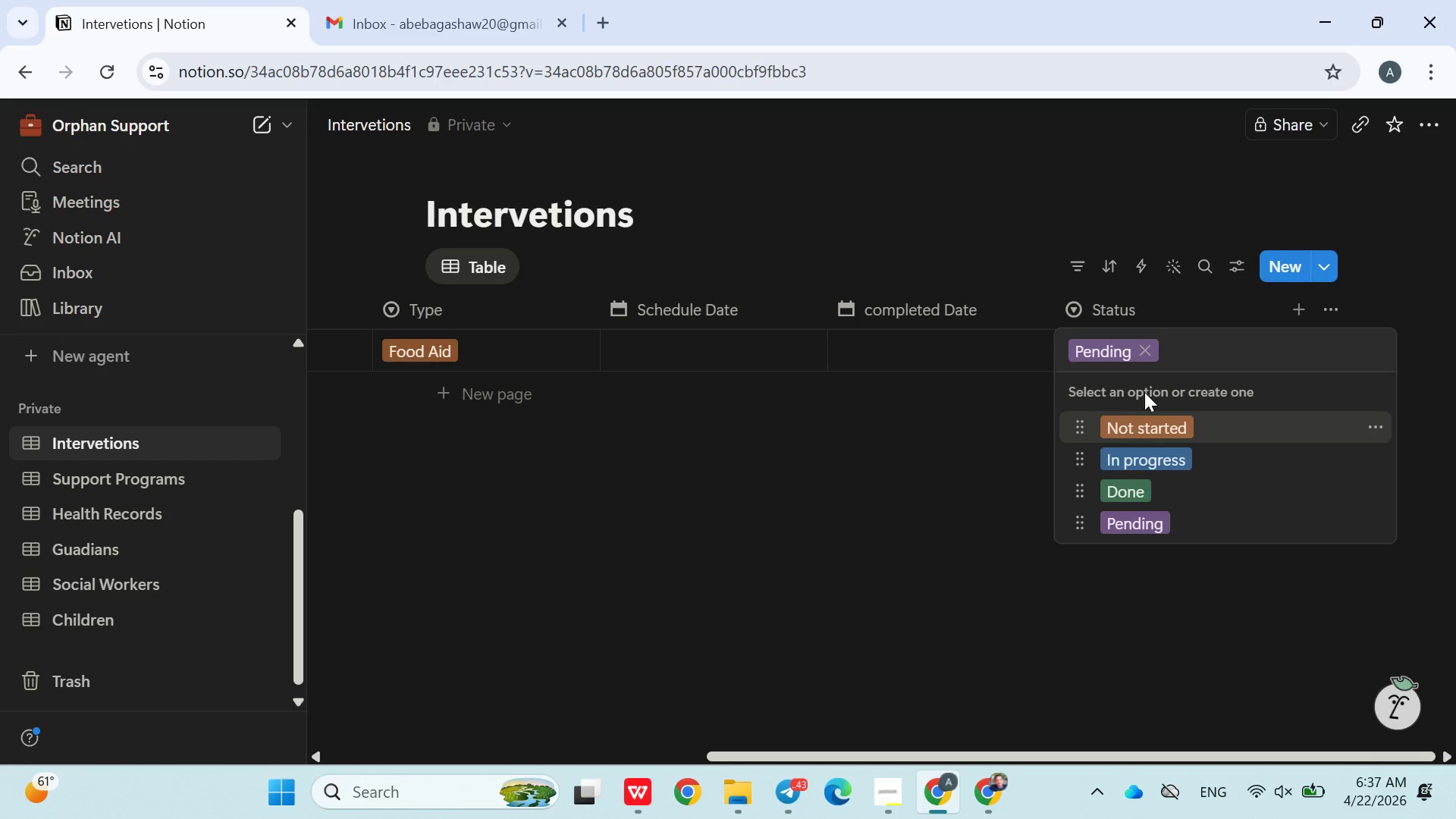 
left_click([1145, 355])
 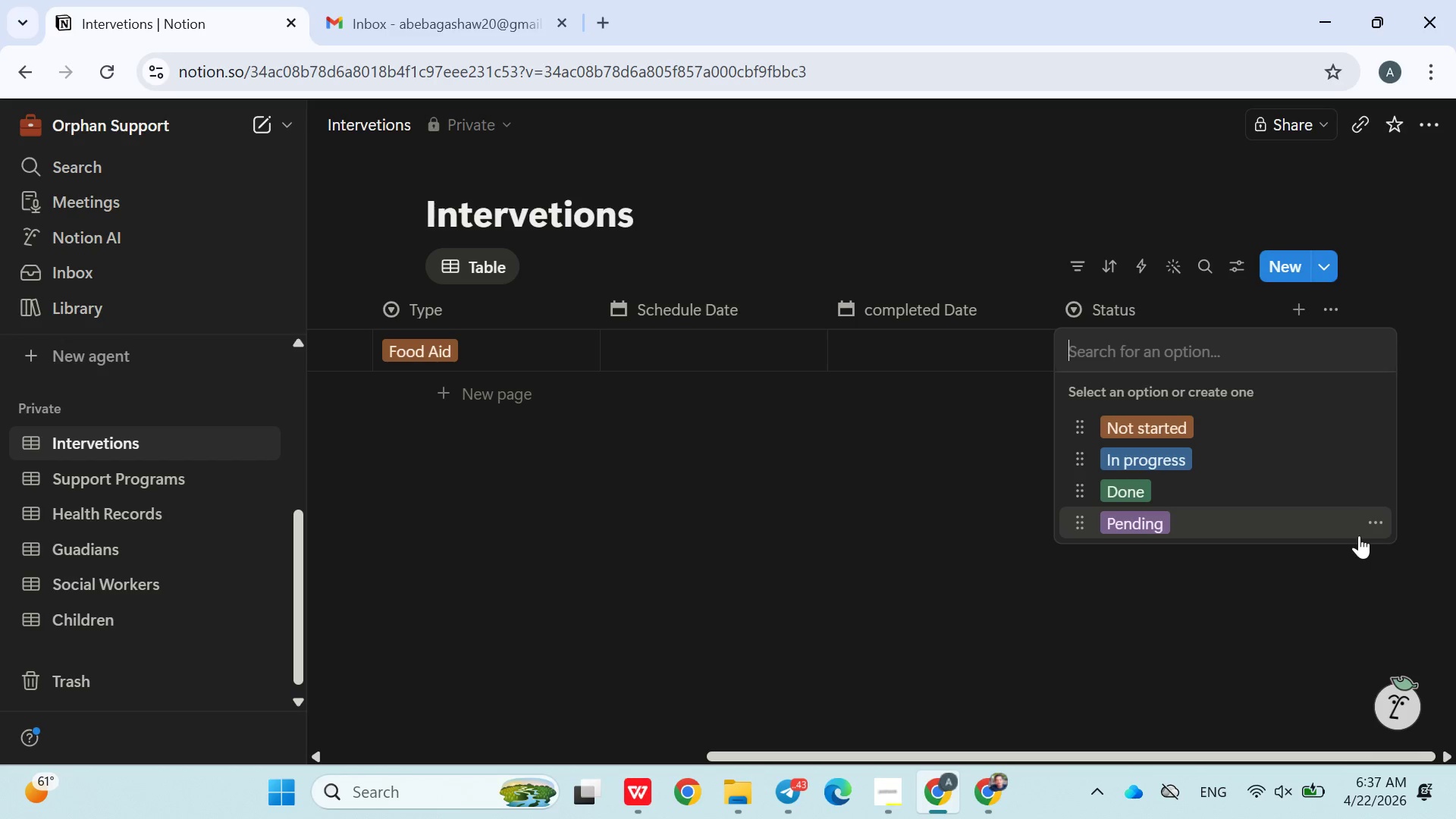 
left_click([1377, 525])
 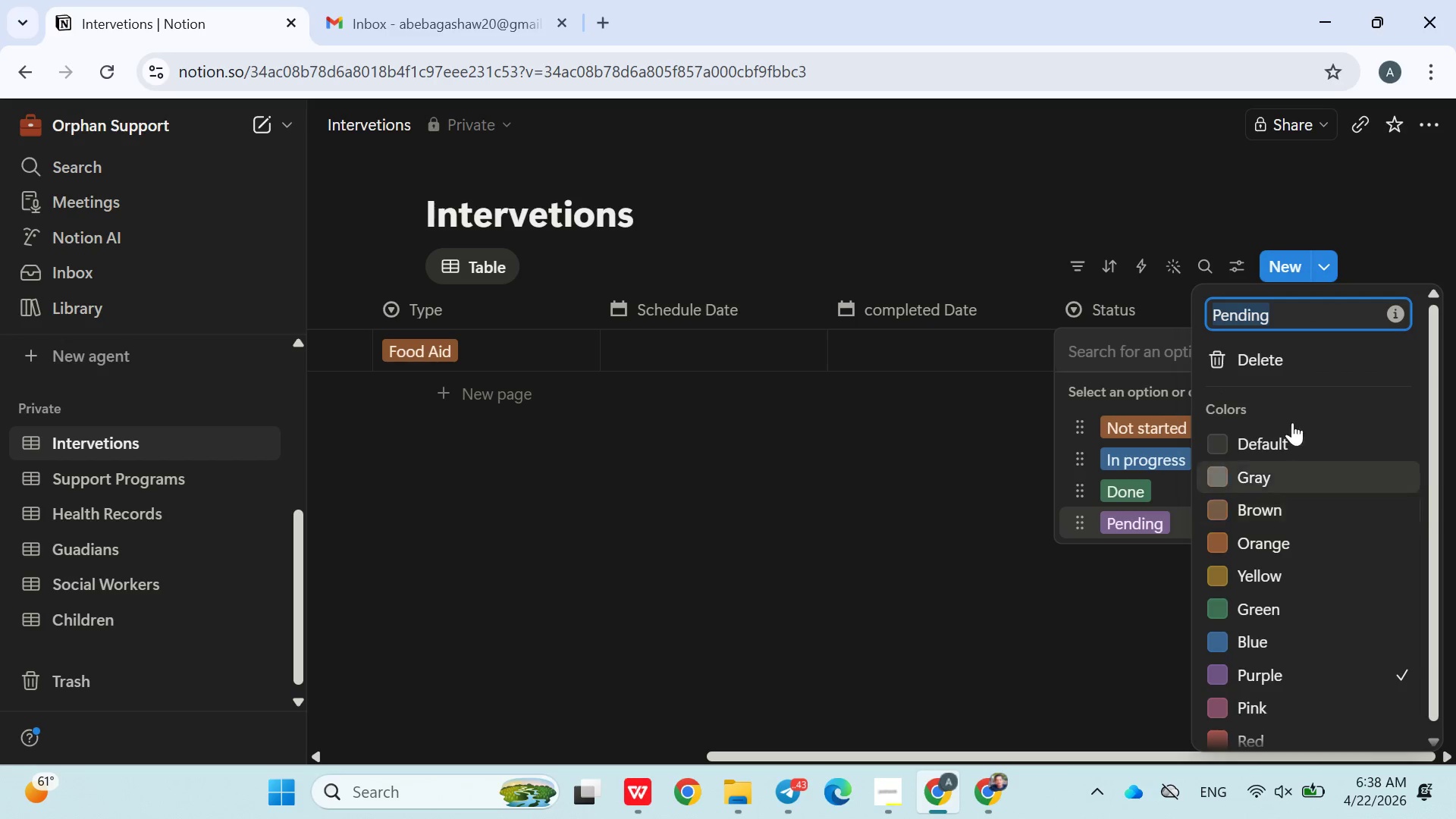 
left_click([1268, 347])
 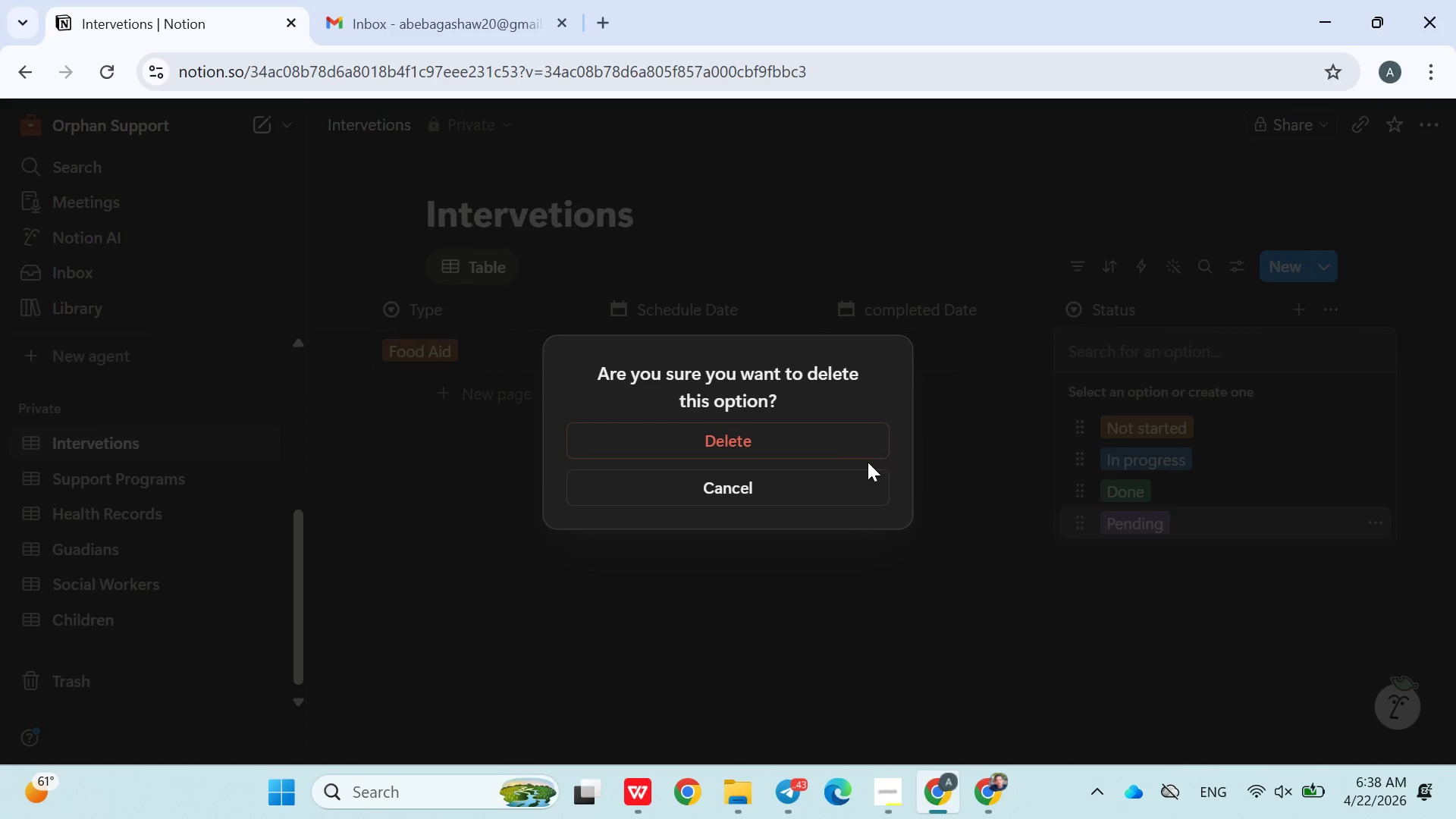 
left_click([847, 457])
 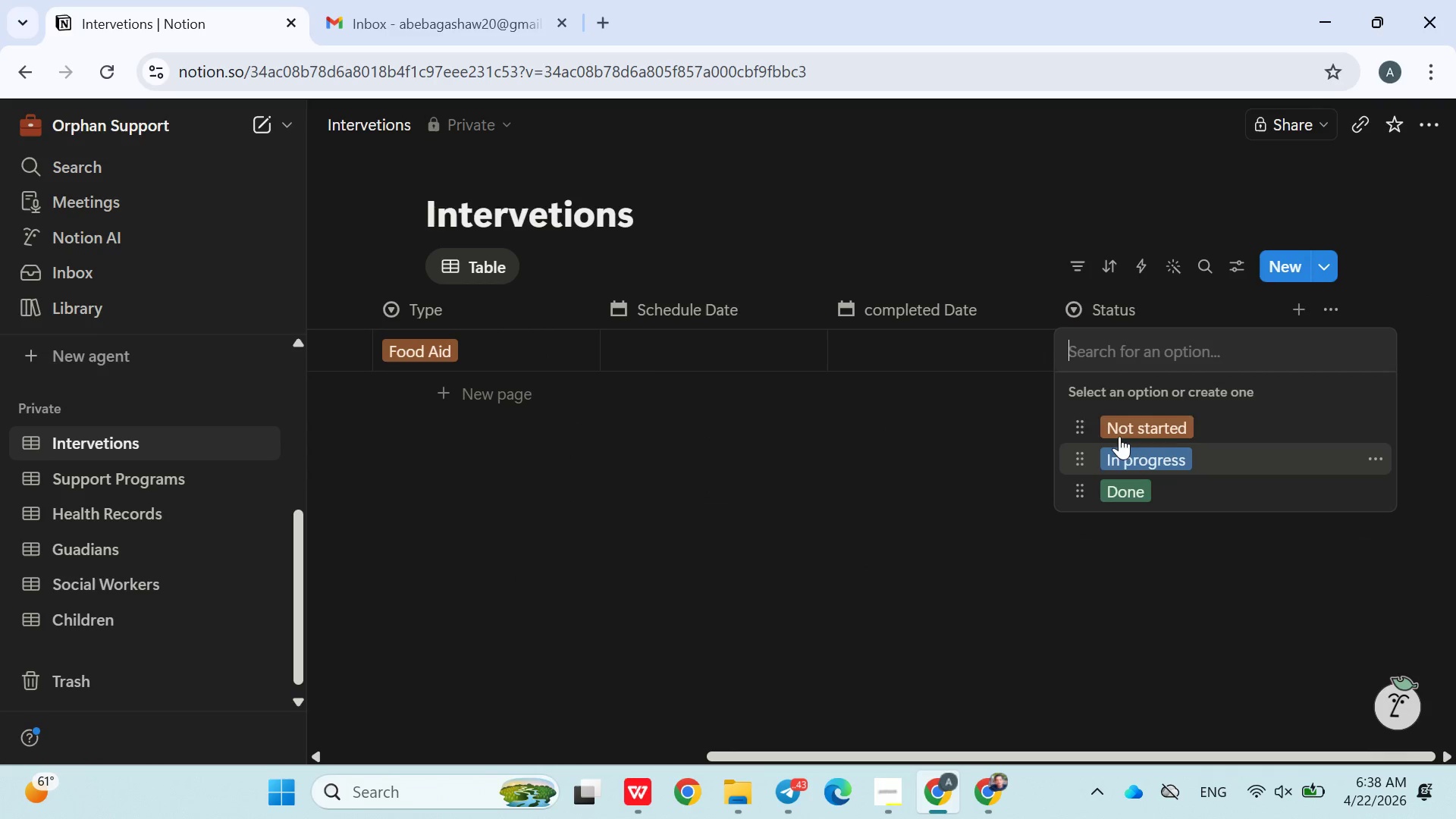 
left_click([1131, 428])
 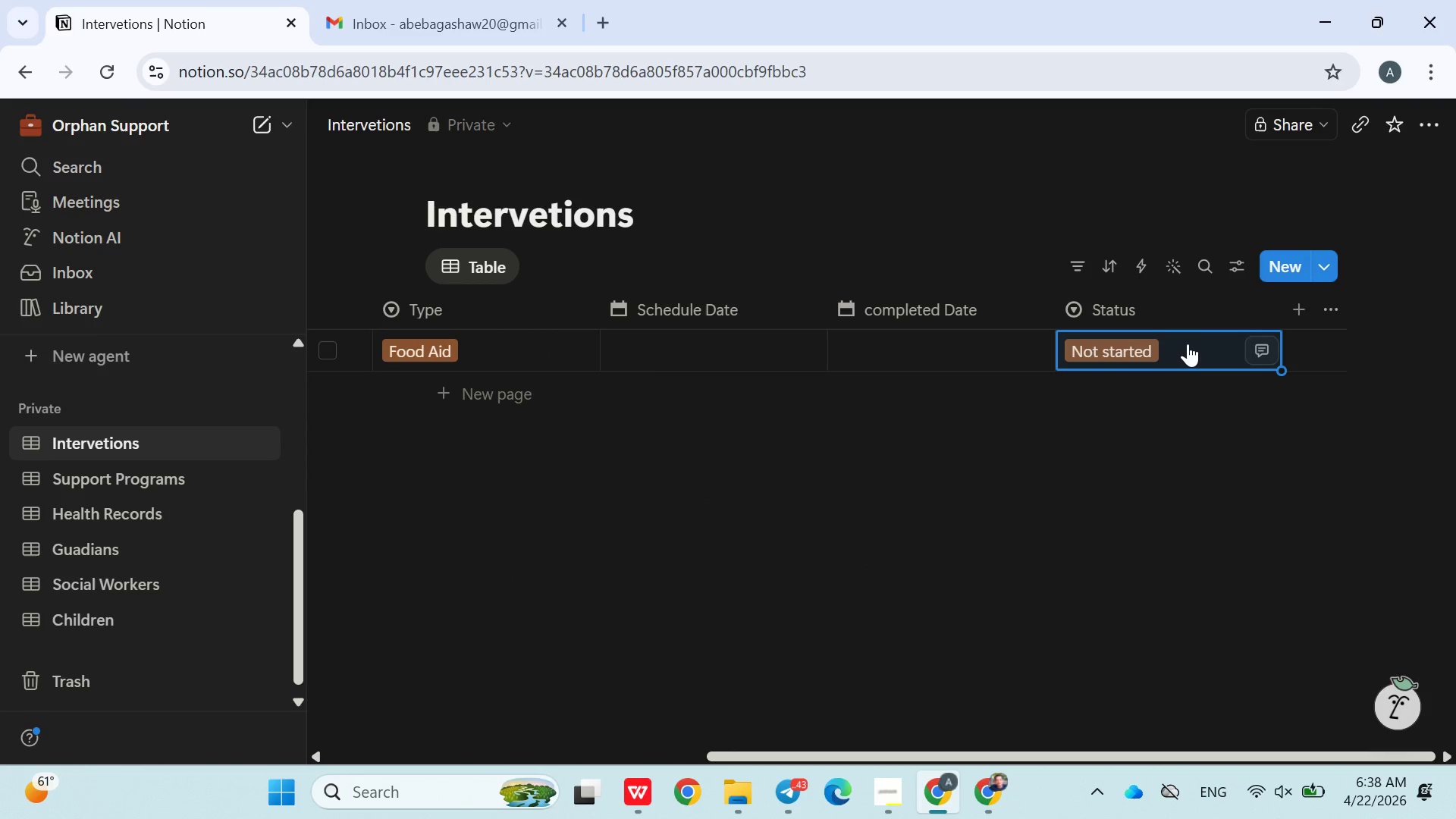 
left_click([1173, 344])
 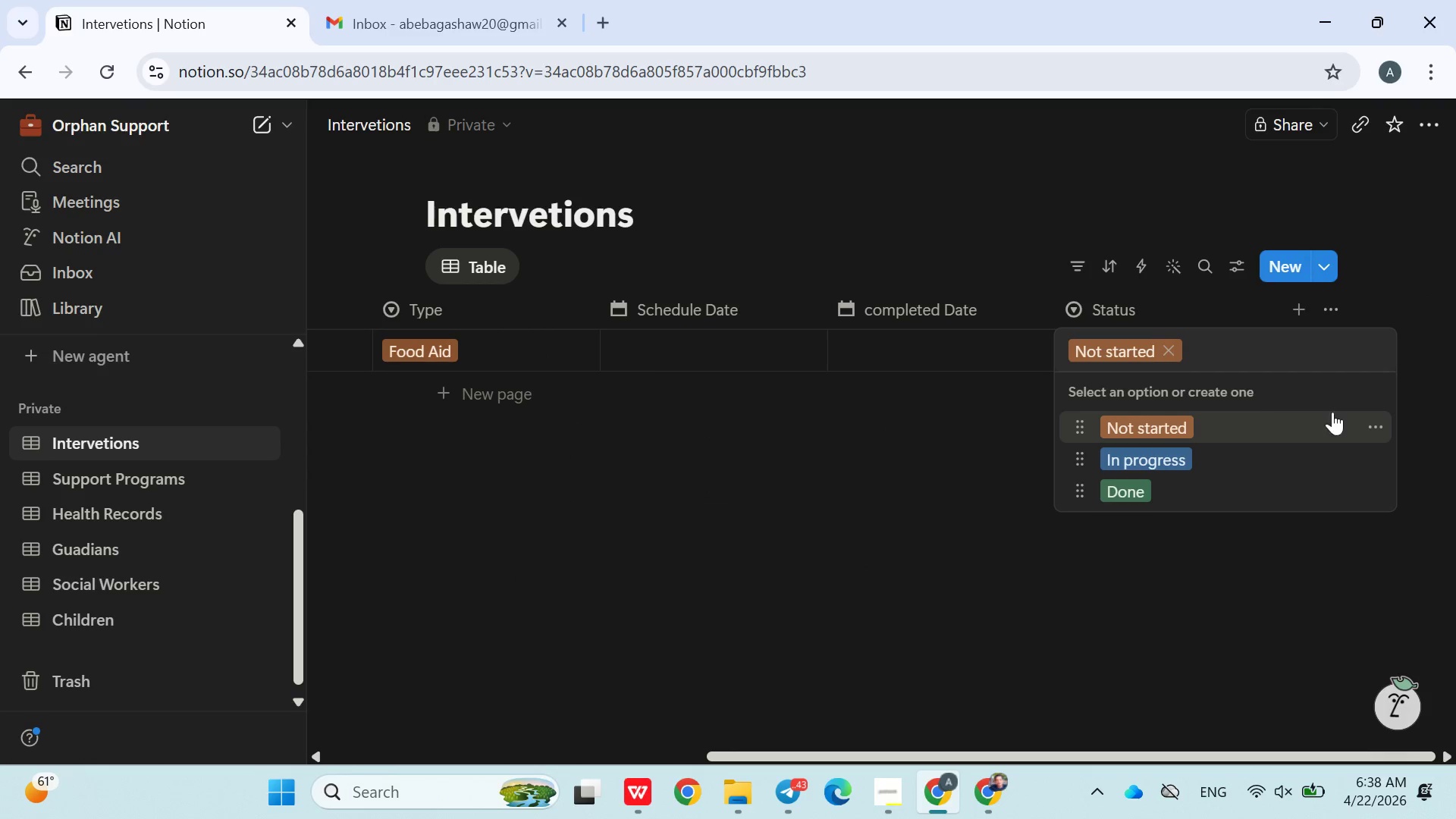 
left_click([1367, 420])
 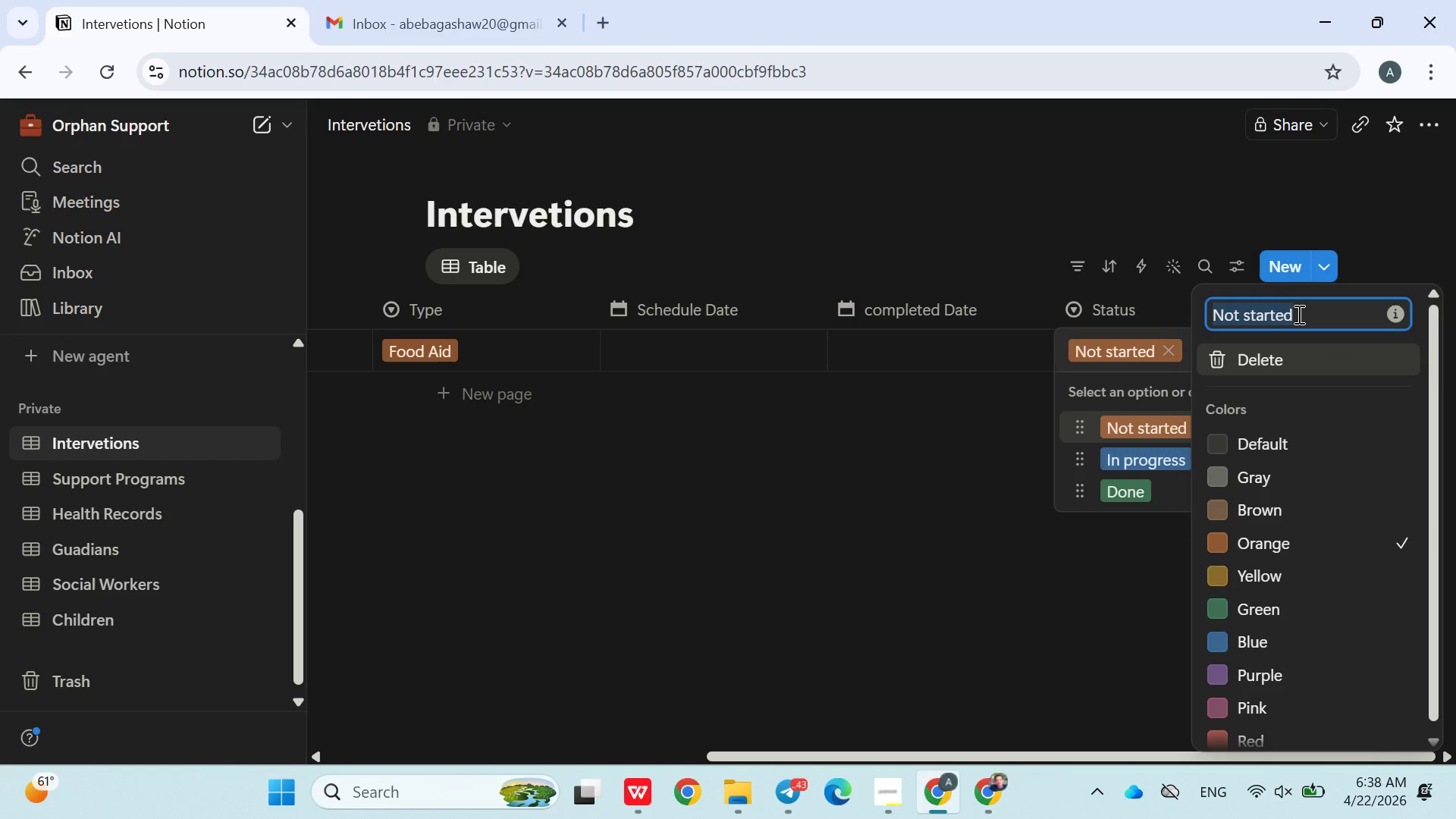 
type(Pending)
 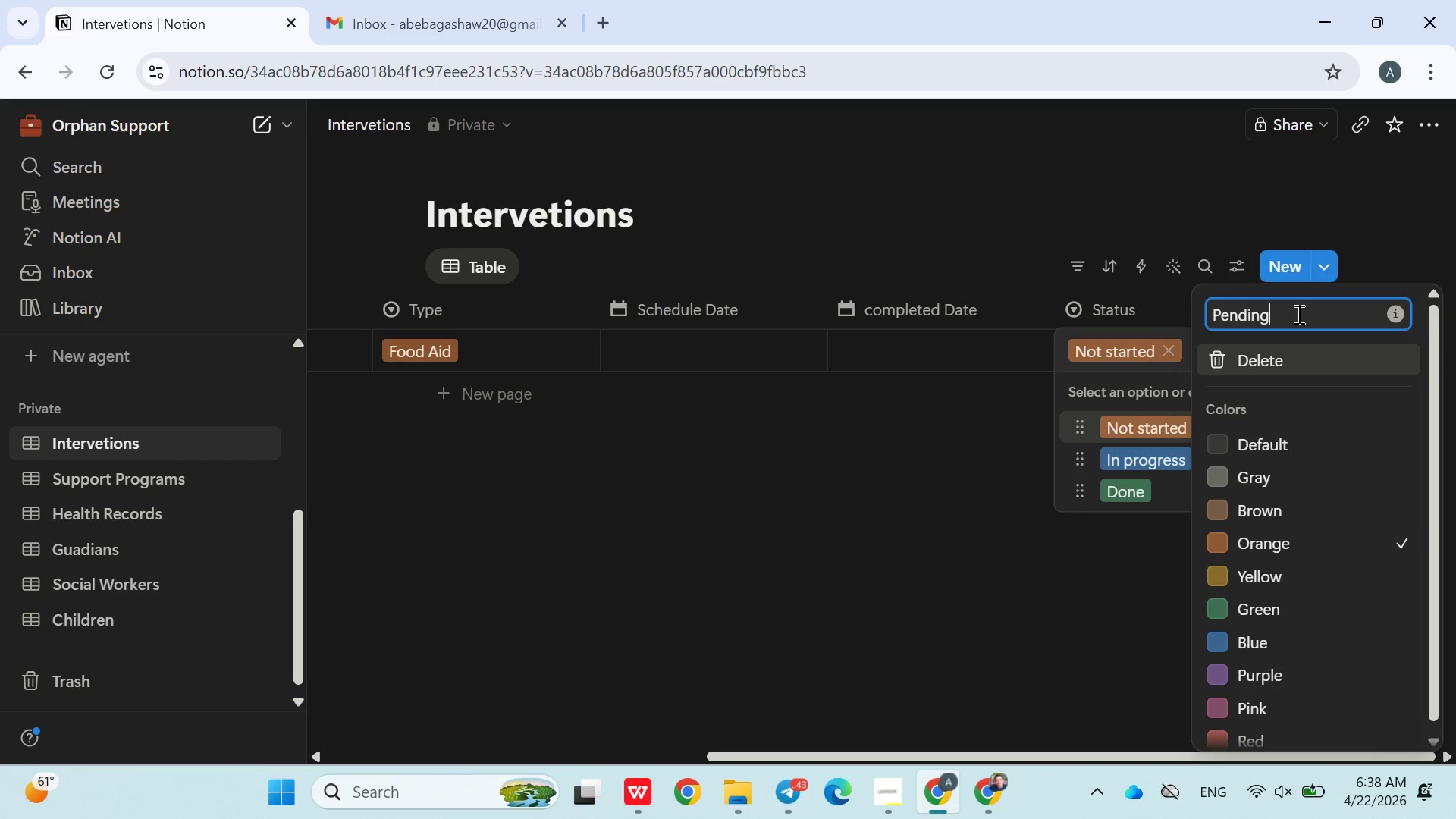 
key(Enter)
 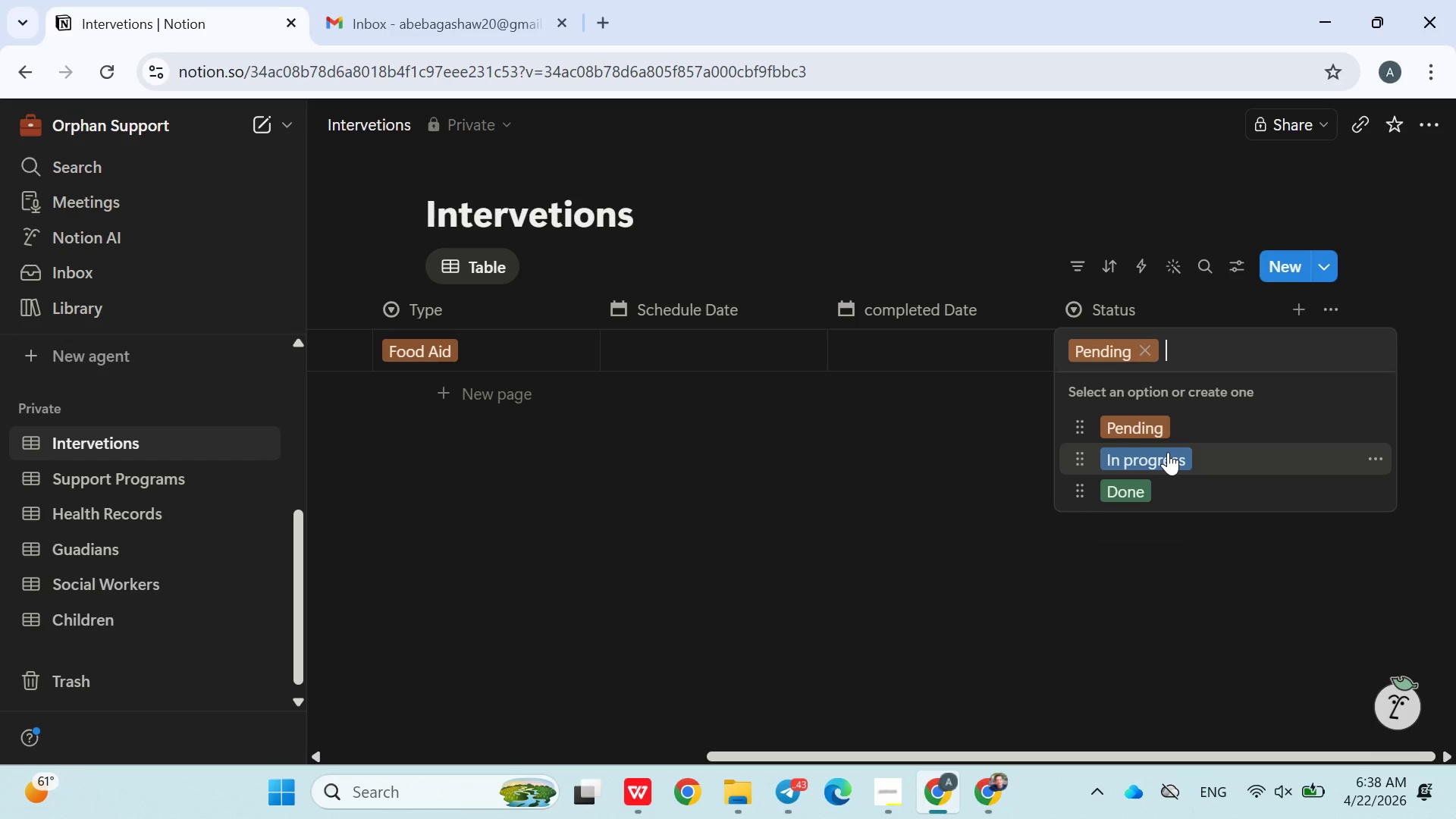 
left_click([1168, 452])
 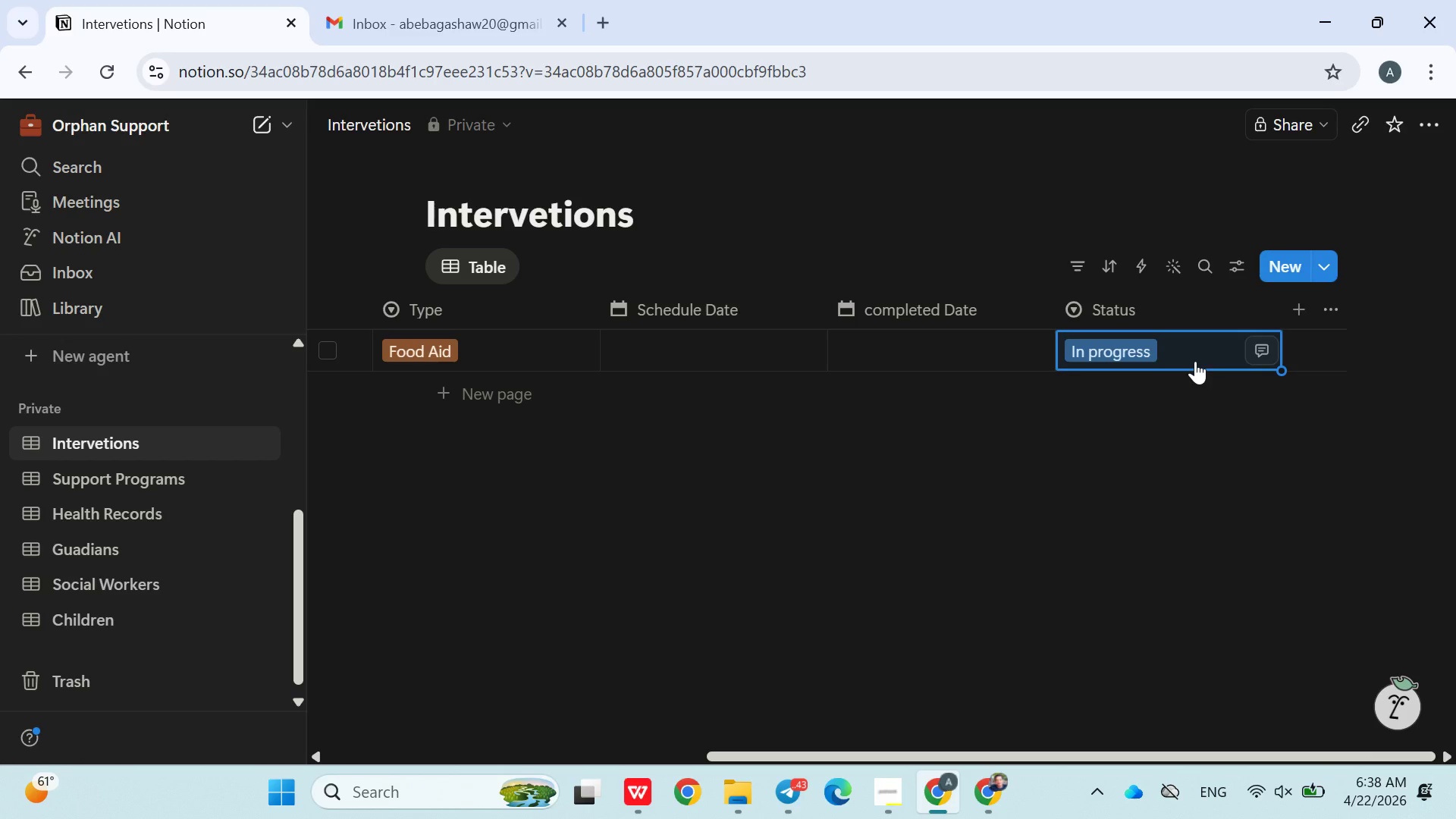 
hold_key(key=ShiftLeft, duration=0.62)
 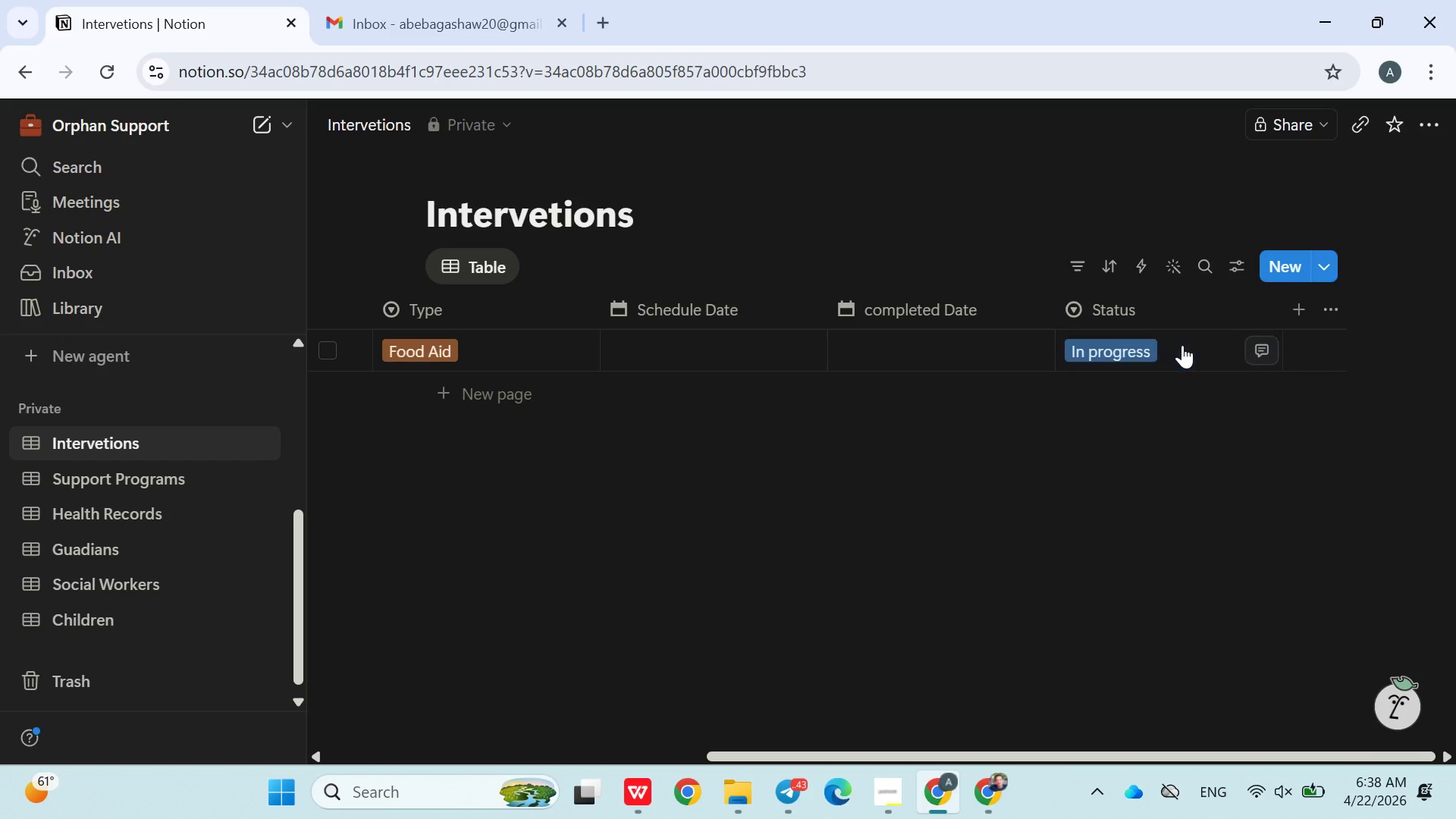 
left_click([1182, 345])
 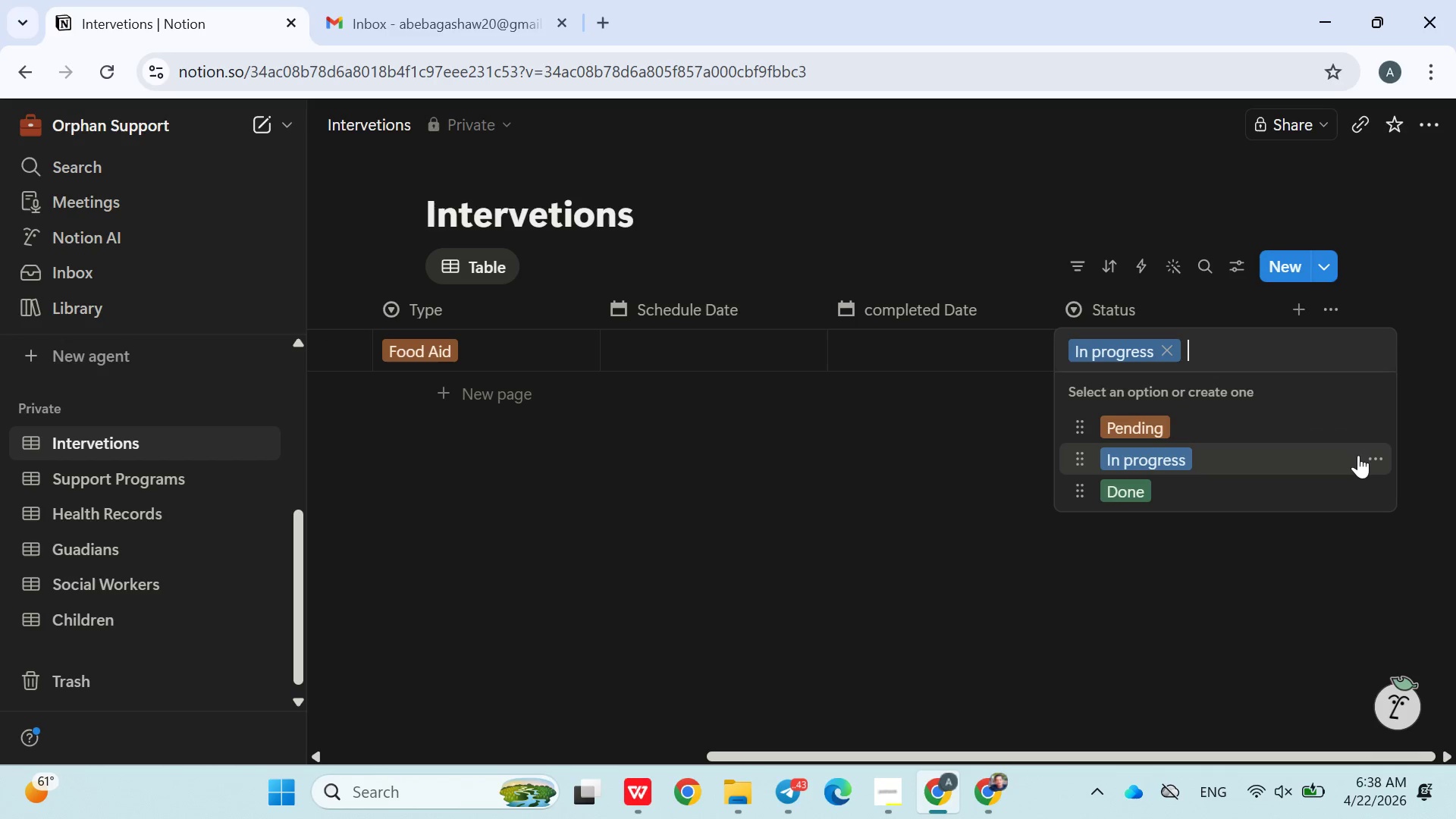 
left_click([1380, 456])
 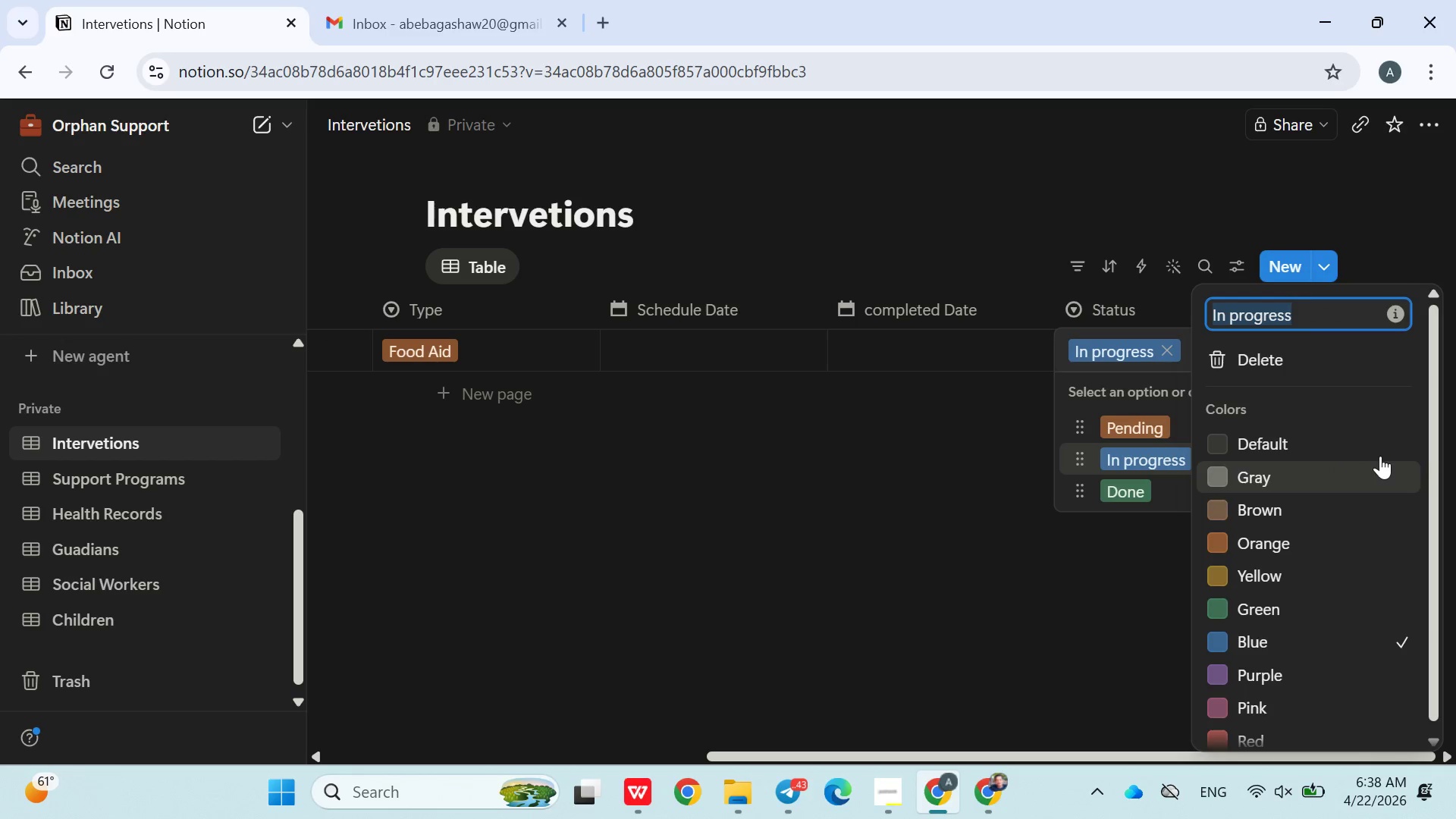 
type(Missed)
 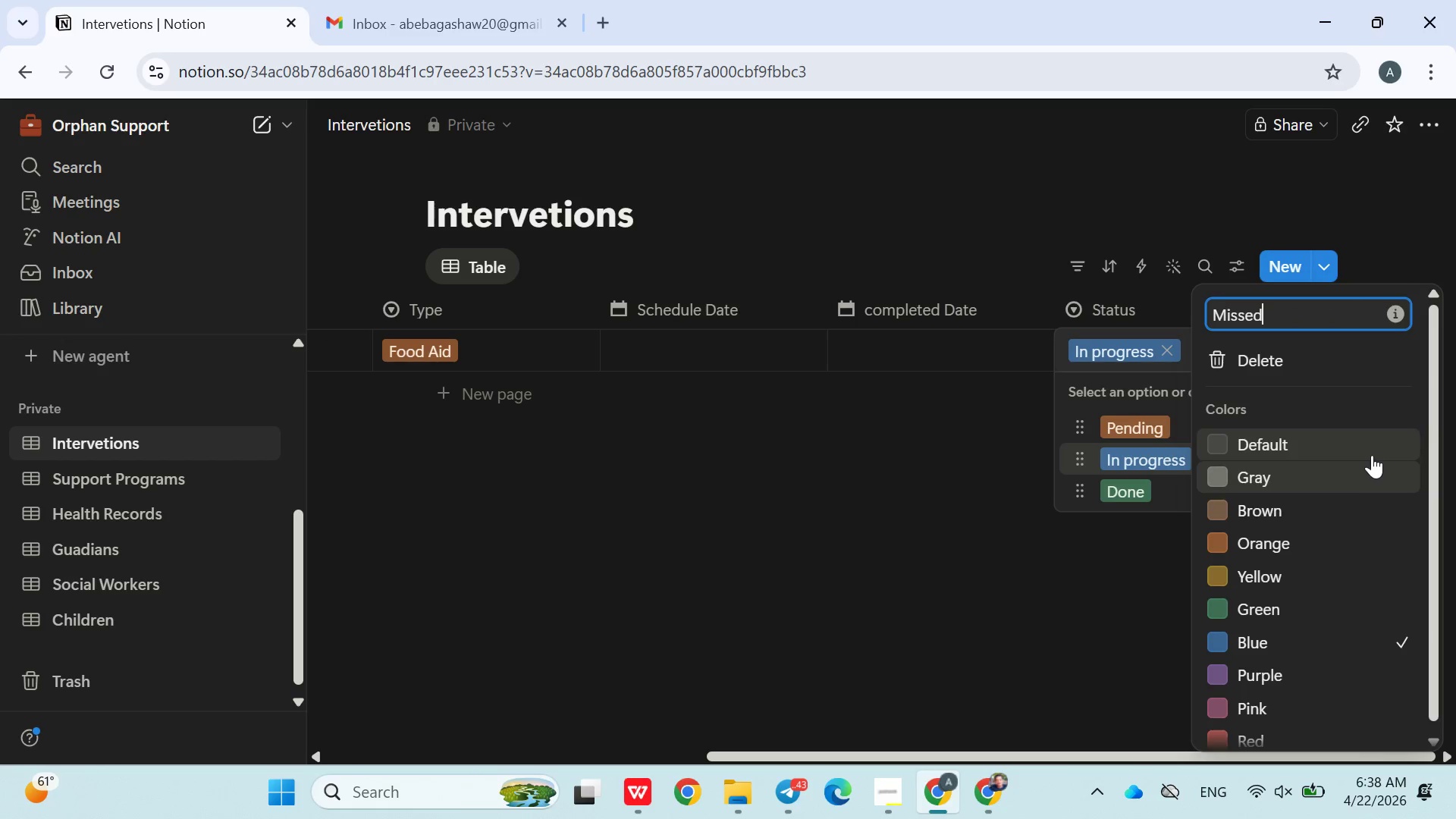 
key(Enter)
 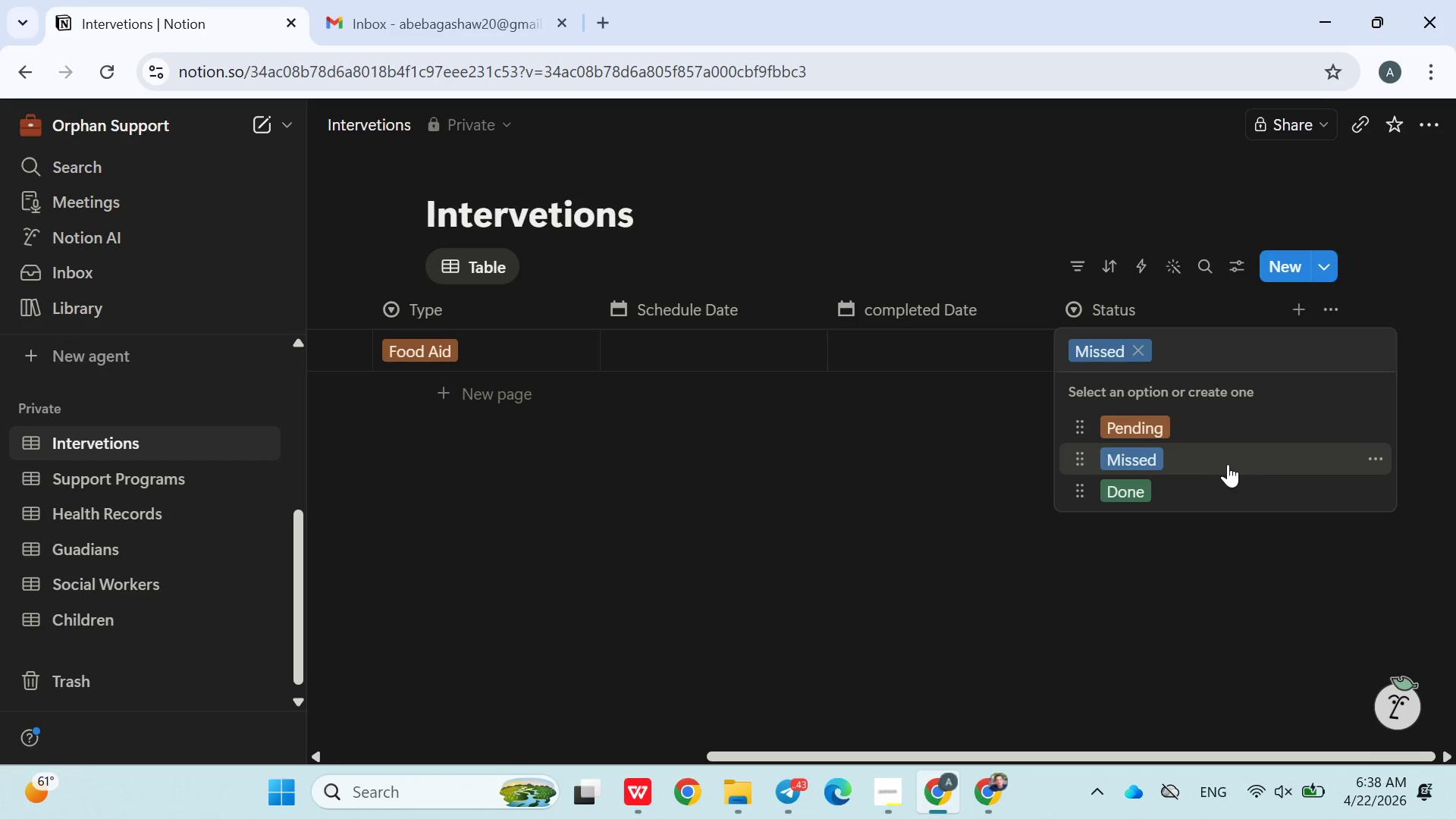 
left_click([1228, 464])
 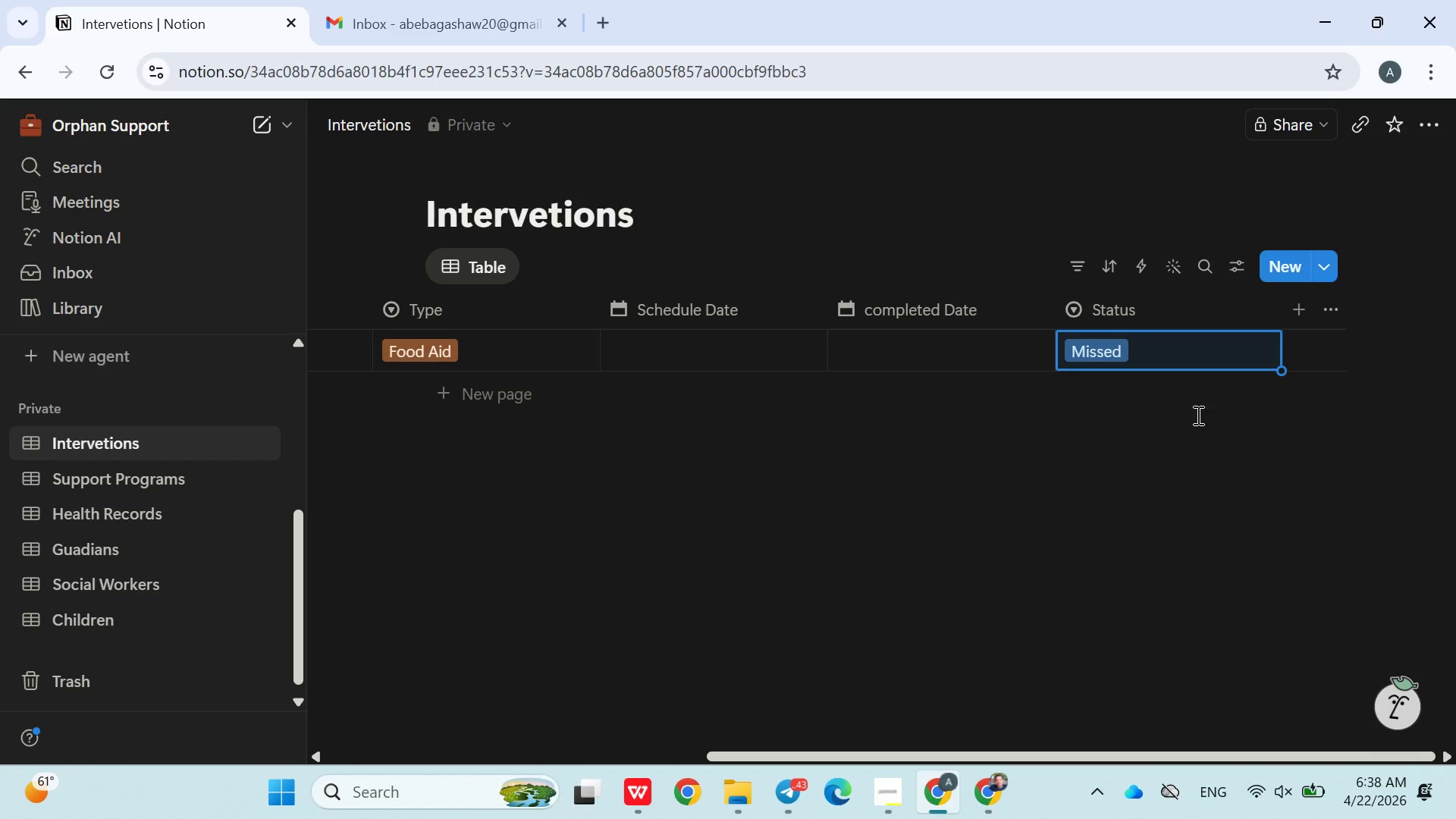 
left_click([1205, 462])
 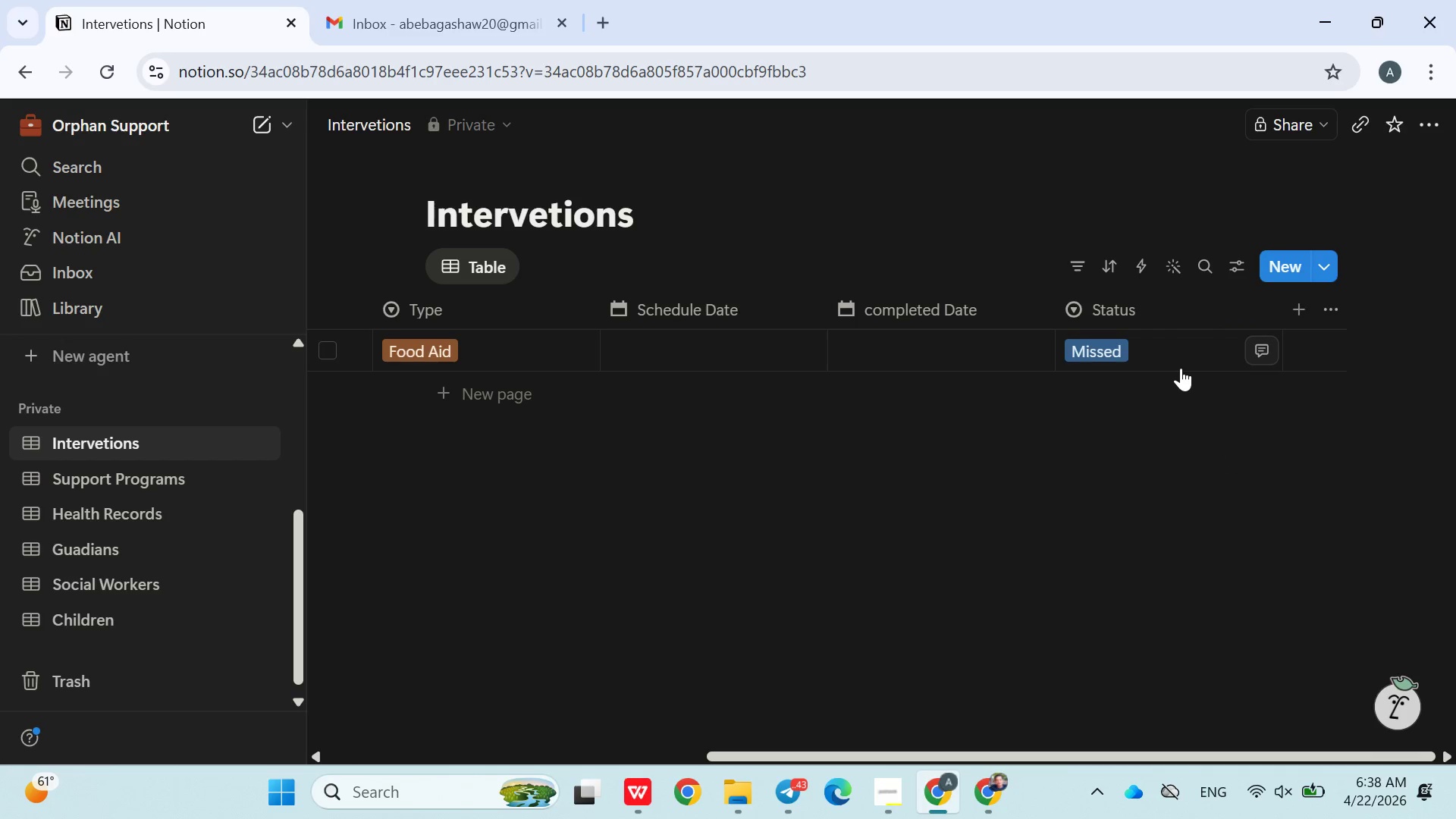 
left_click([1179, 352])
 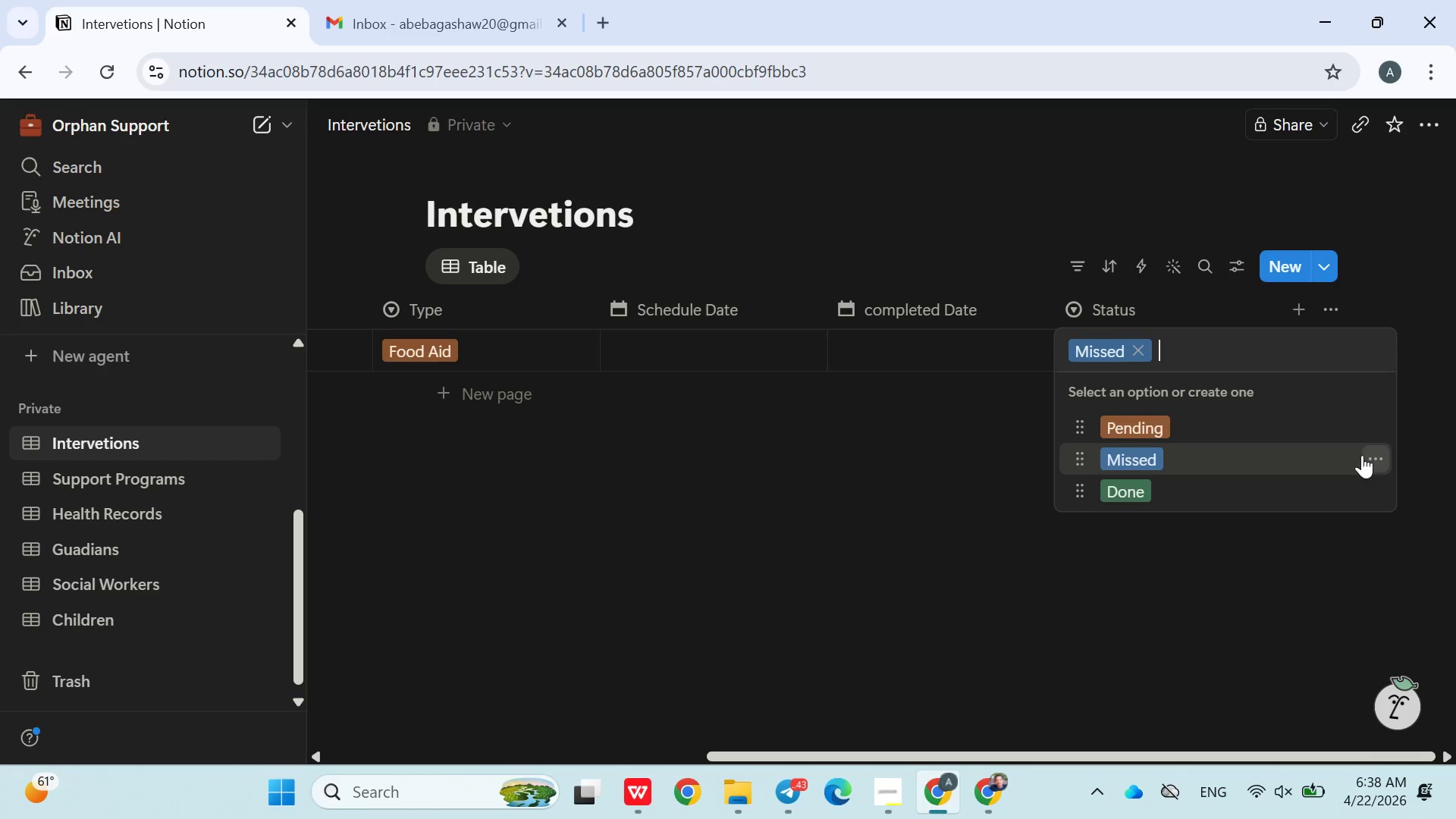 
left_click([1379, 455])
 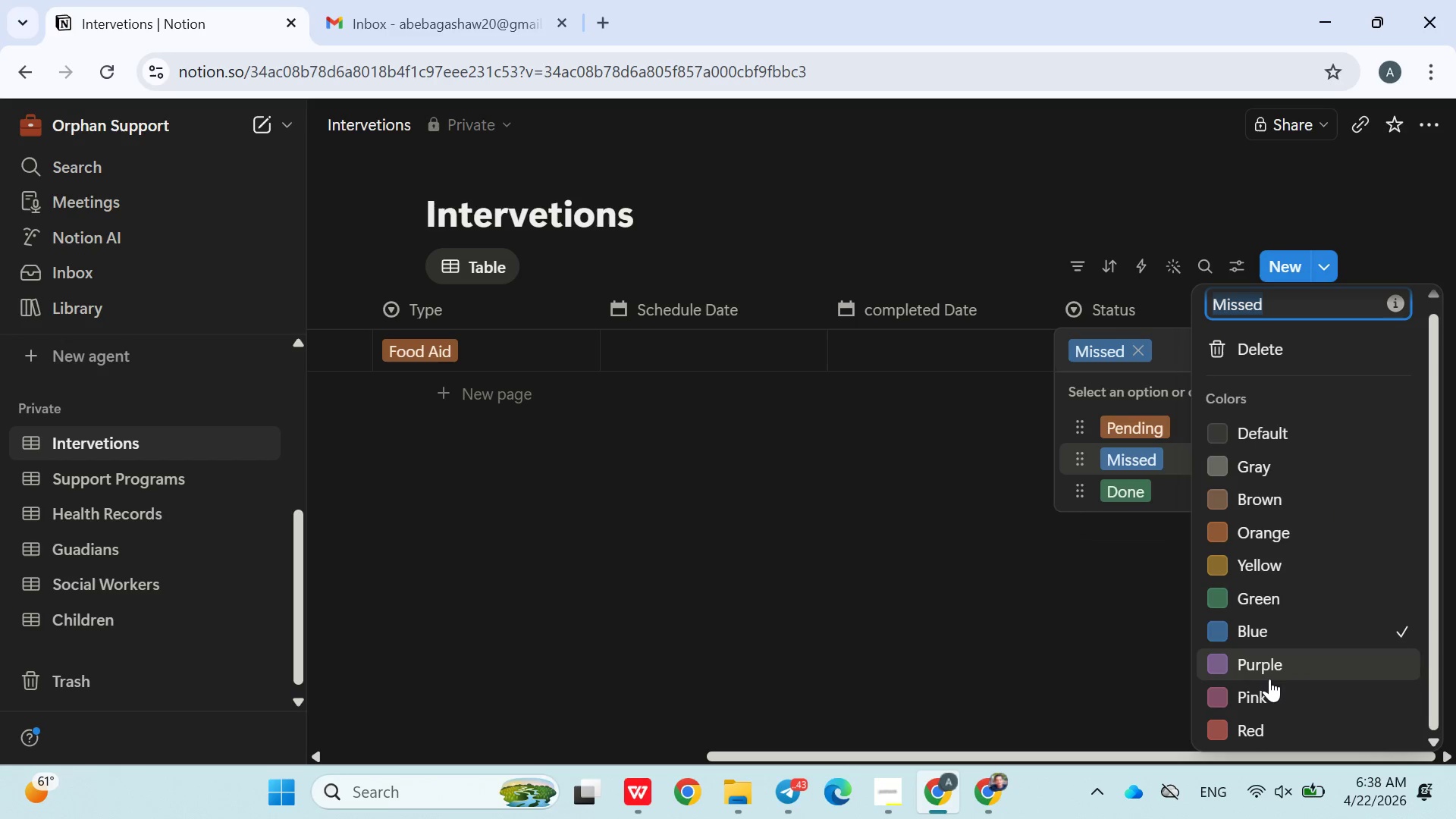 
left_click([1261, 737])
 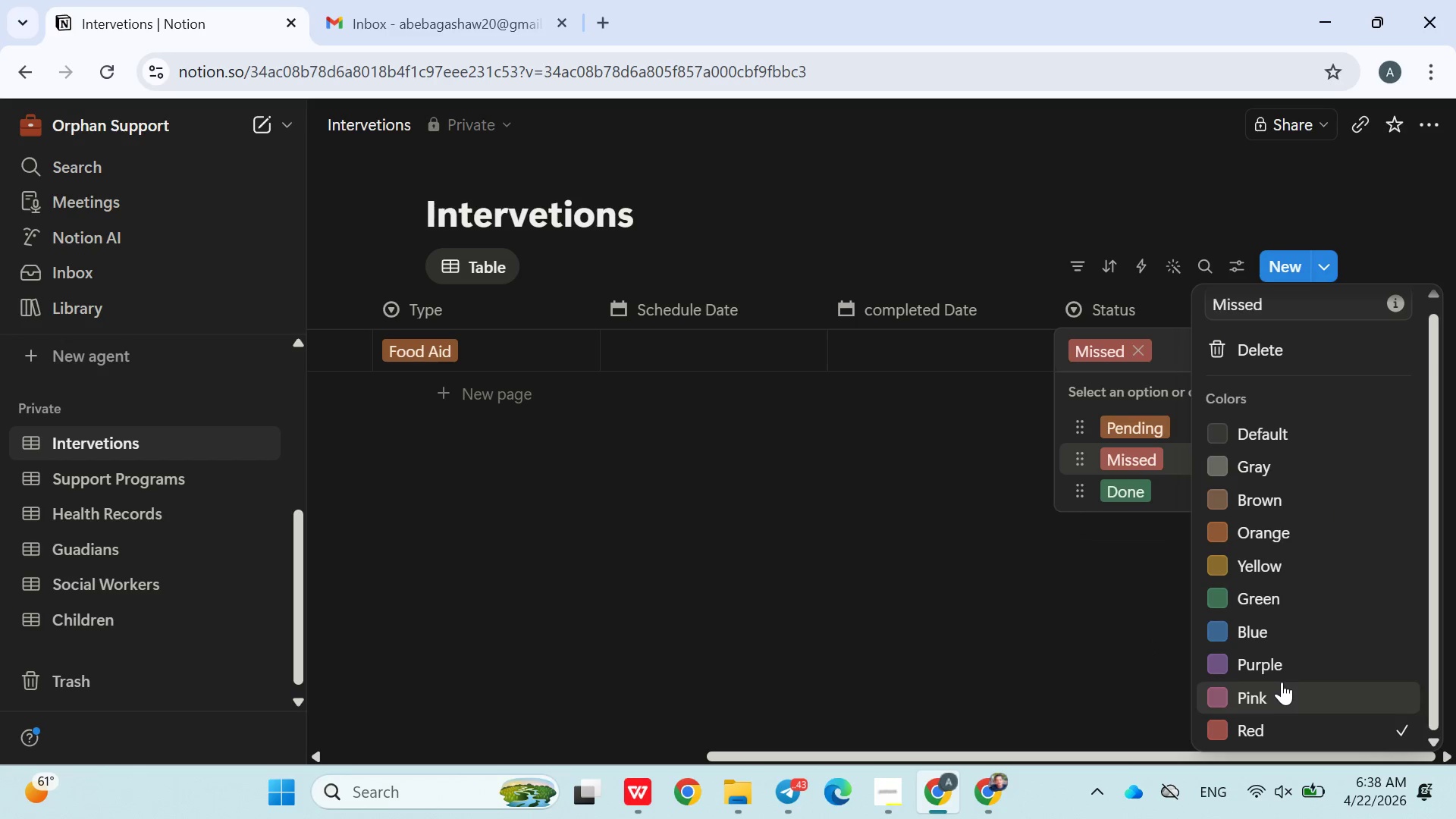 
left_click([1110, 674])
 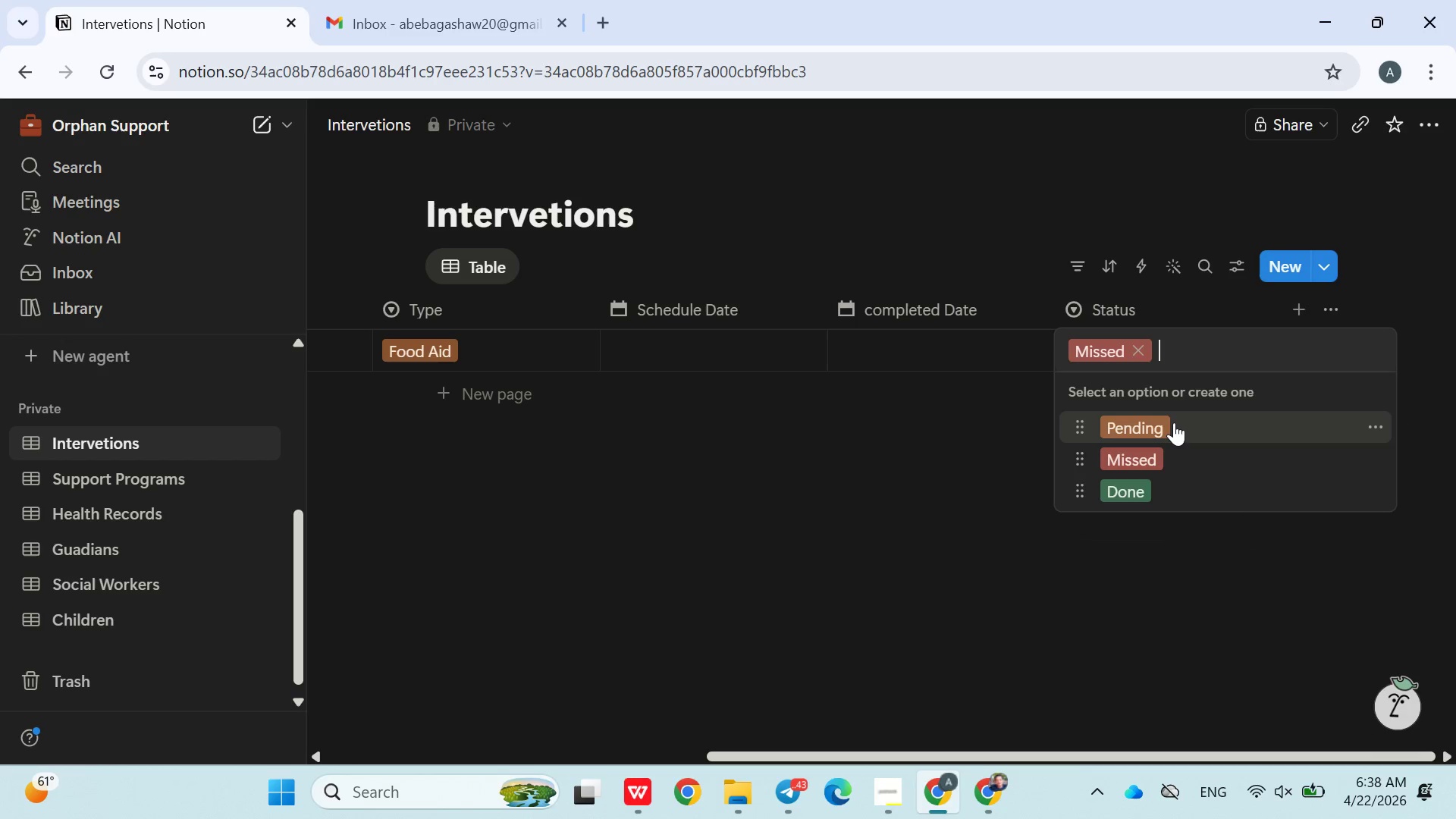 
left_click([1174, 422])
 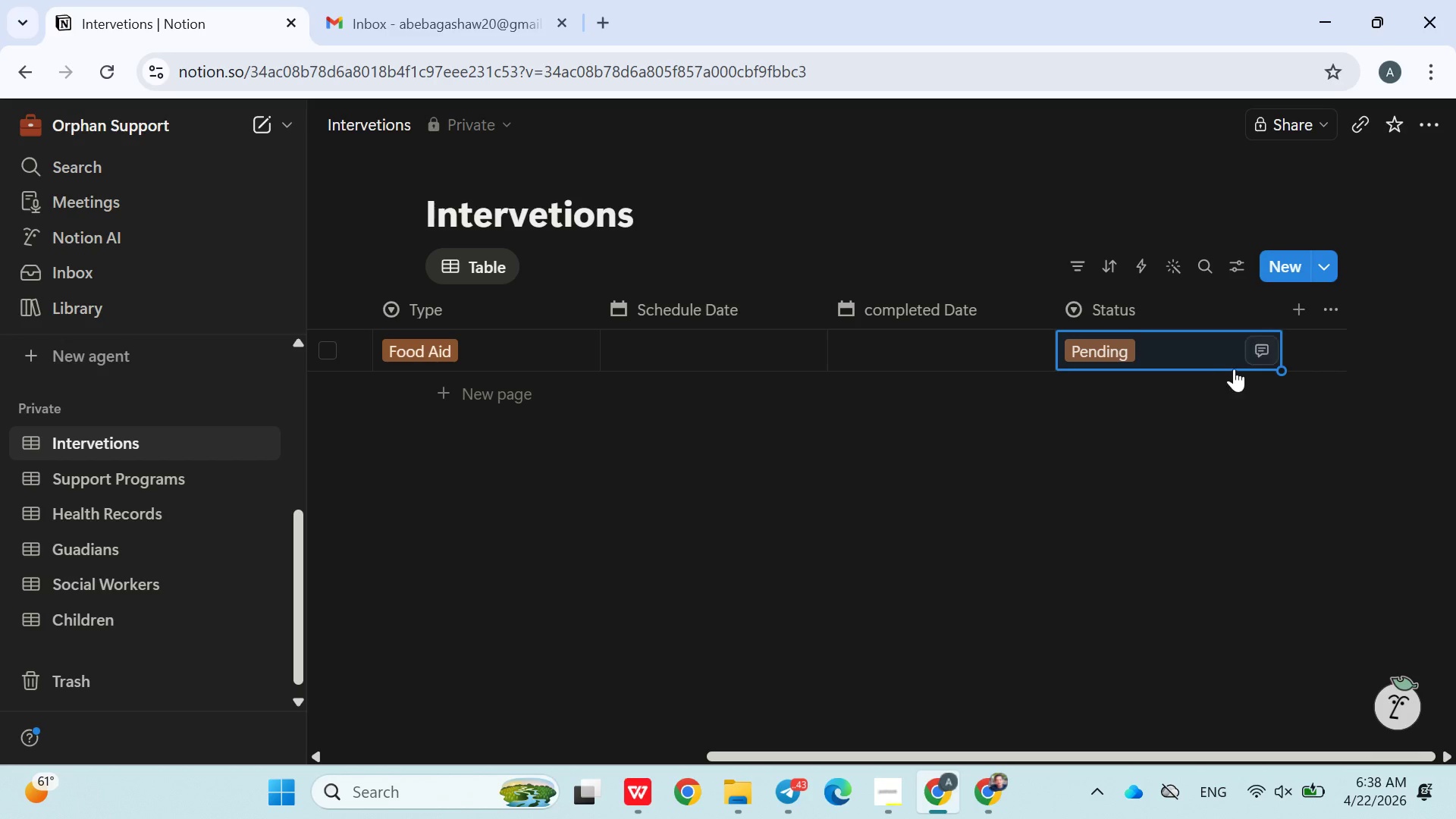 
left_click([1197, 463])
 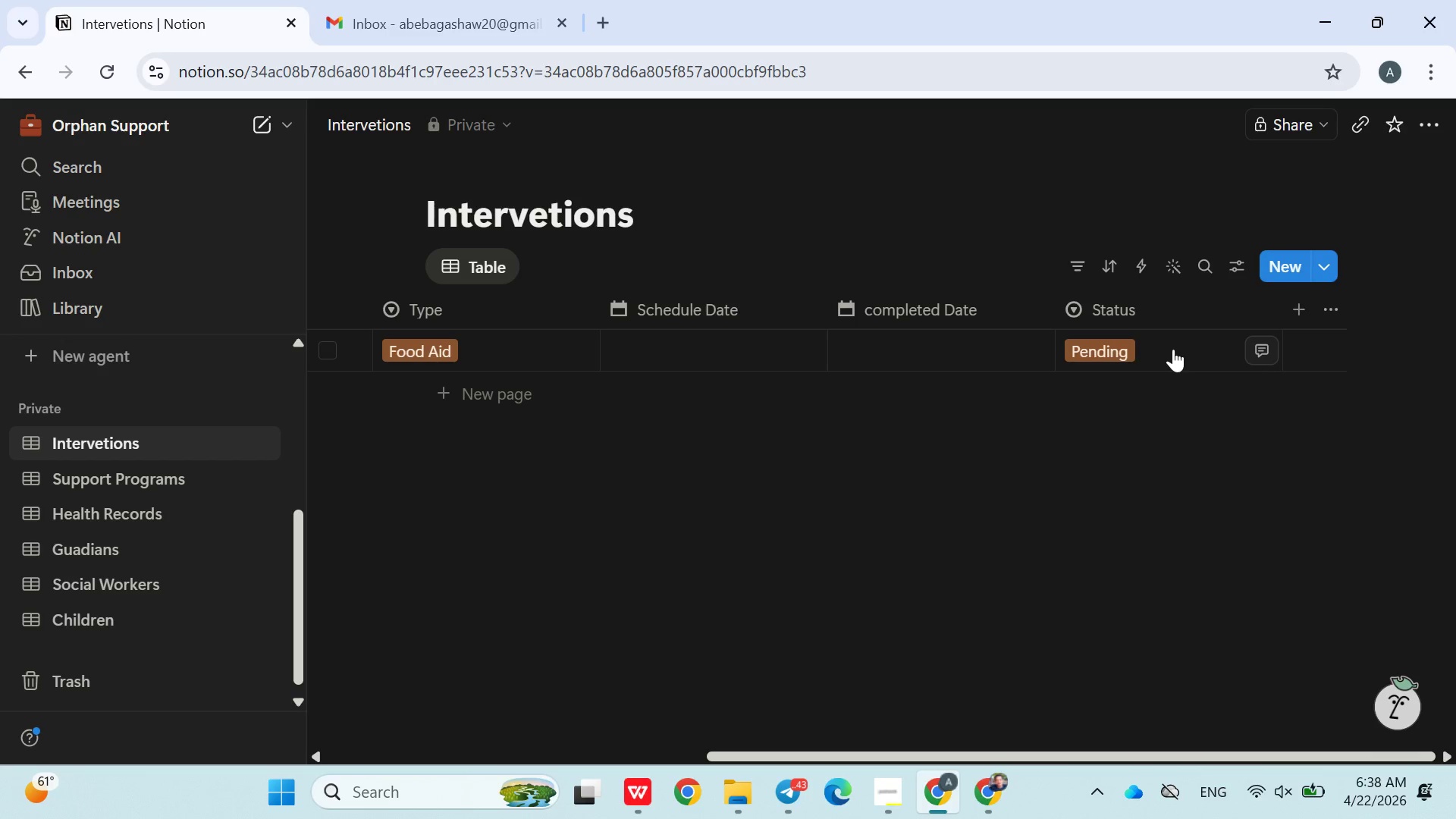 
left_click([1173, 349])
 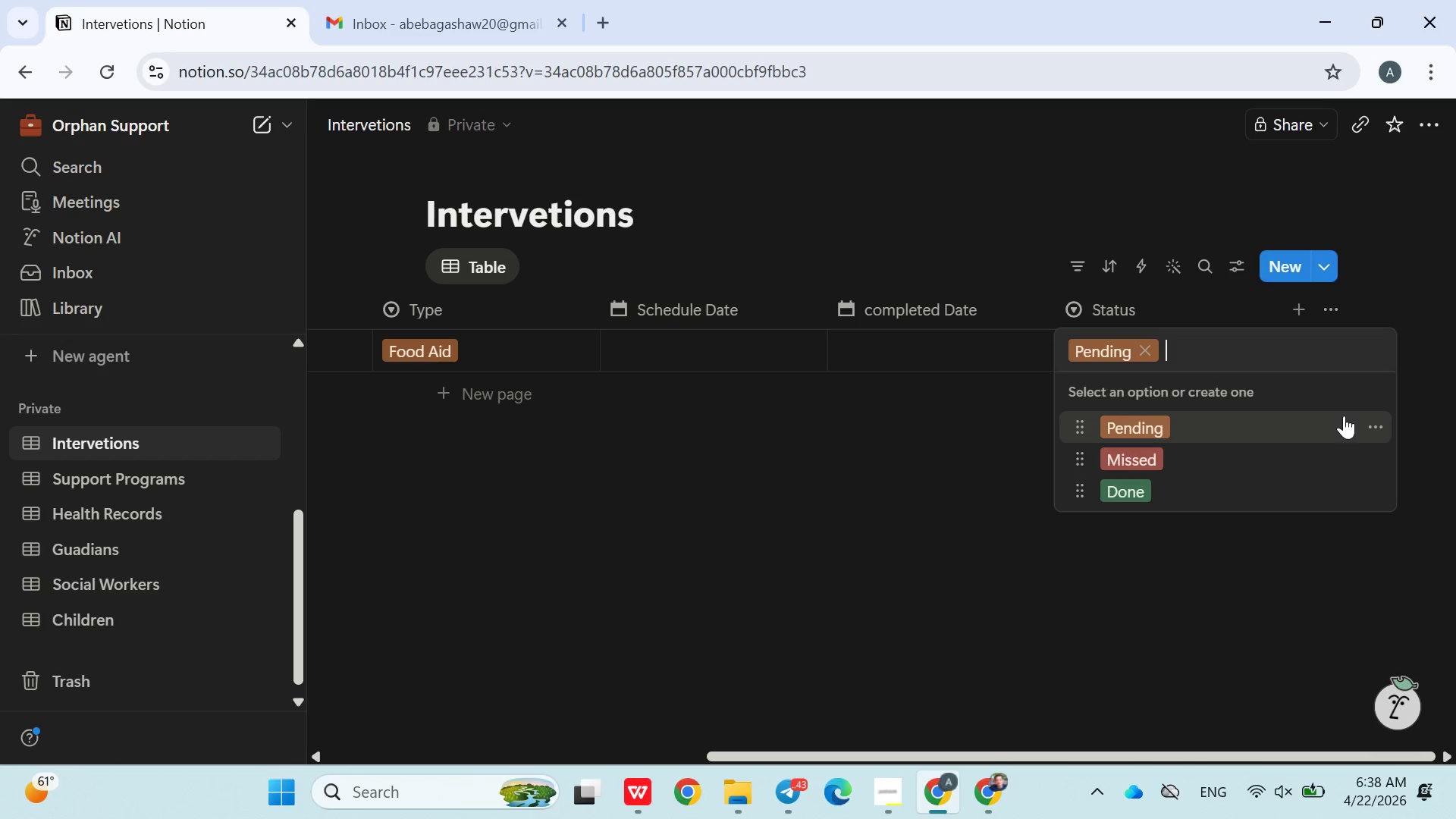 
left_click([1368, 425])
 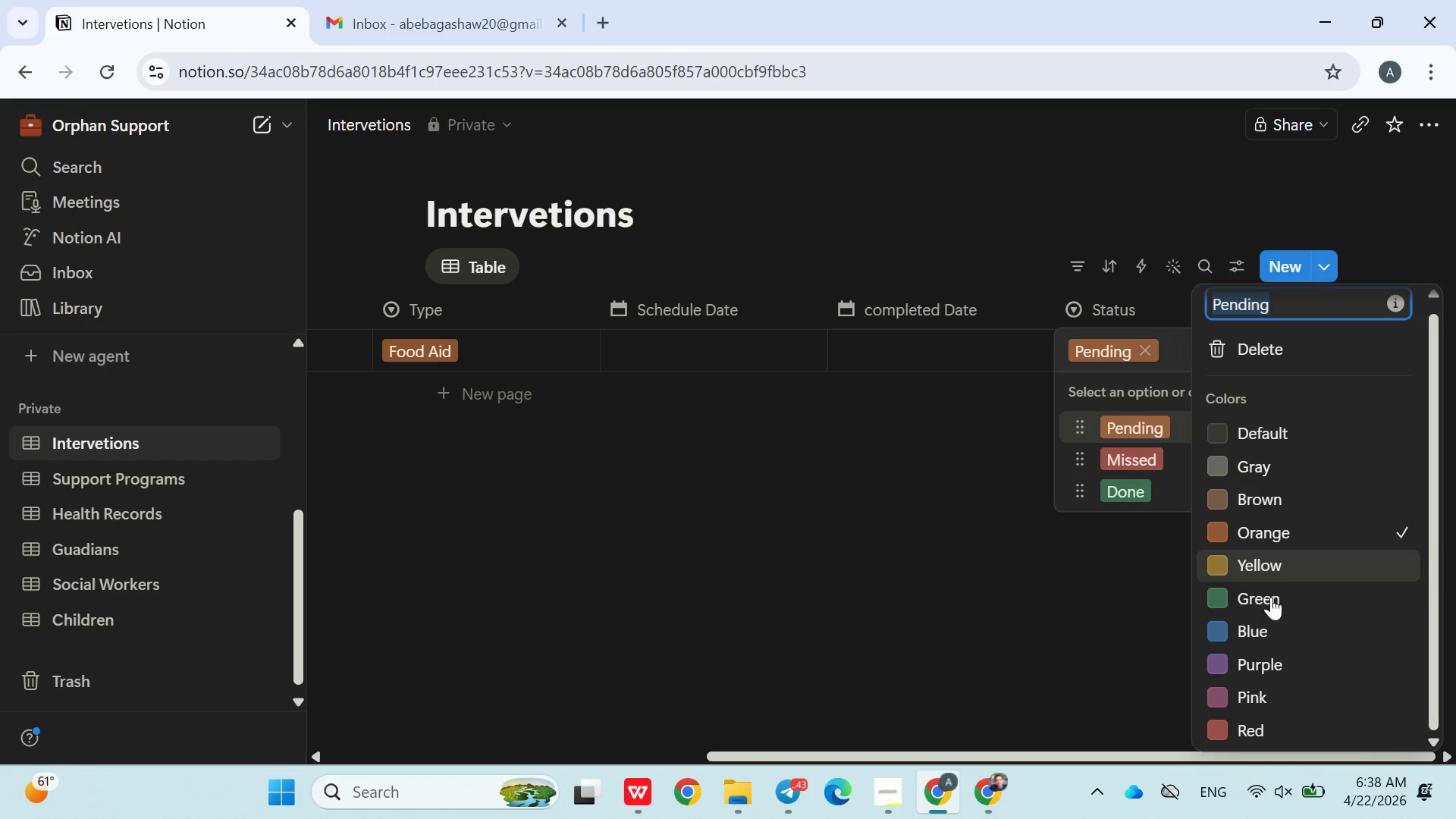 
left_click([1255, 625])
 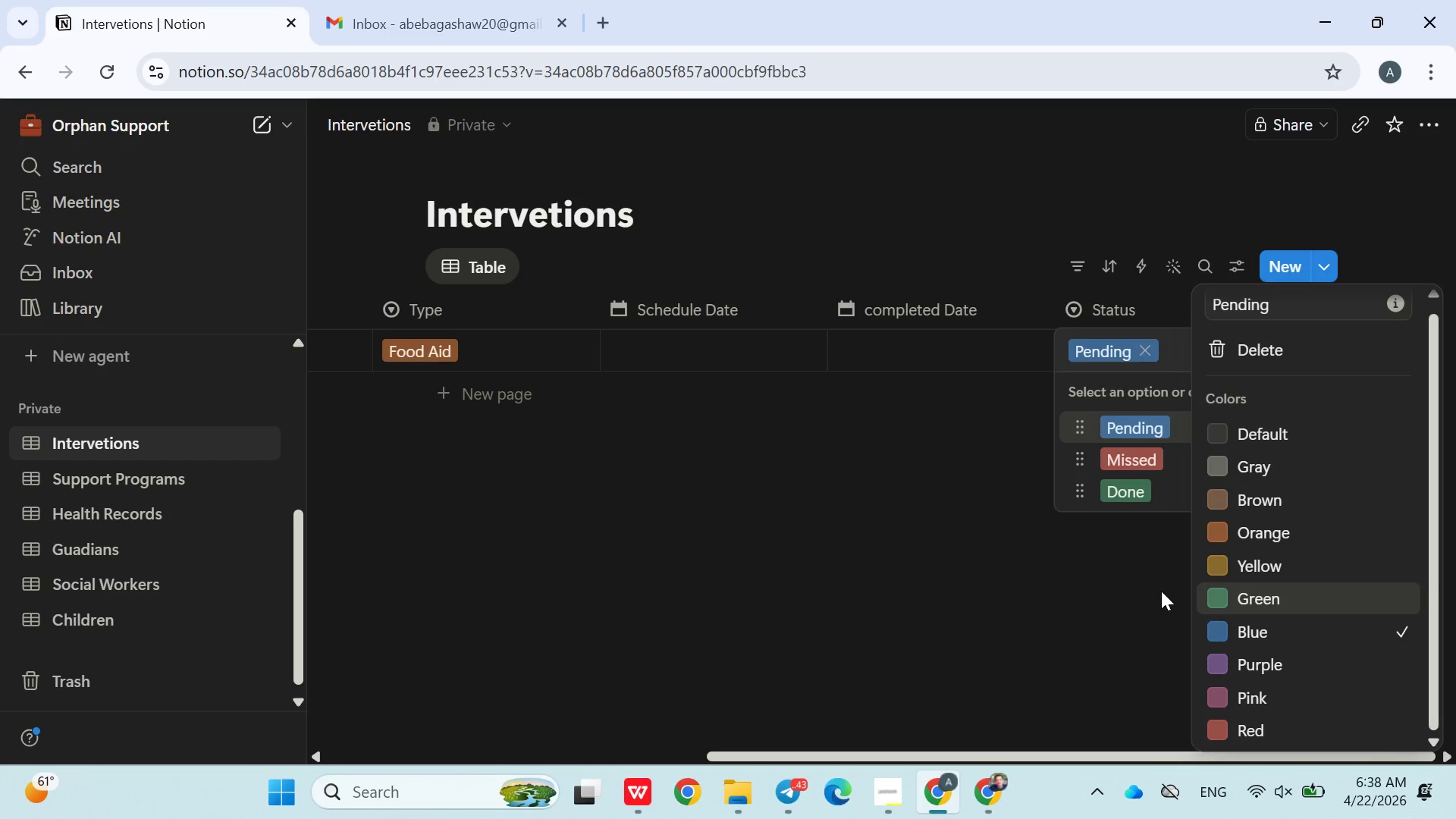 
left_click([1161, 591])
 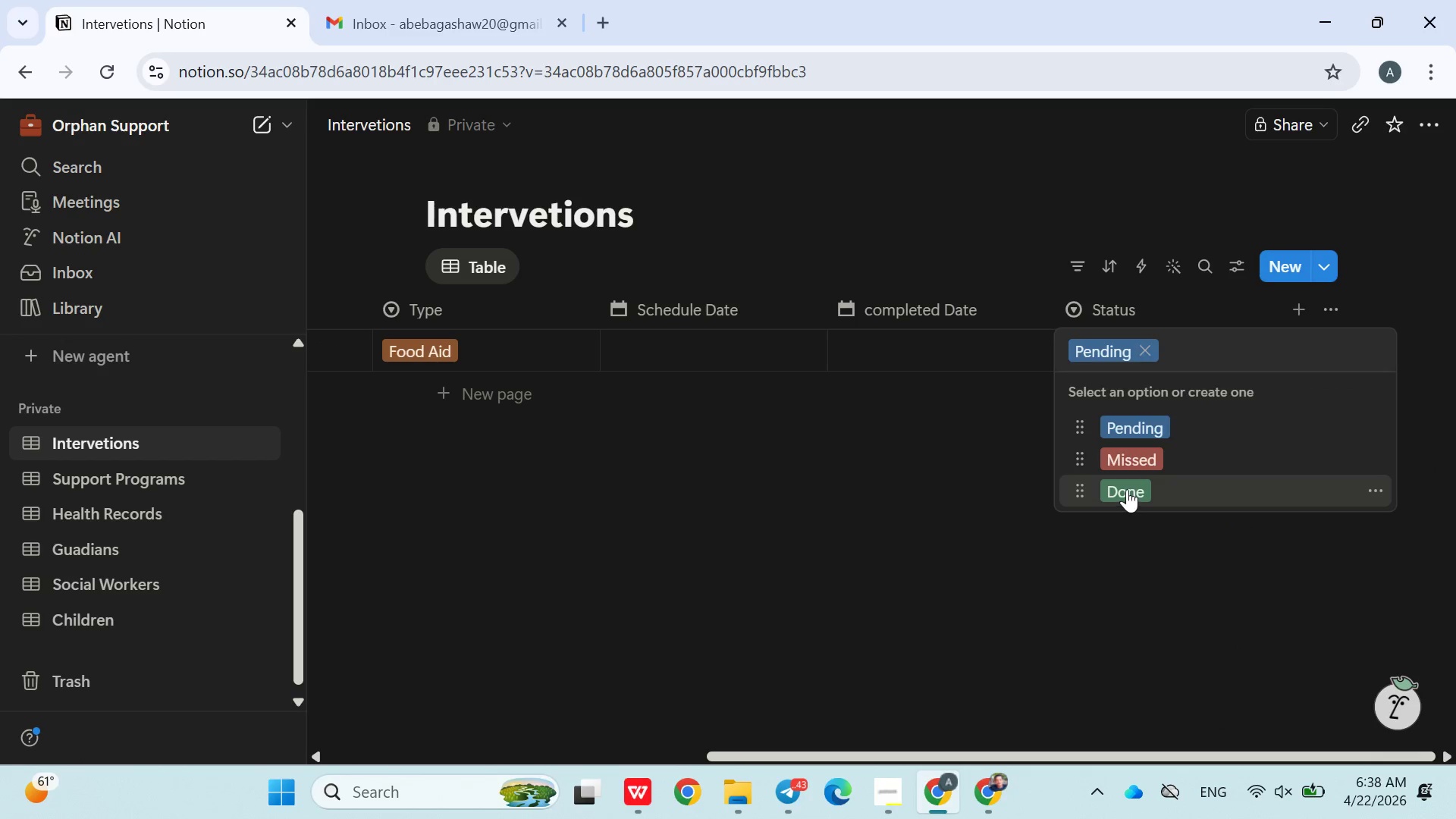 
left_click([1127, 489])
 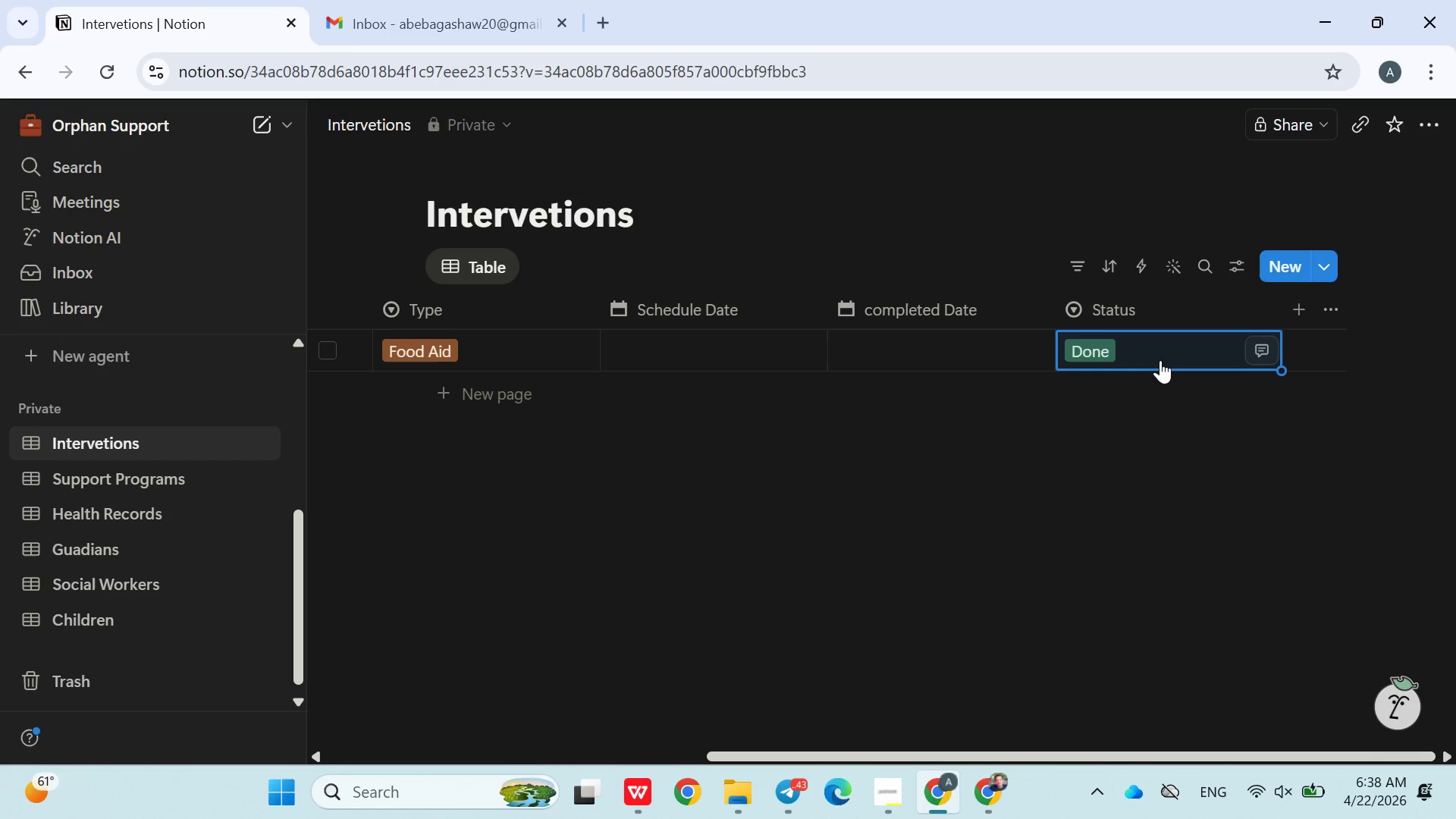 
left_click([1125, 353])
 